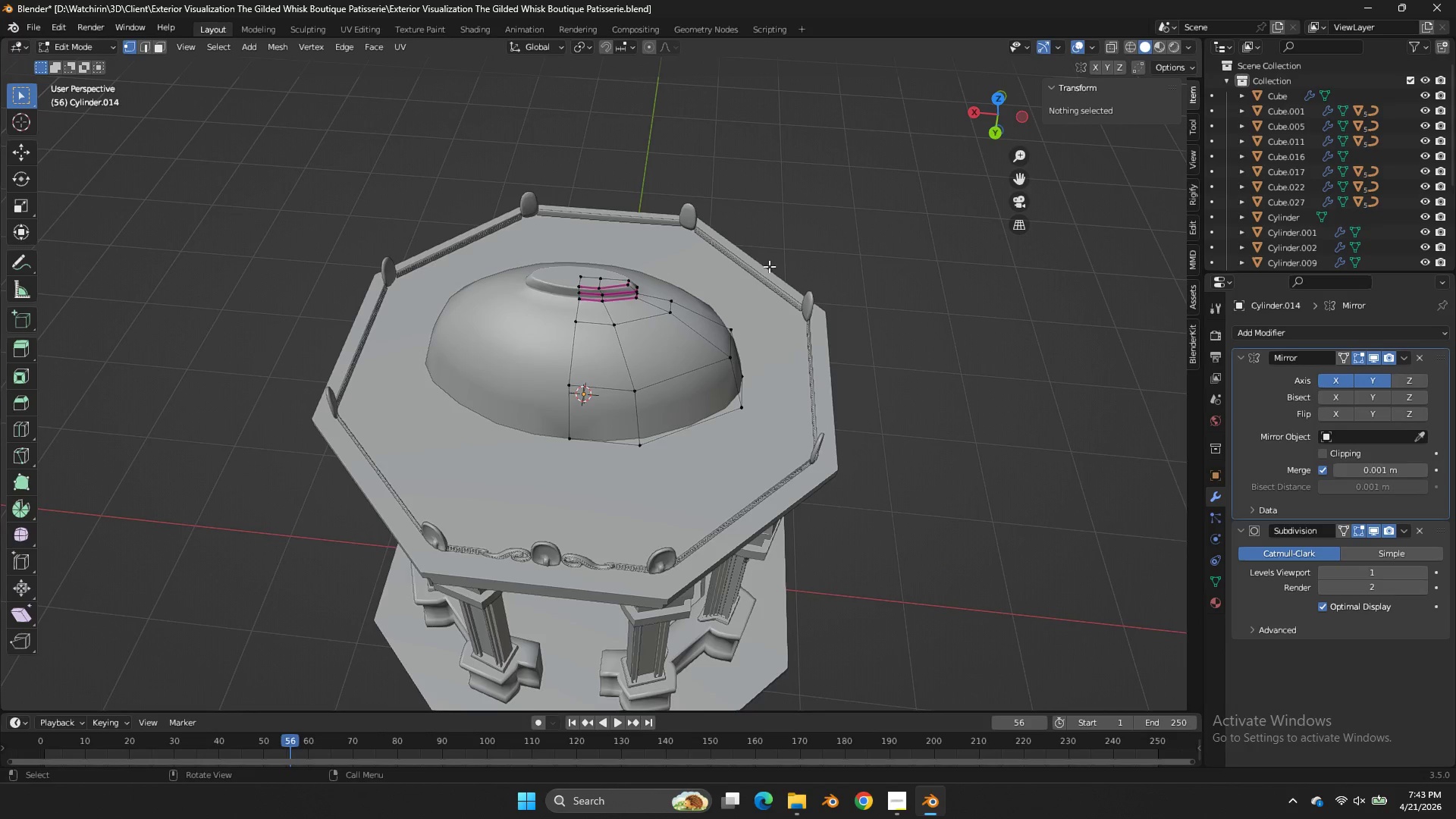 
scroll: coordinate [769, 266], scroll_direction: up, amount: 3.0
 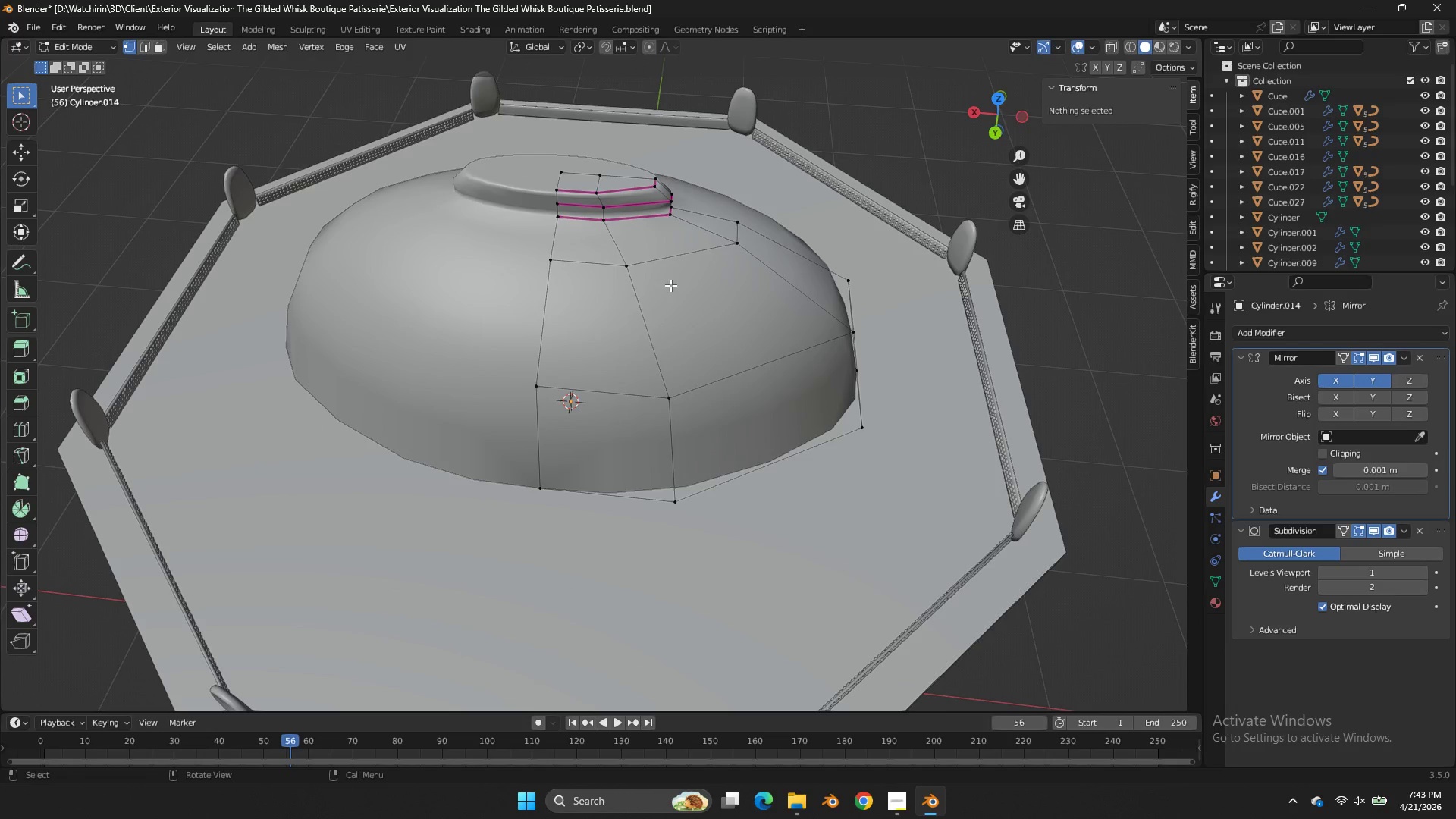 
hold_key(key=AltLeft, duration=0.41)
 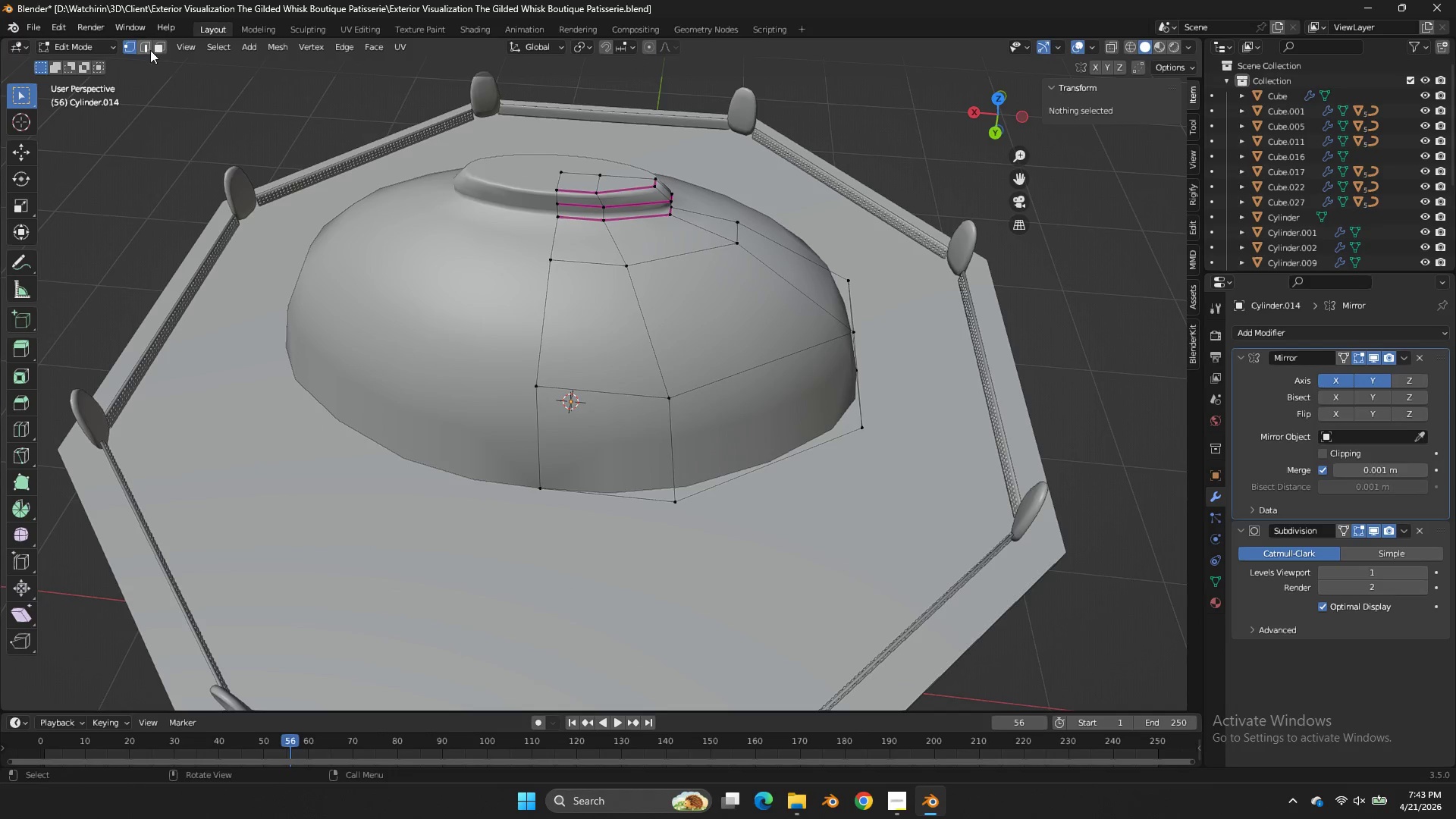 
left_click([150, 50])
 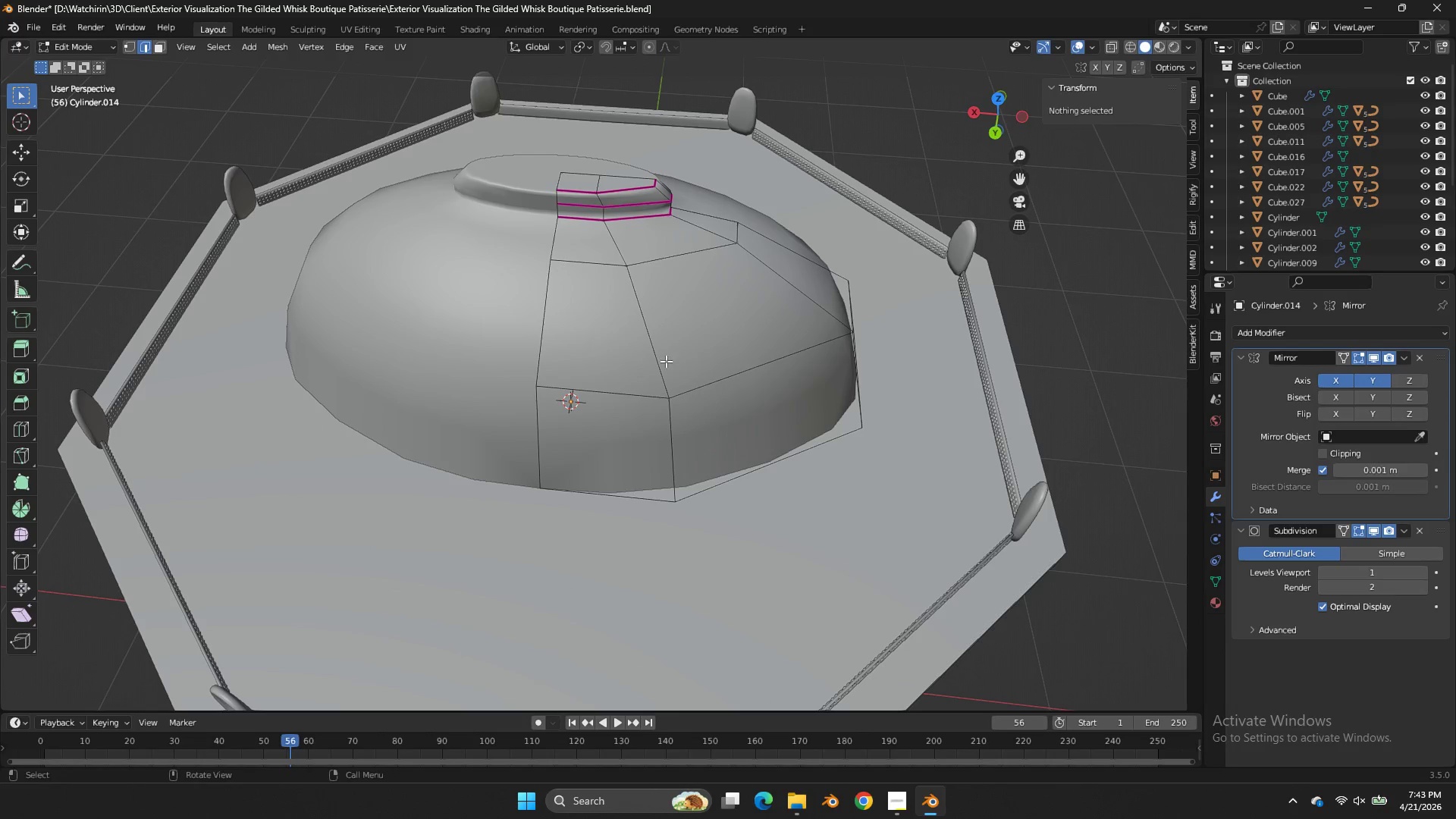 
hold_key(key=AltLeft, duration=1.25)
hold_key(key=ShiftLeft, duration=0.59)
left_click([780, 277])
 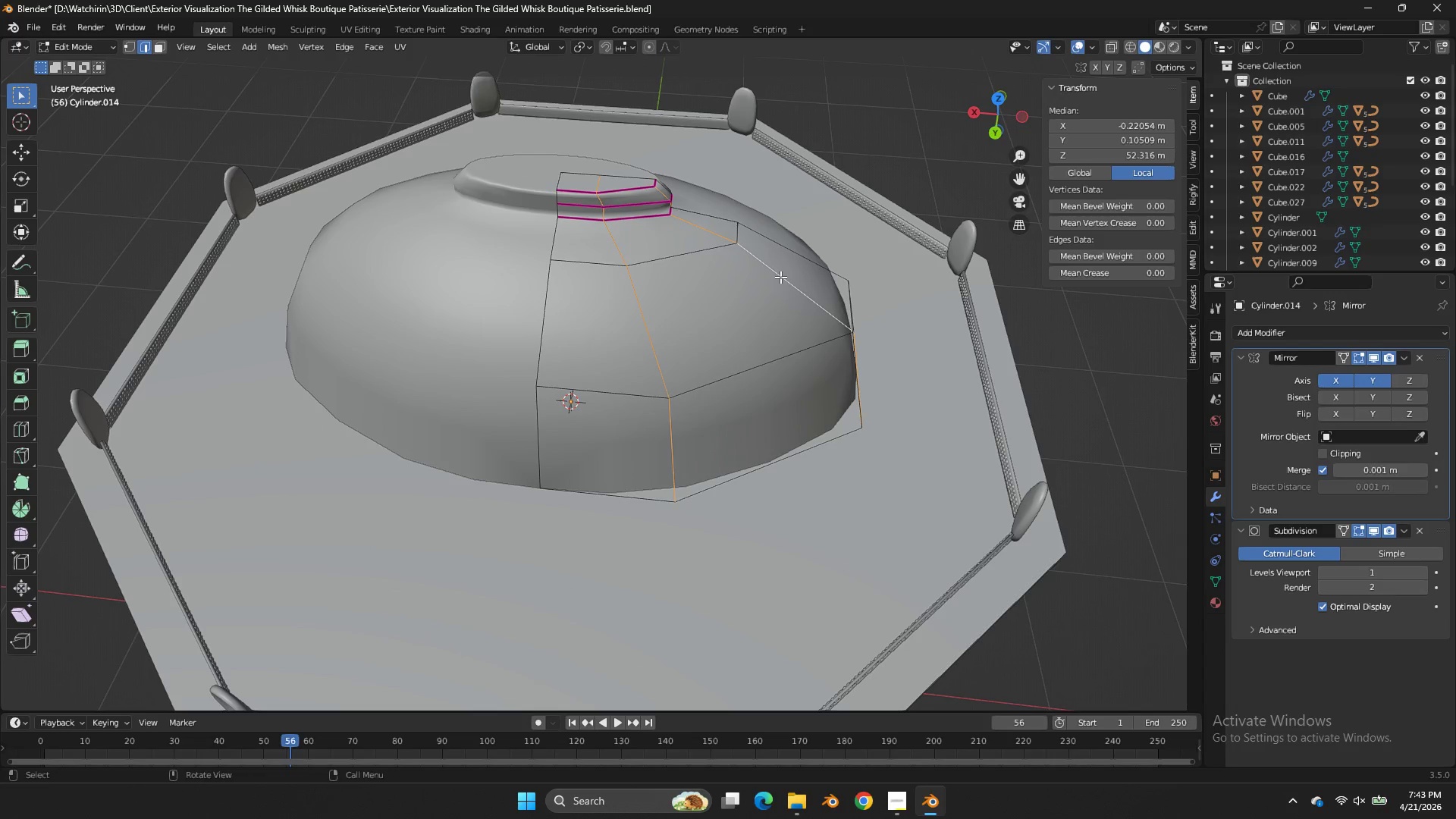 
key(Control+B)
 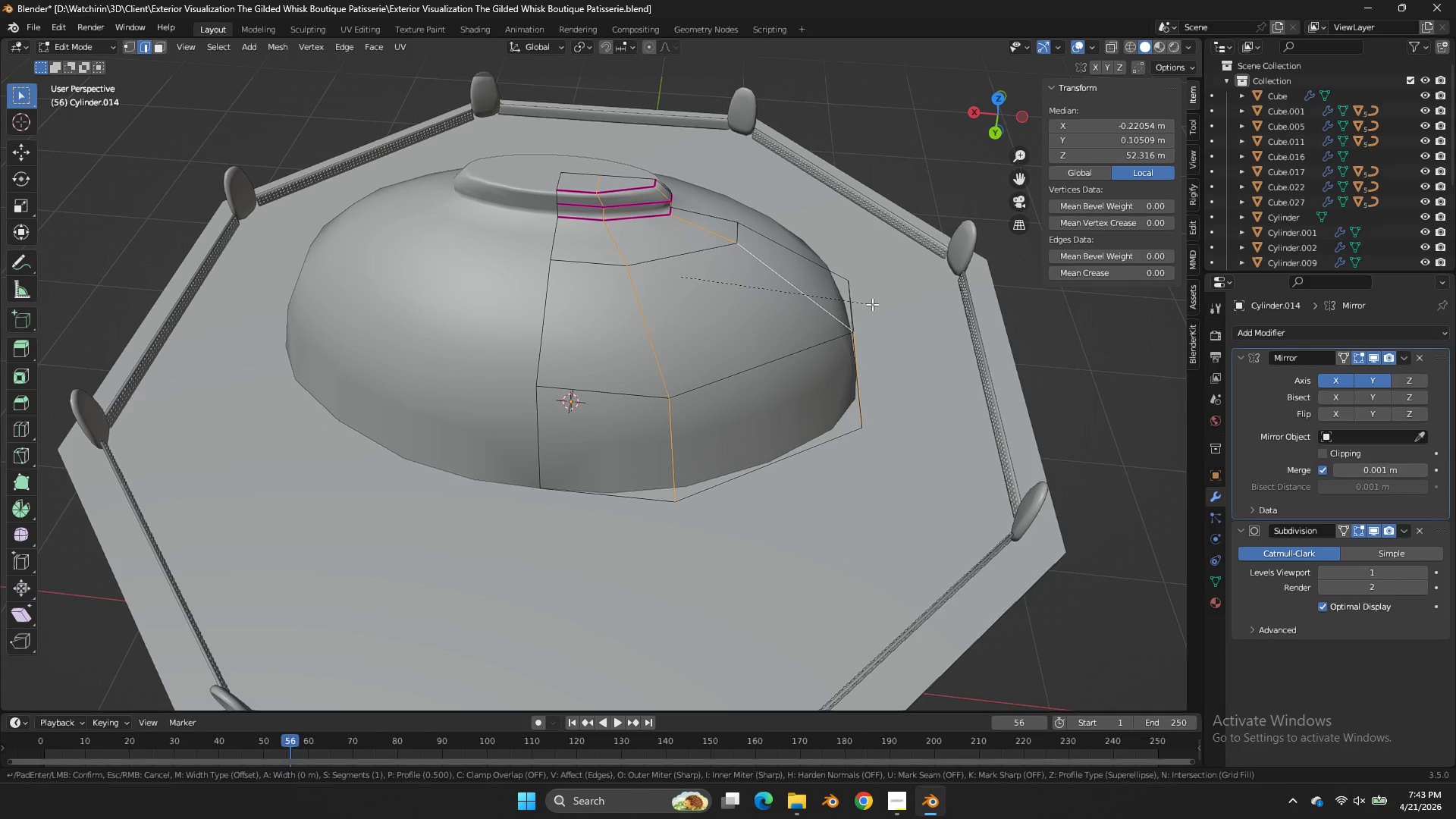 
hold_key(key=ShiftLeft, duration=3.22)
right_click([902, 282])
 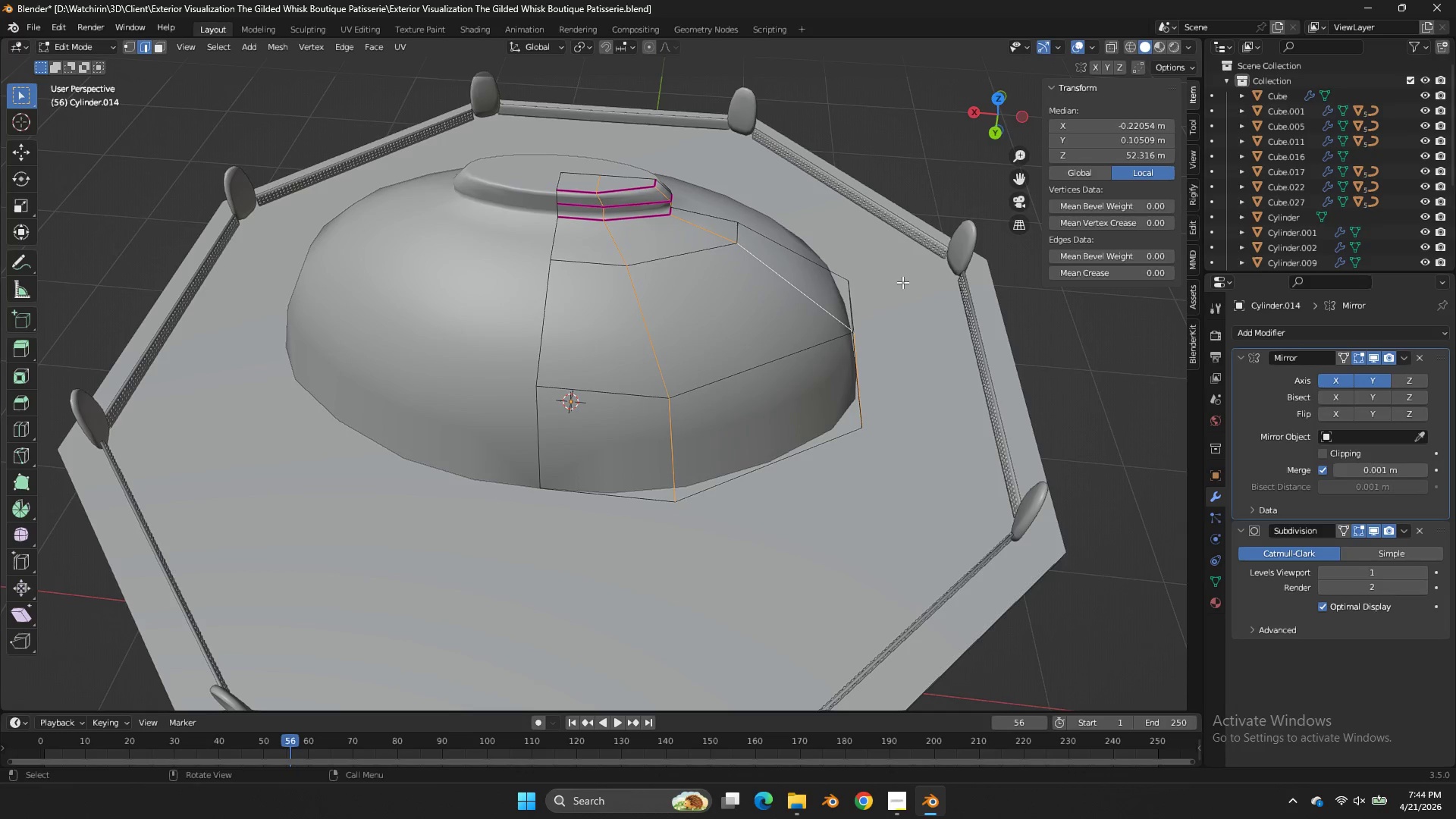 
key(Control+Z)
 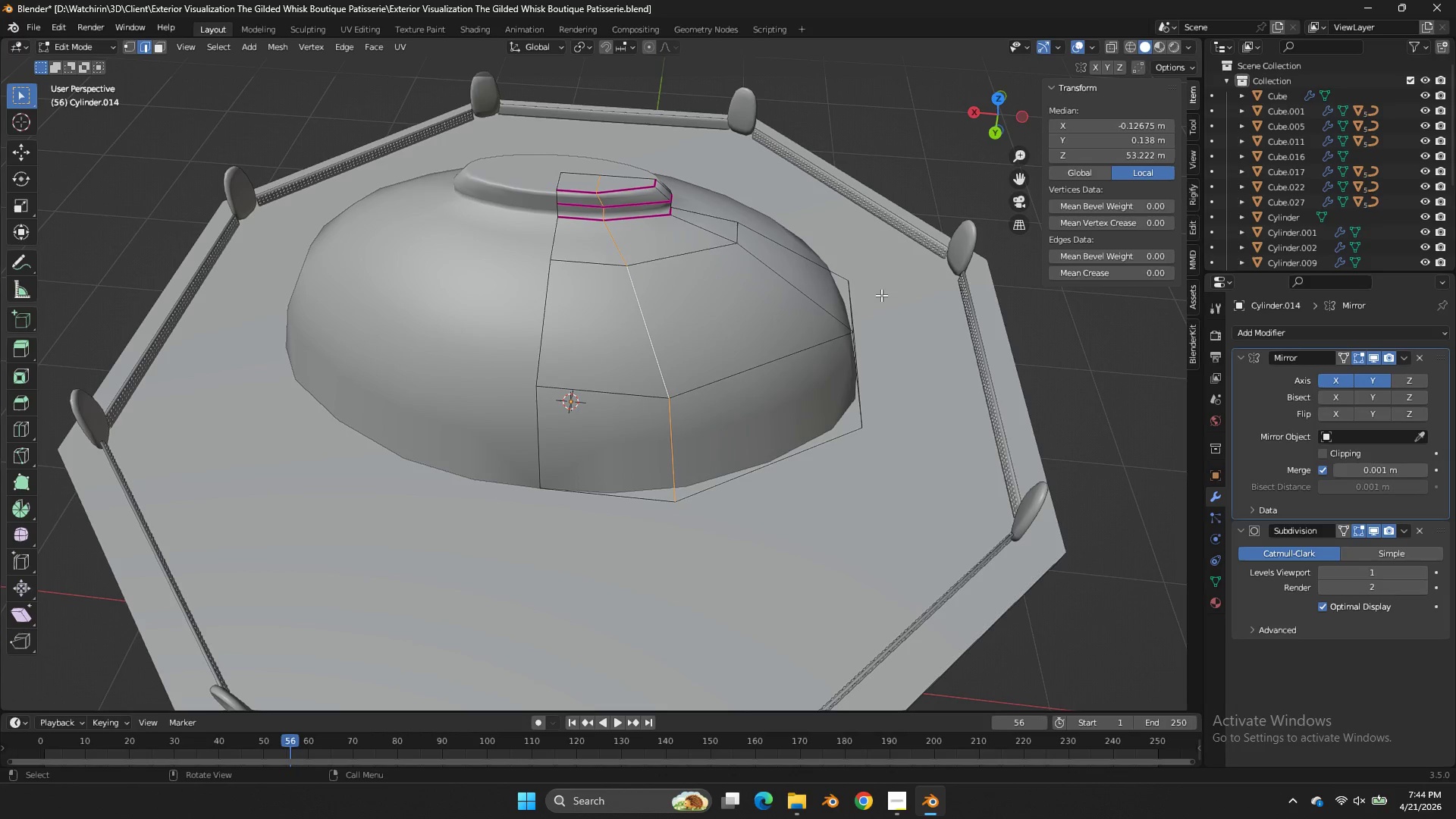 
type(ez)
 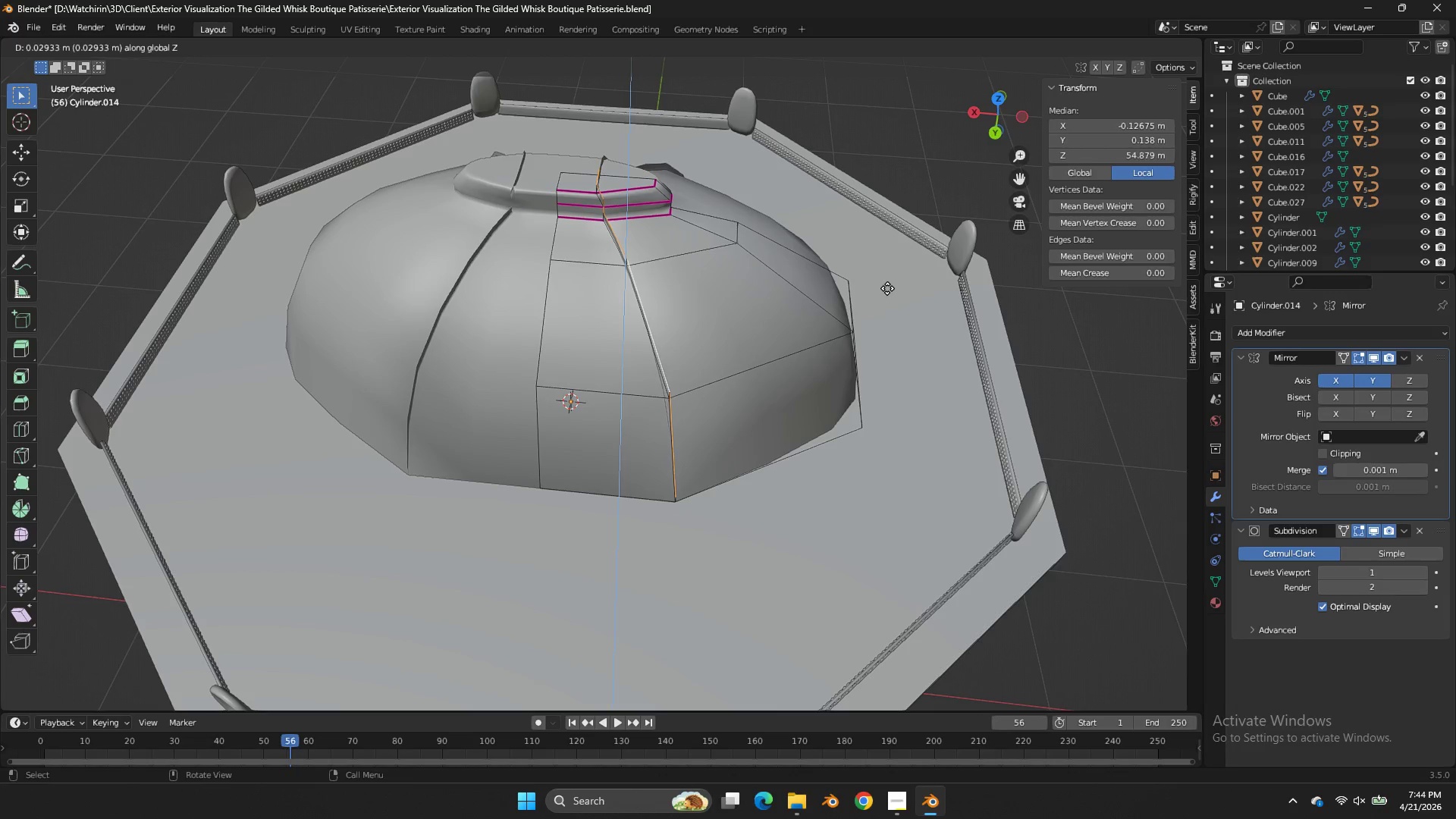 
left_click([887, 288])
 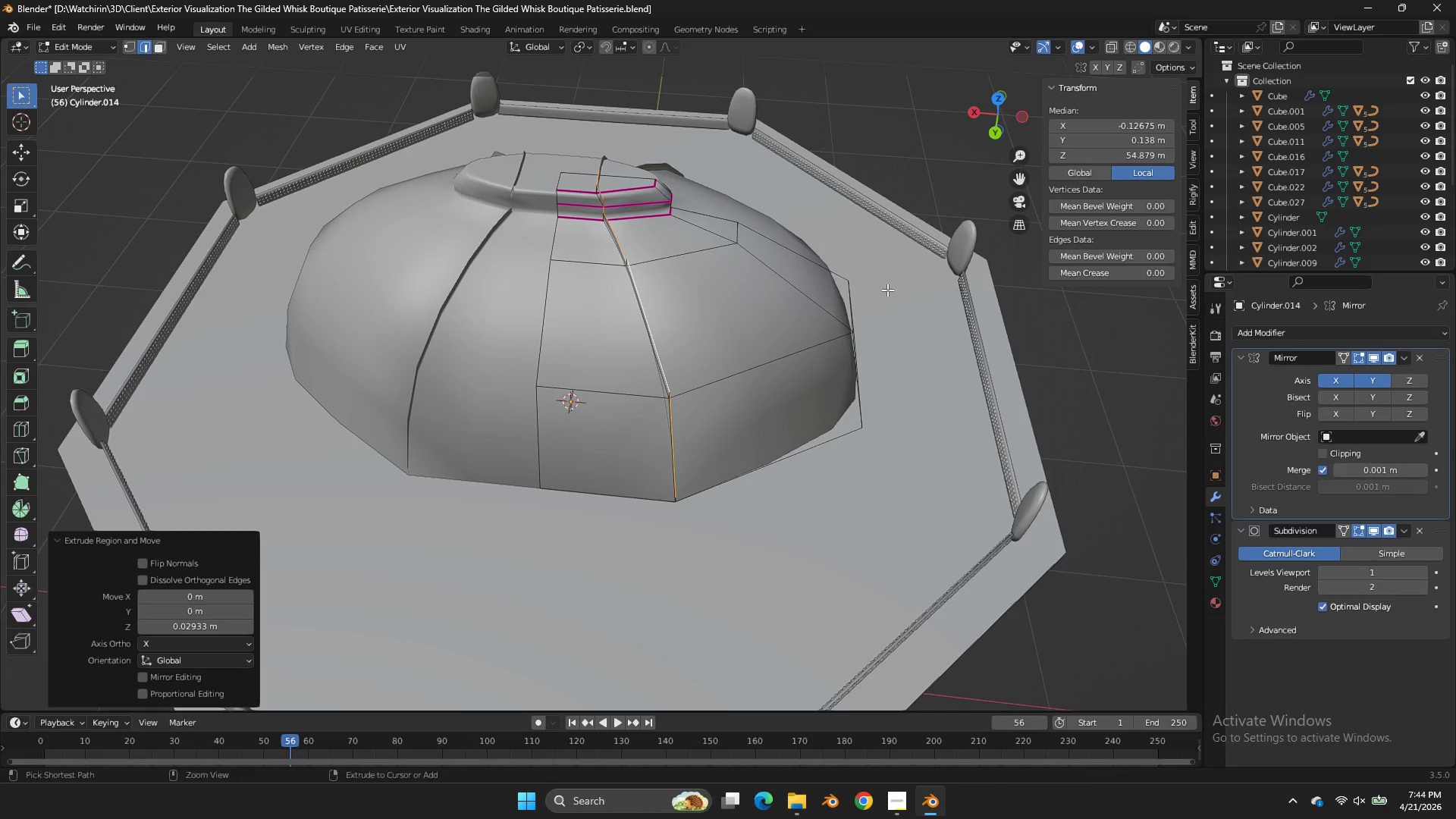 
key(Control+Z)
 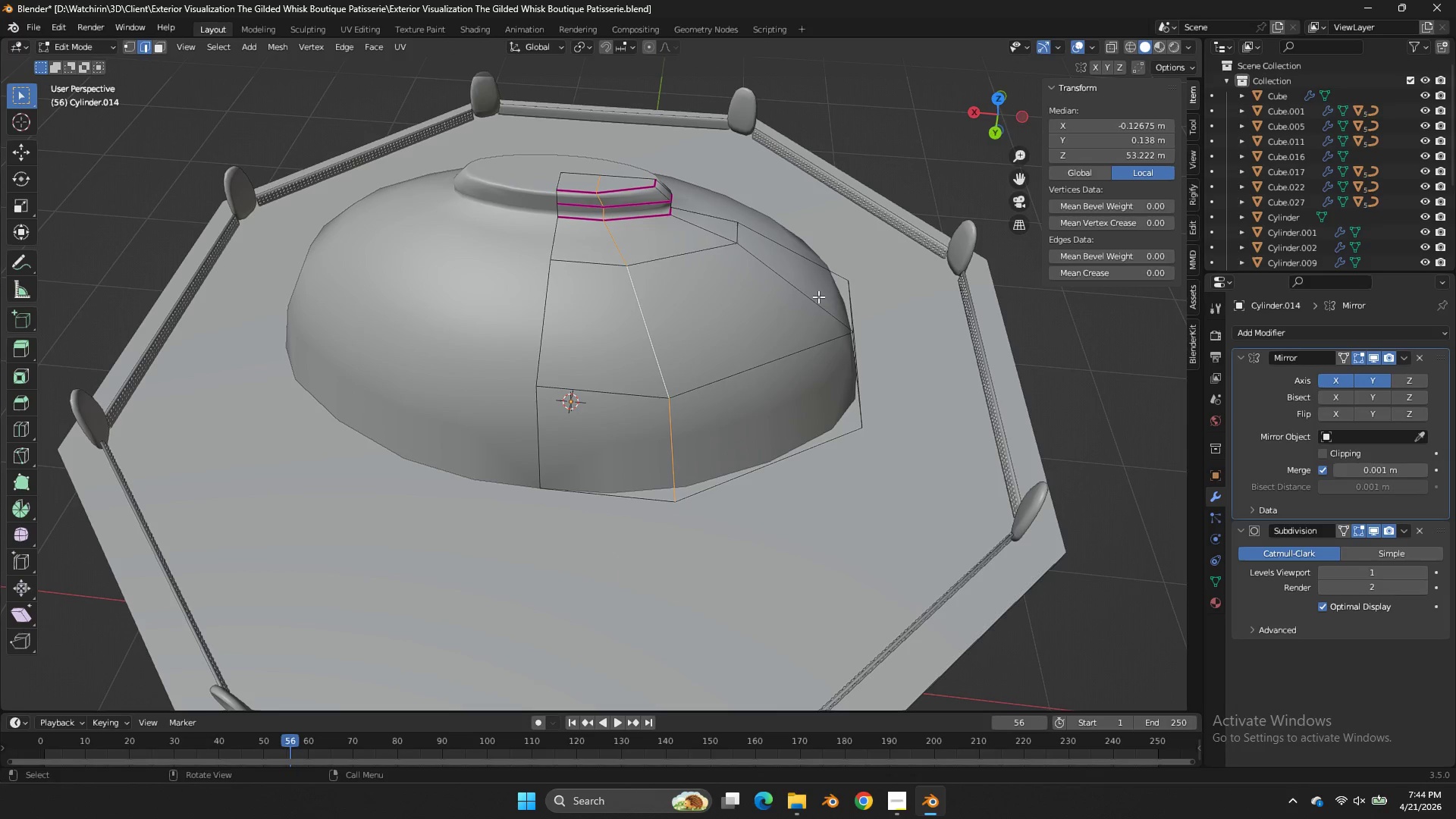 
hold_key(key=ShiftLeft, duration=0.81)
hold_key(key=AltLeft, duration=0.7)
left_click([808, 293])
 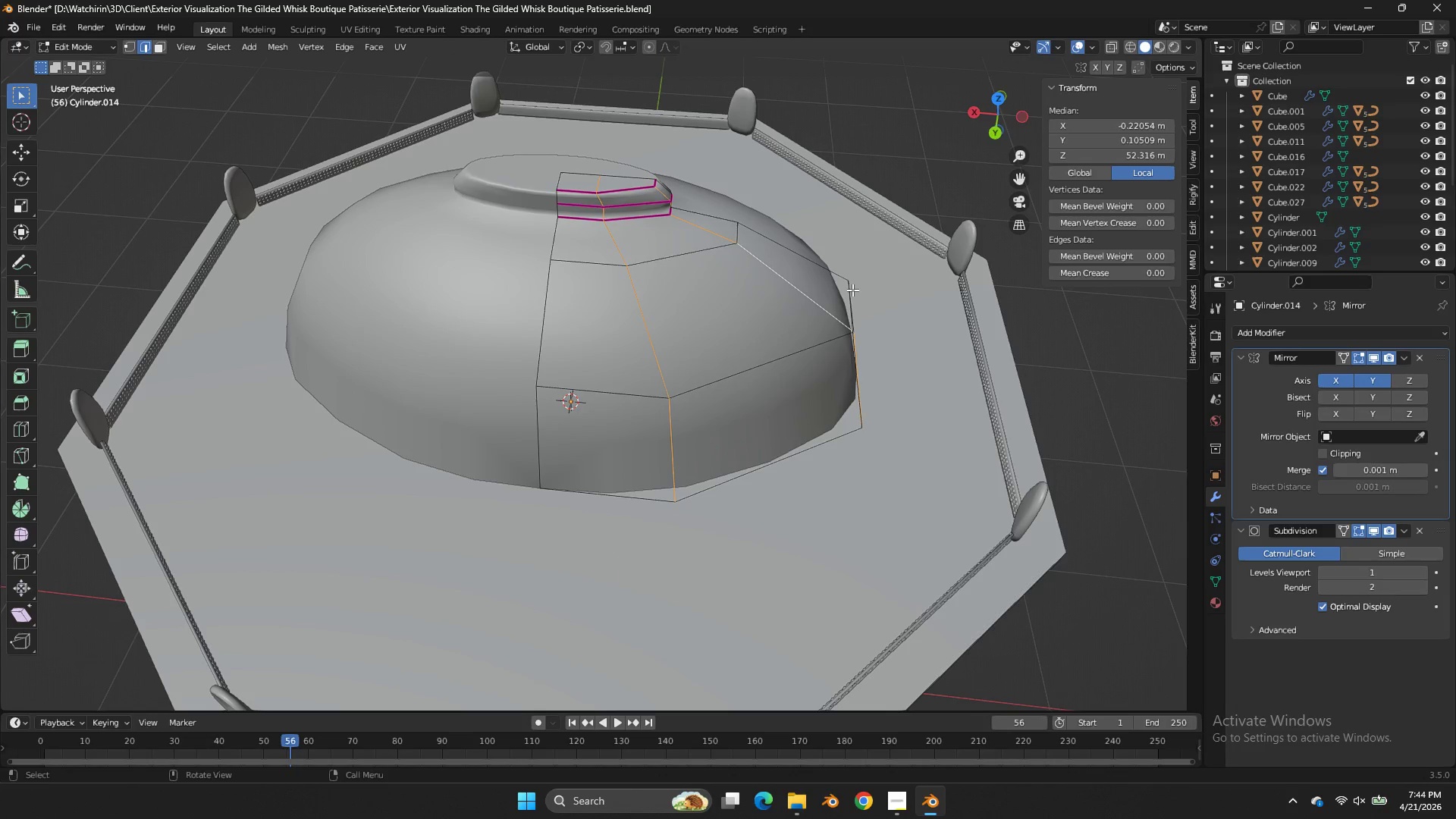 
key(Control+ControlLeft)
 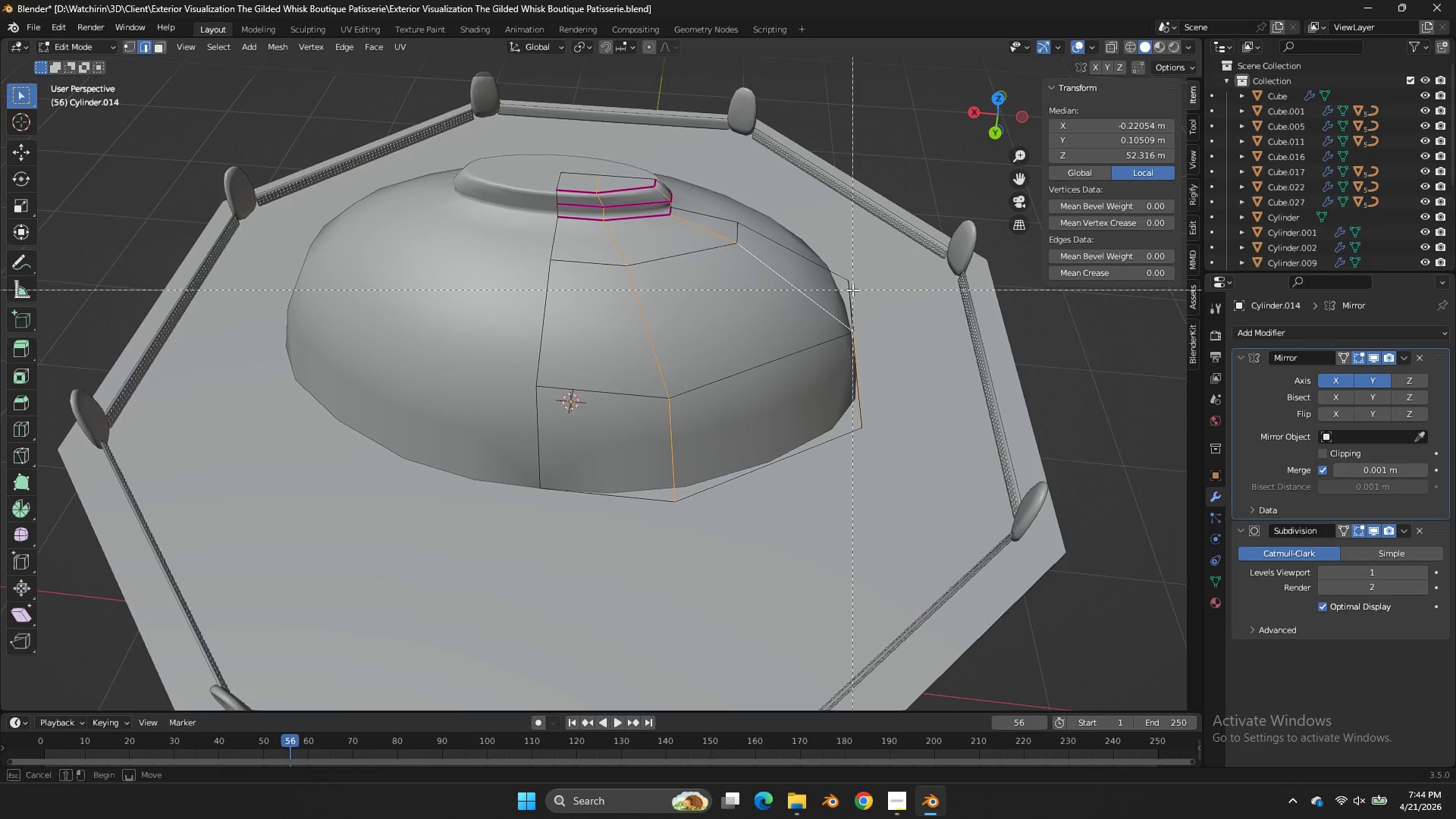 
key(B)
 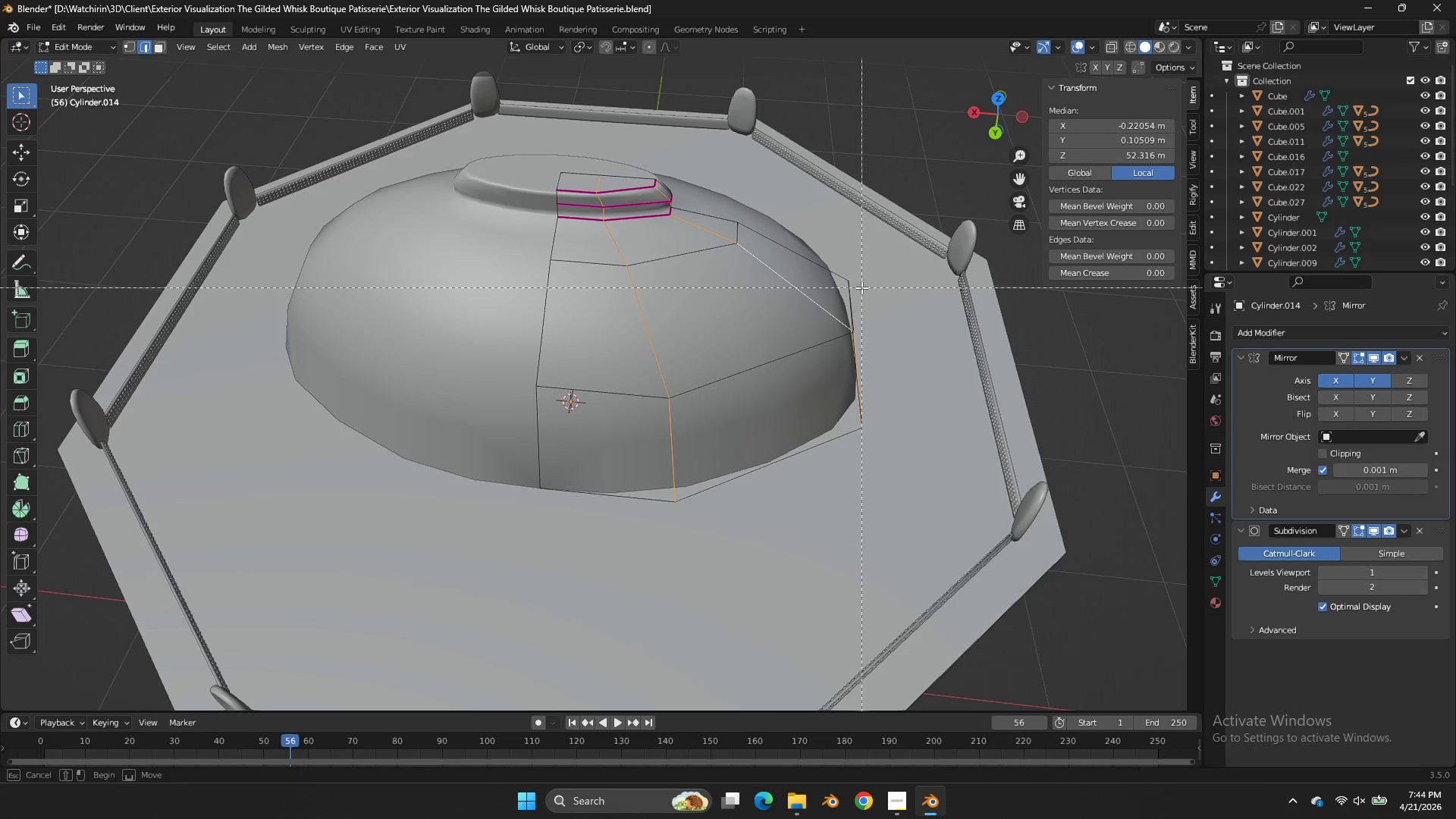 
key(Control+ControlLeft)
 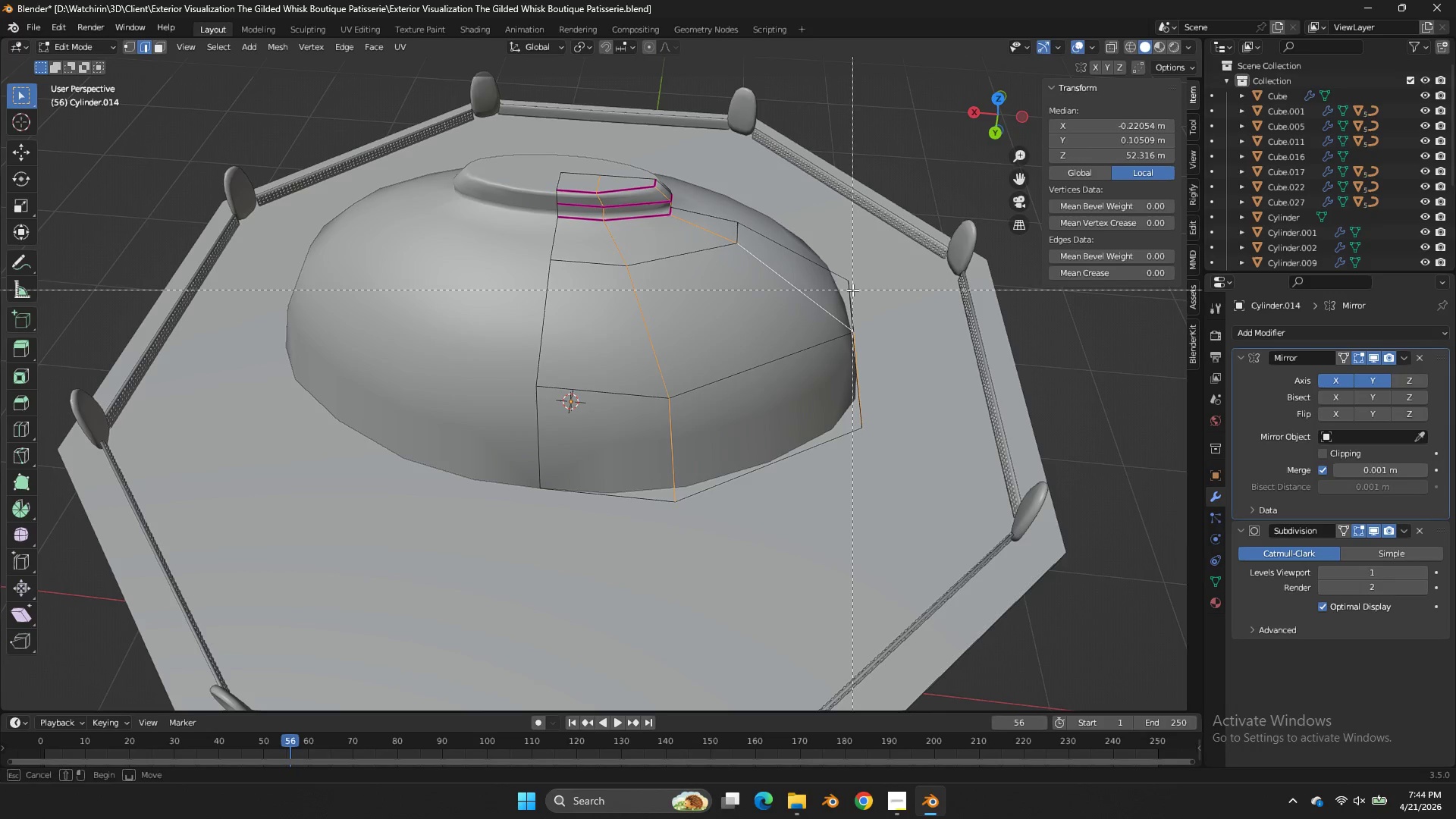 
key(Shift+ShiftLeft)
 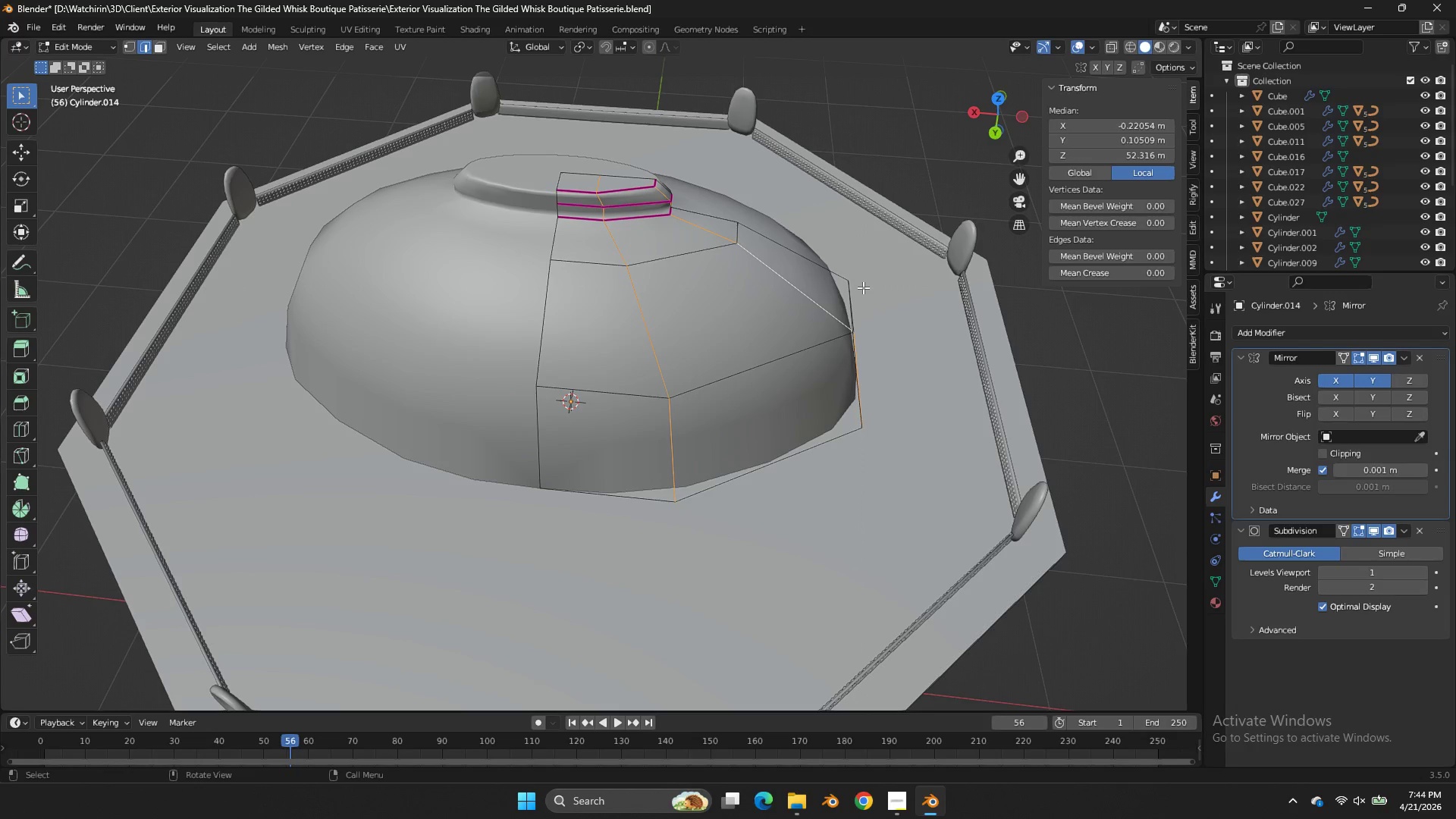 
key(Control+ControlLeft)
 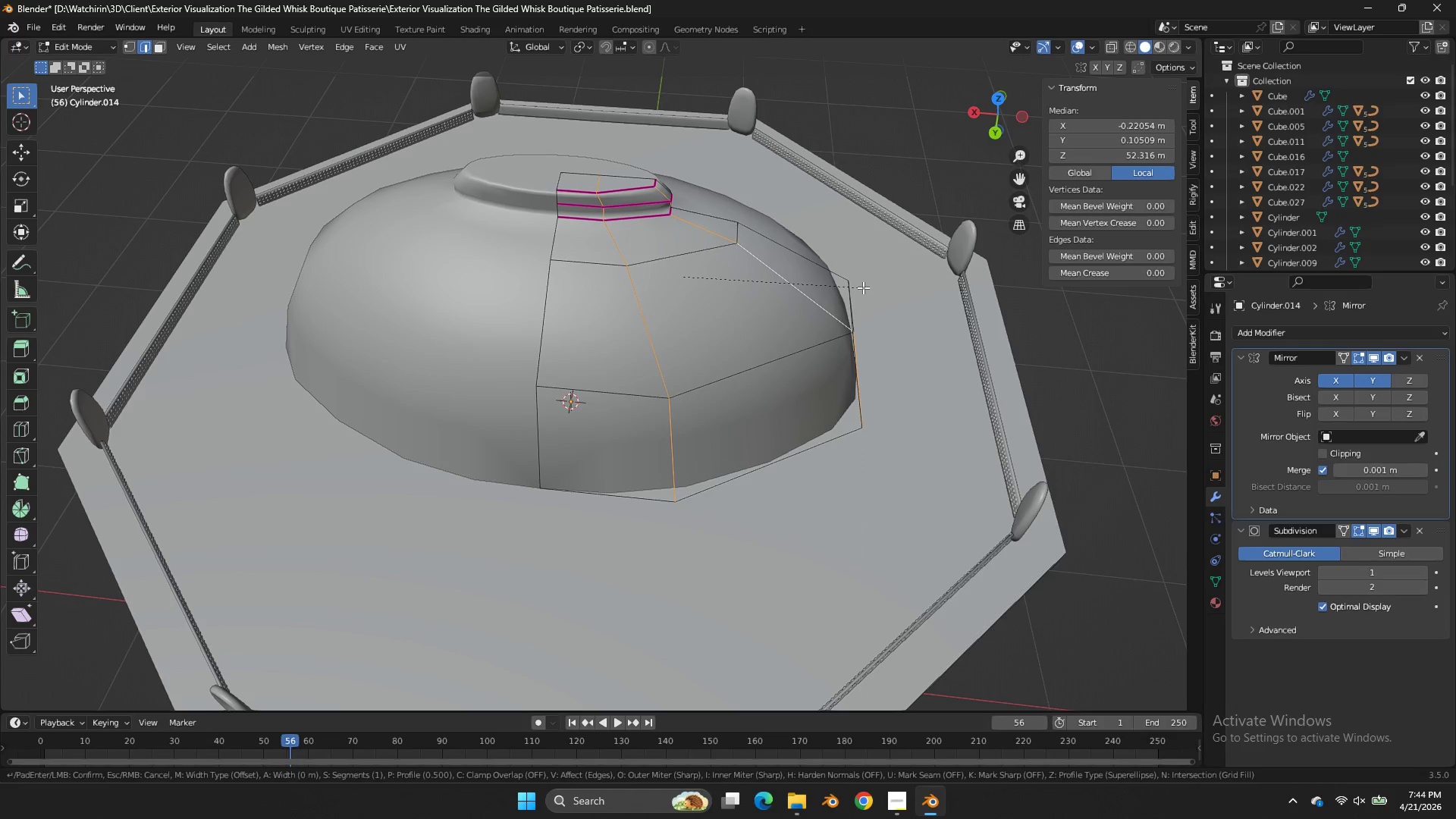 
key(Control+B)
 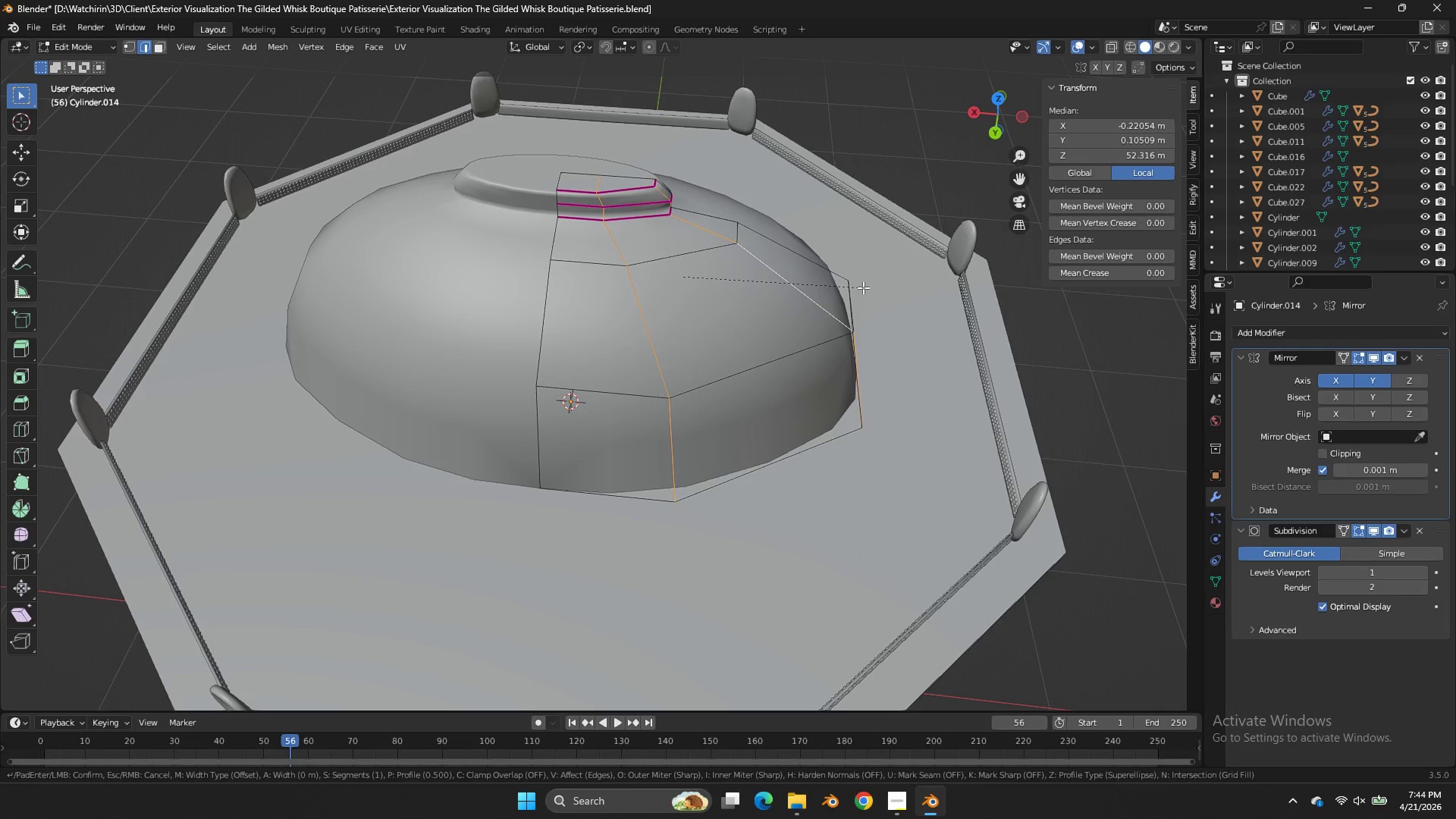 
hold_key(key=ShiftLeft, duration=2.09)
left_click([881, 291])
 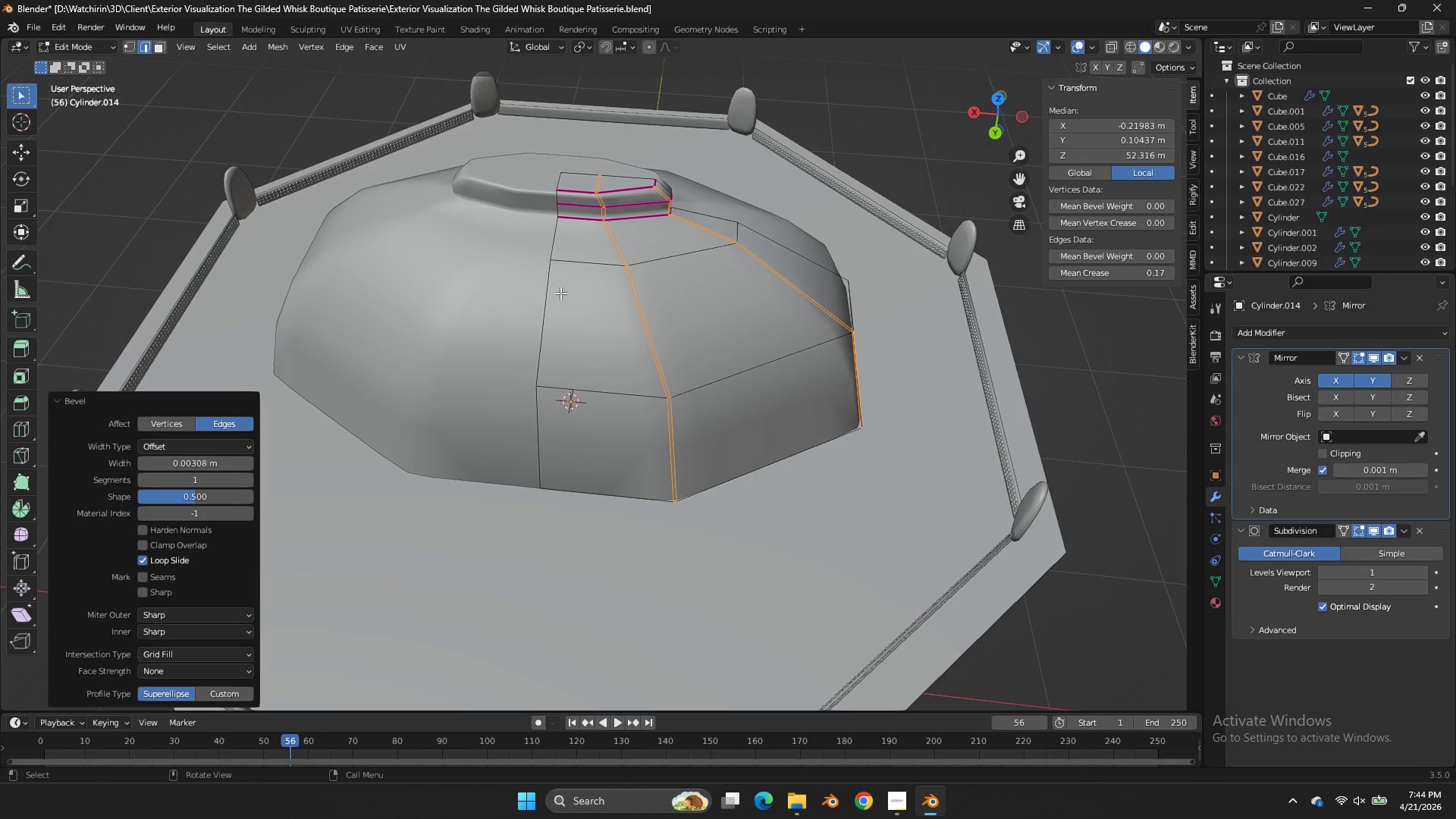 
key(Control+R)
 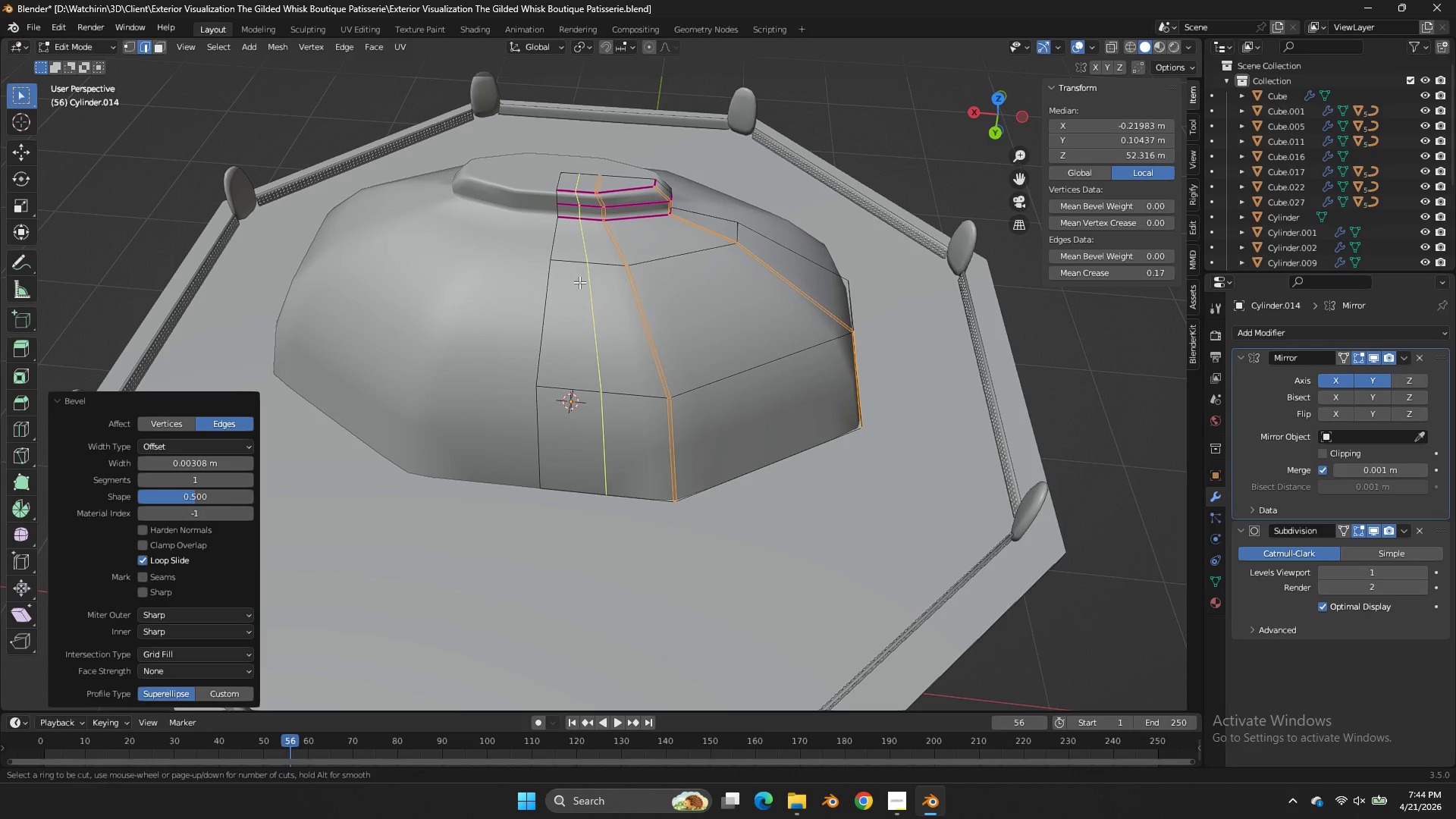 
left_click([579, 282])
 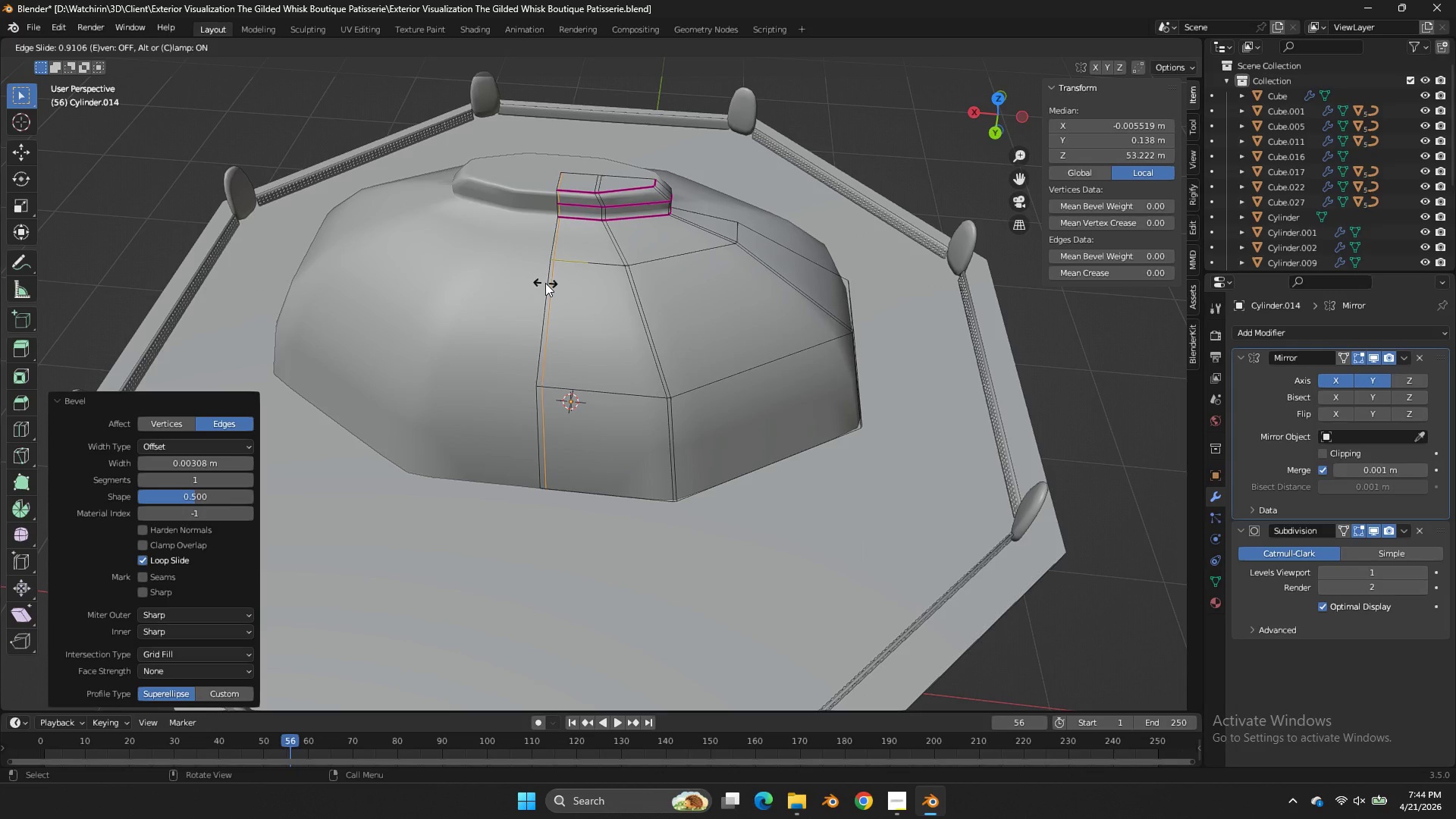 
hold_key(key=ShiftLeft, duration=0.84)
left_click([543, 284])
 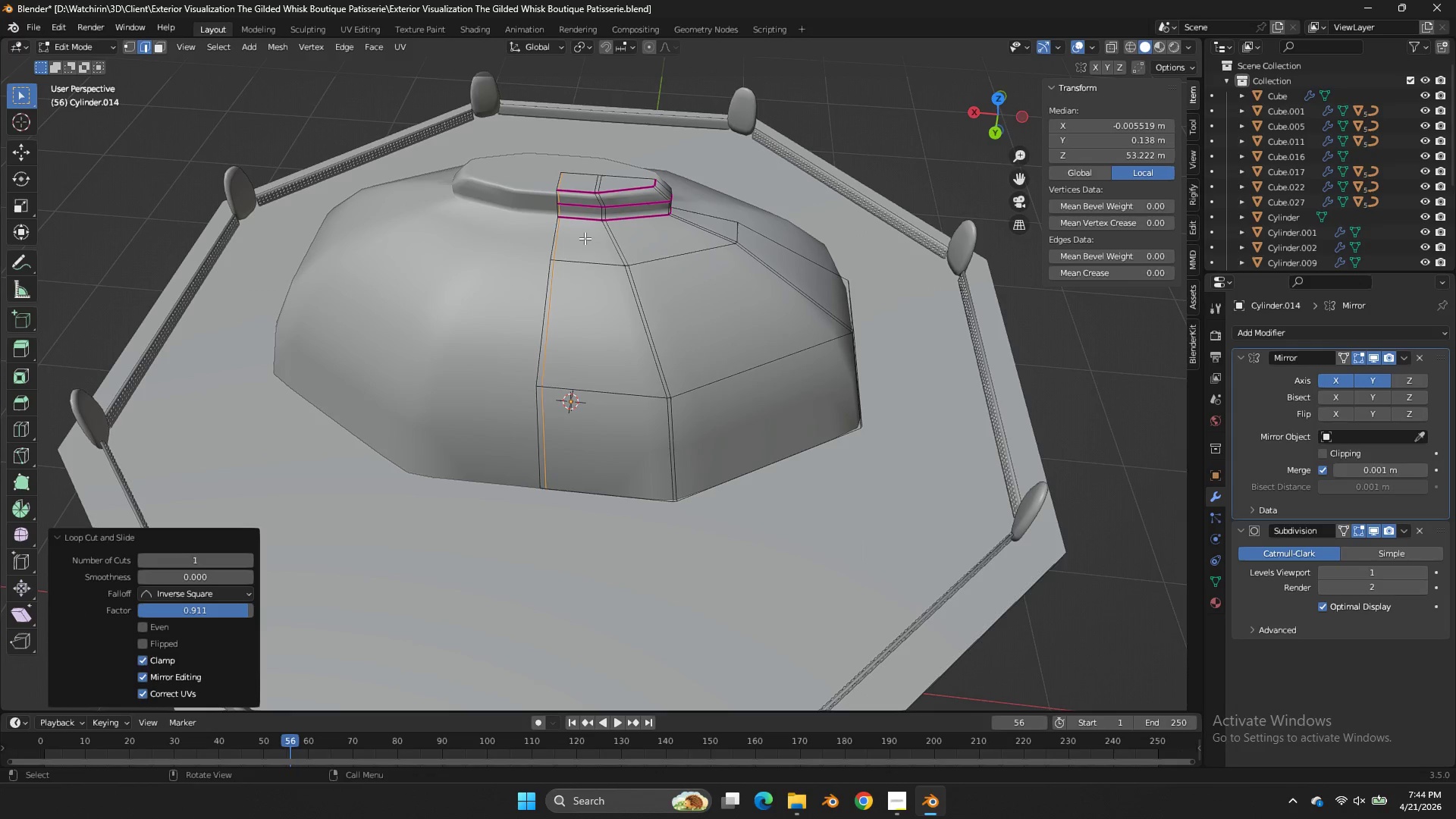 
type(sx0)
 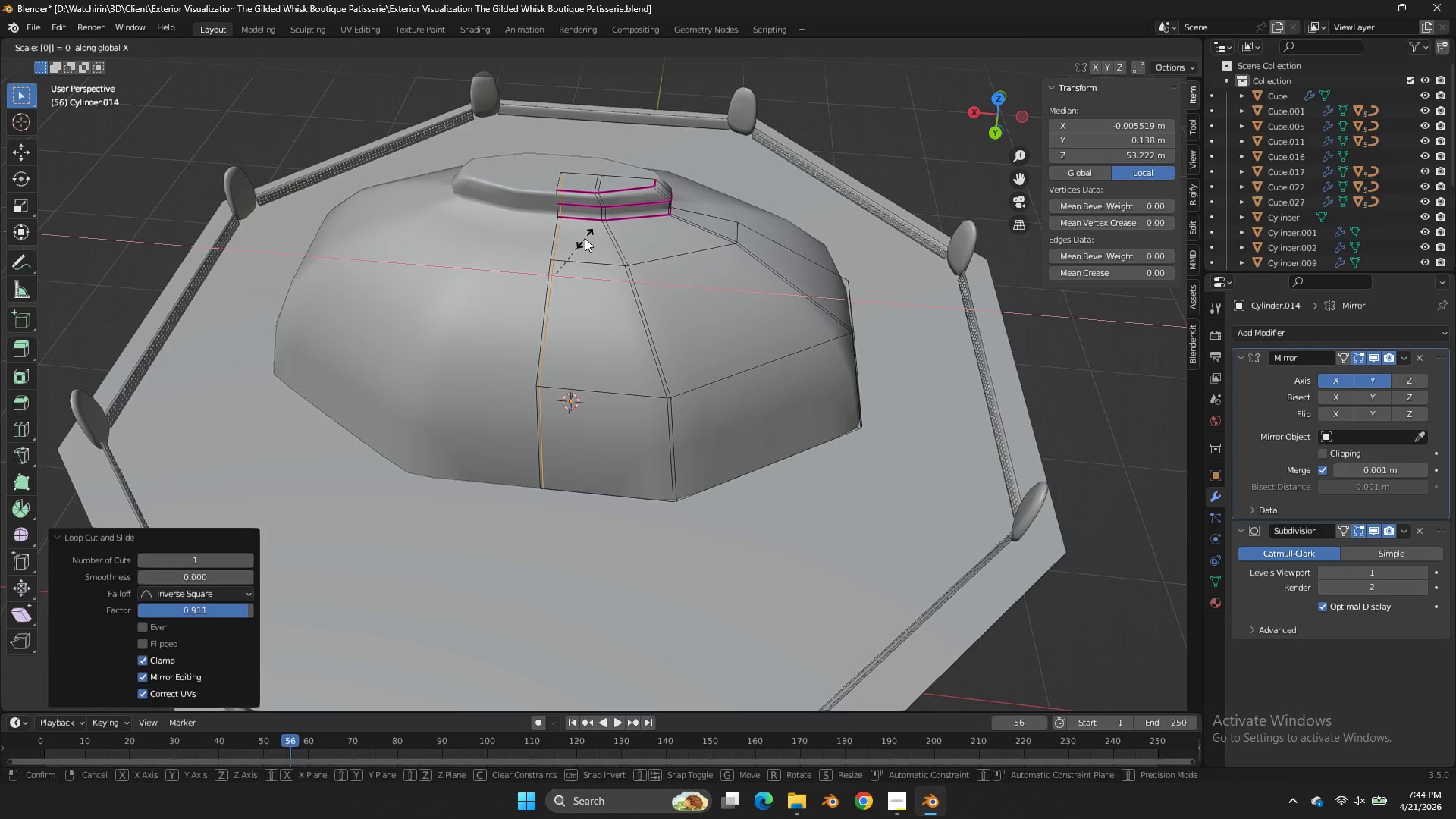 
key(Enter)
 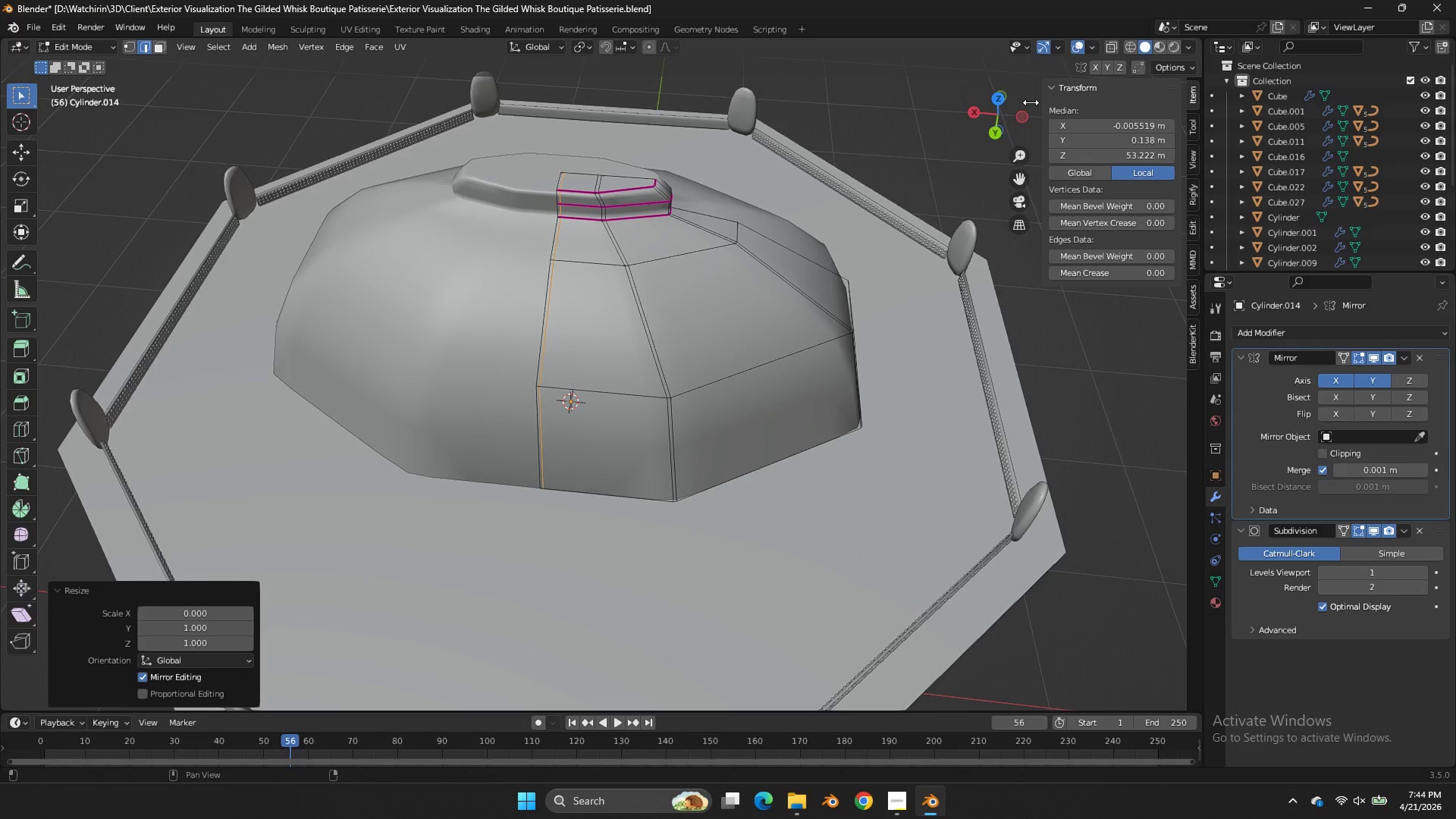 
left_click_drag(start_coordinate=[993, 116], to_coordinate=[862, 124])
 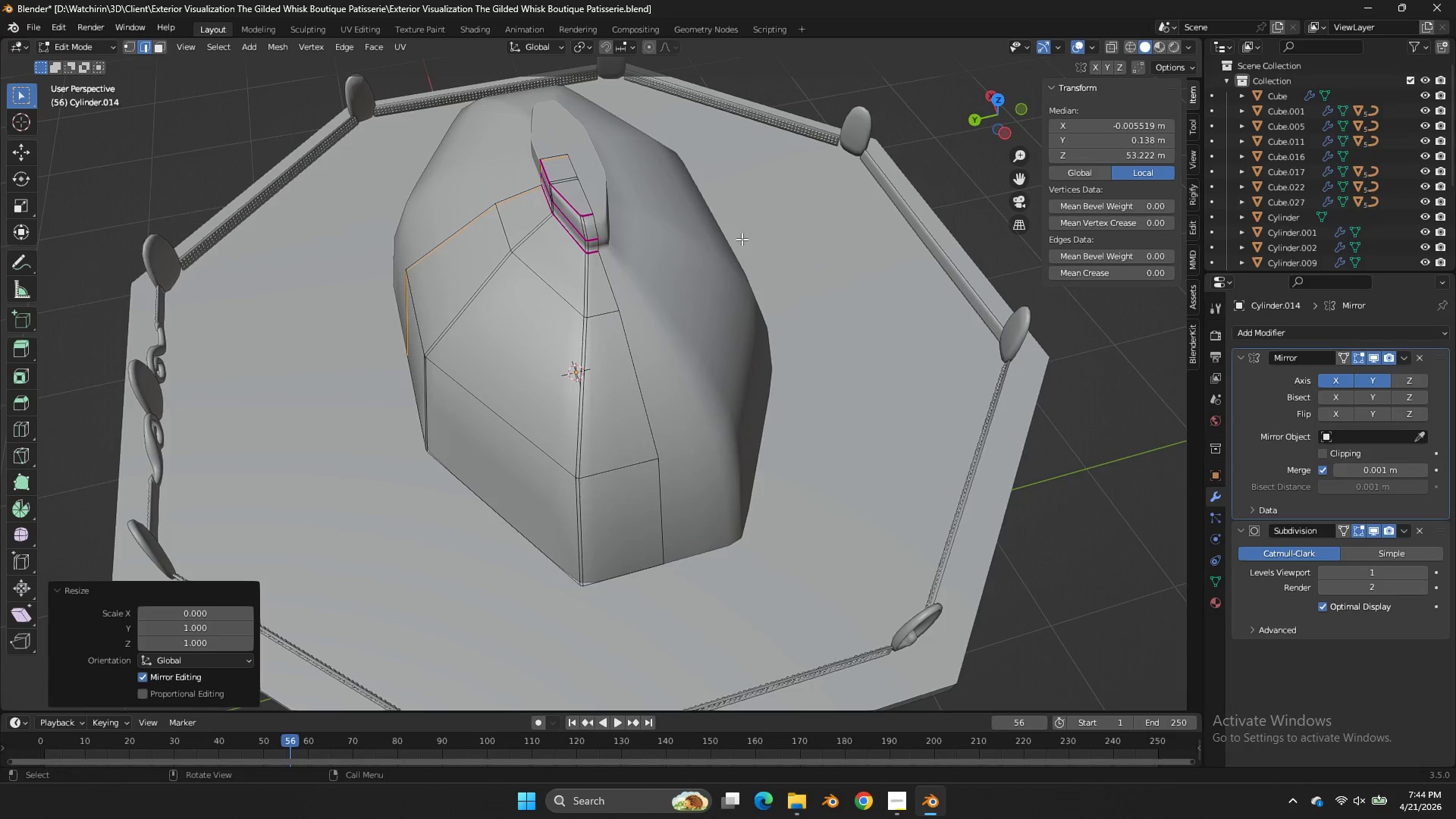 
key(Control+R)
 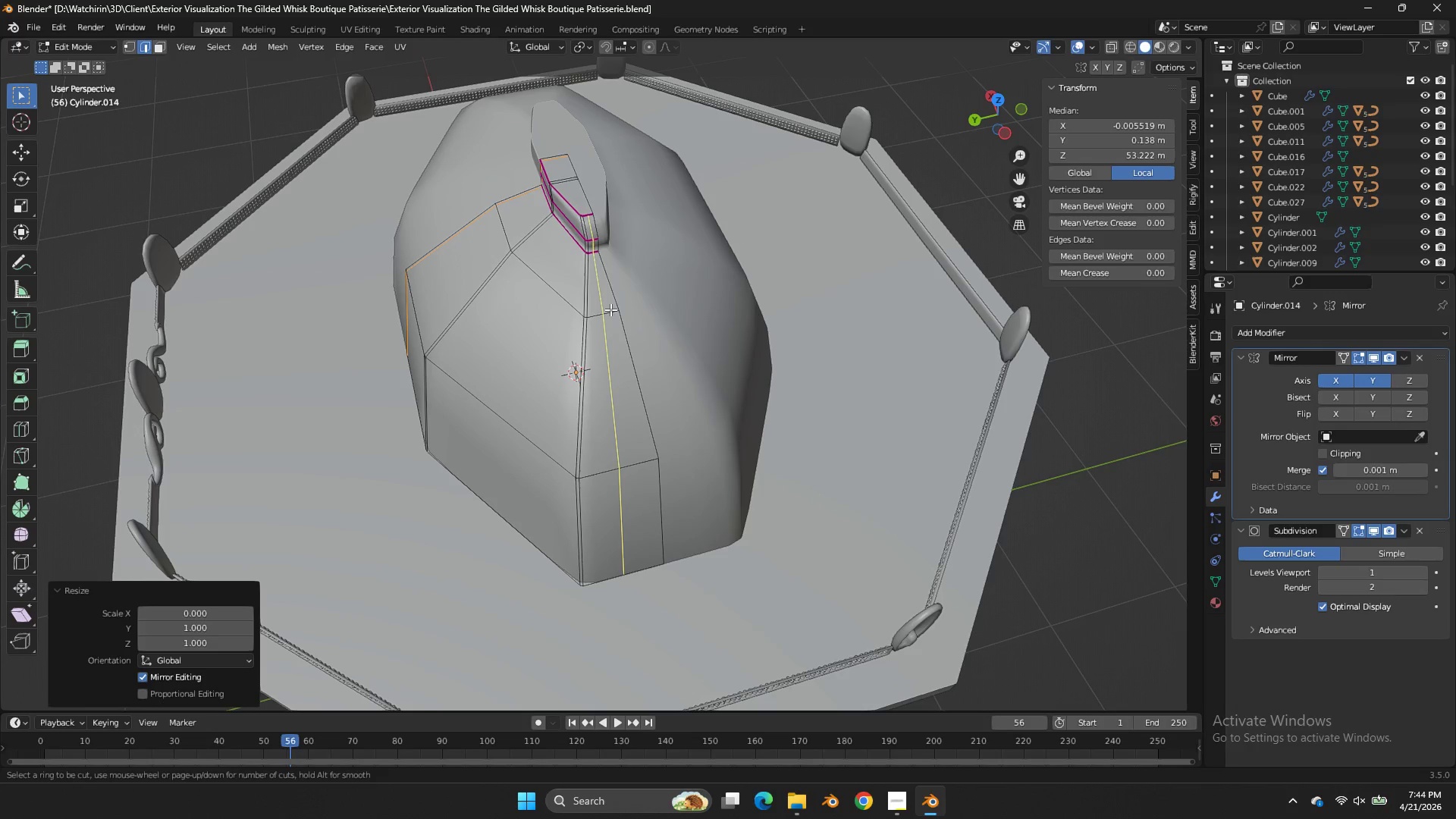 
hold_key(key=ShiftLeft, duration=1.26)
left_click([739, 284])
 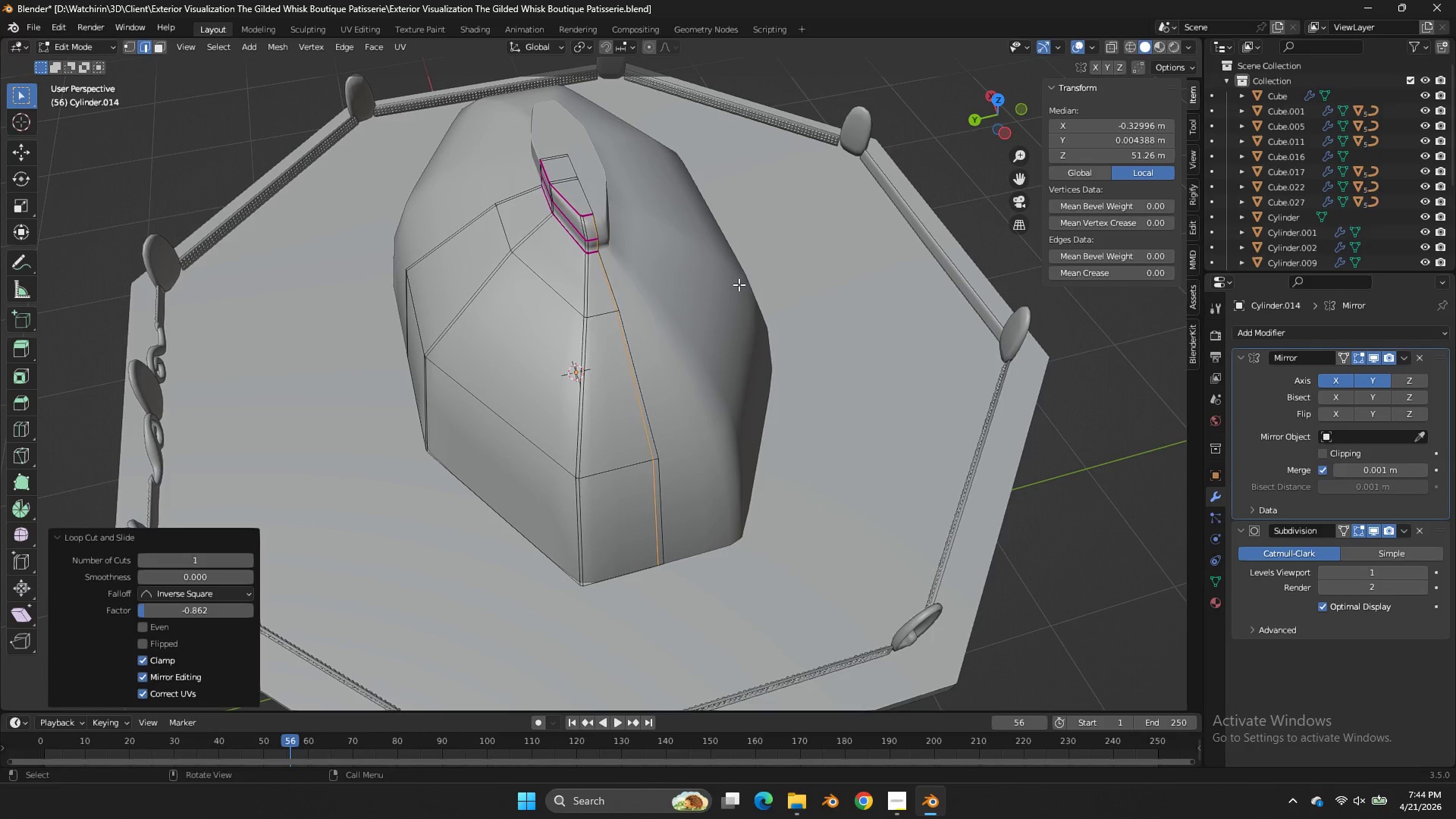 
type(sx)
 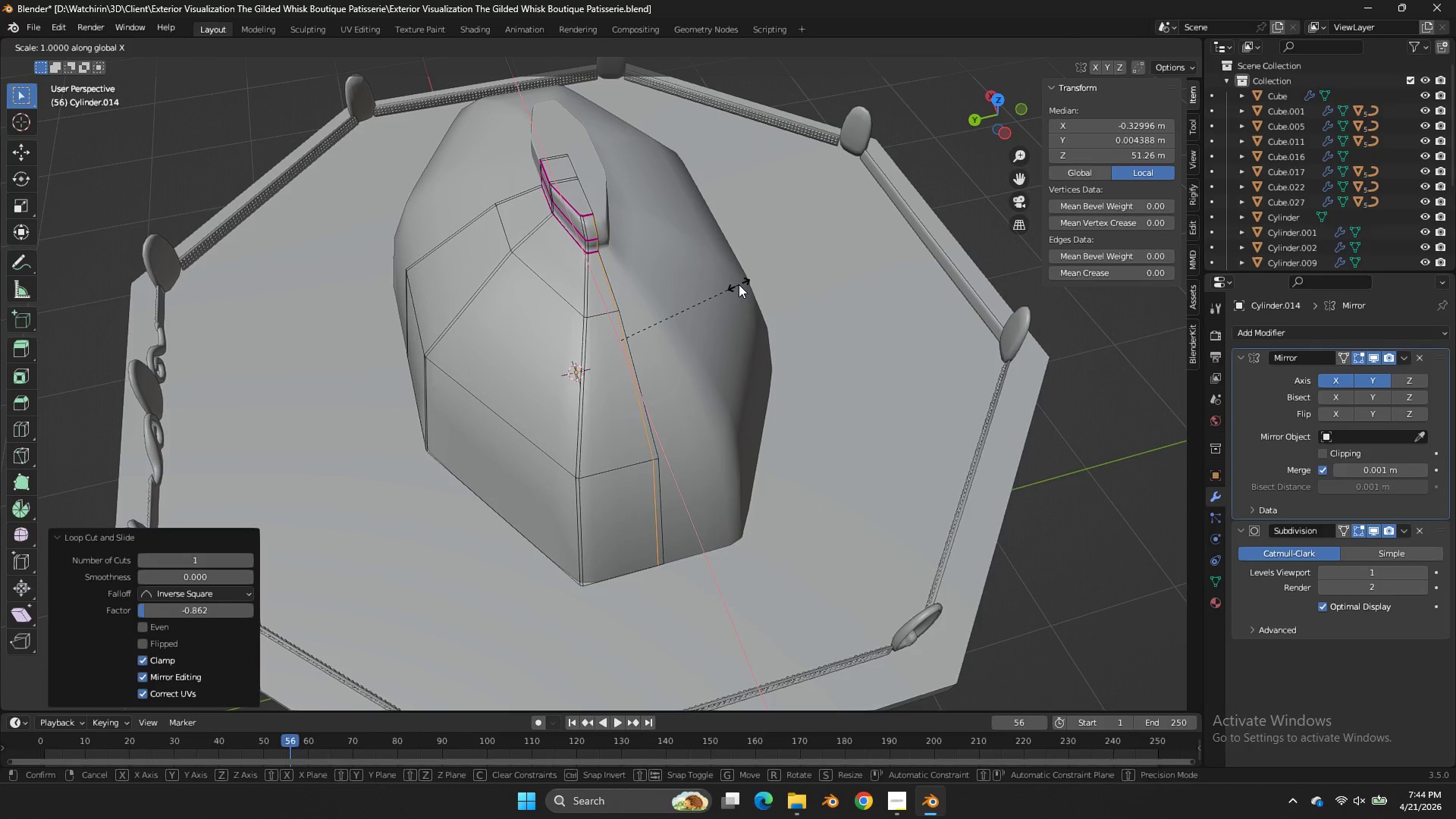 
key(Enter)
 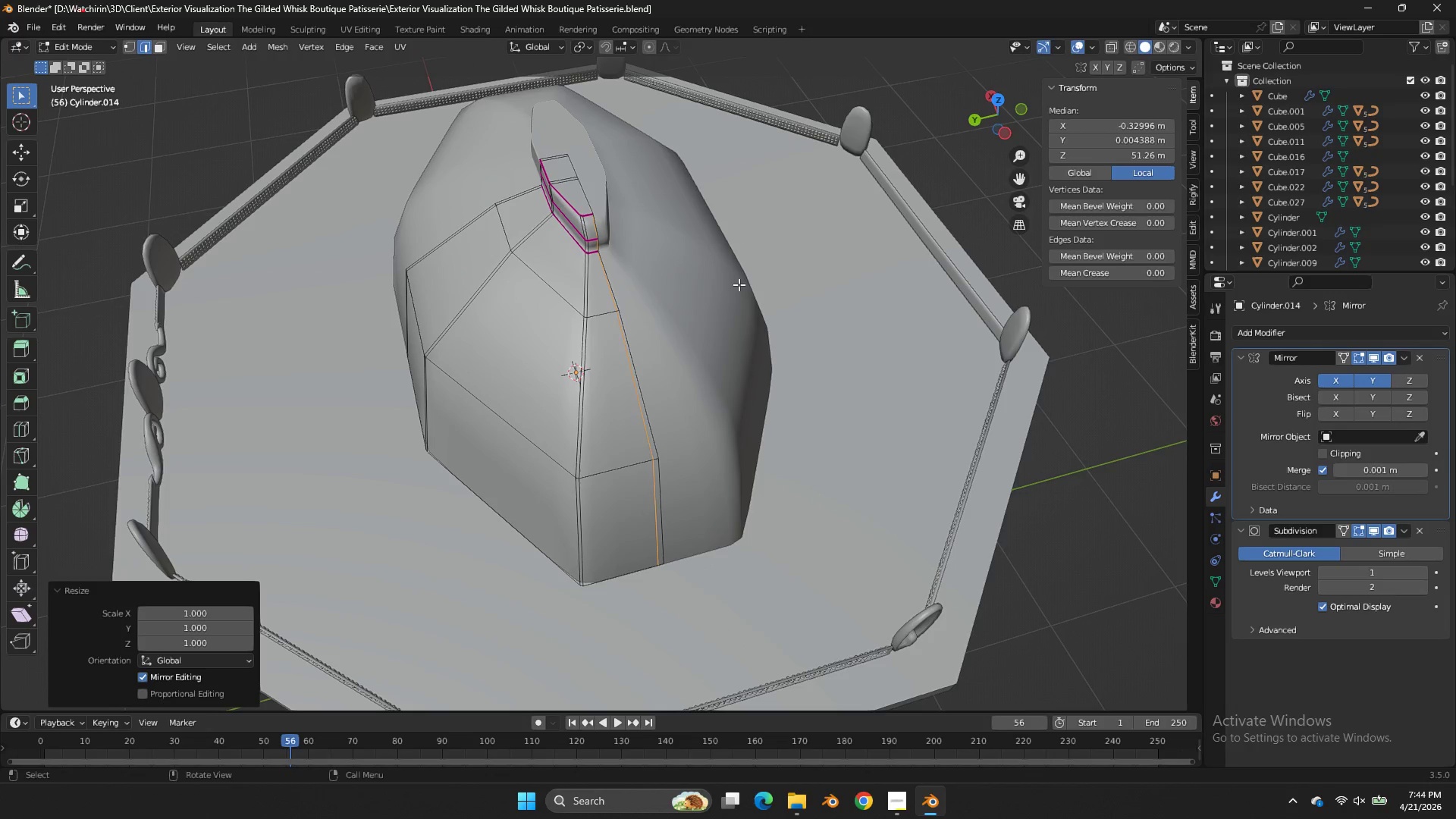 
type(sy0)
 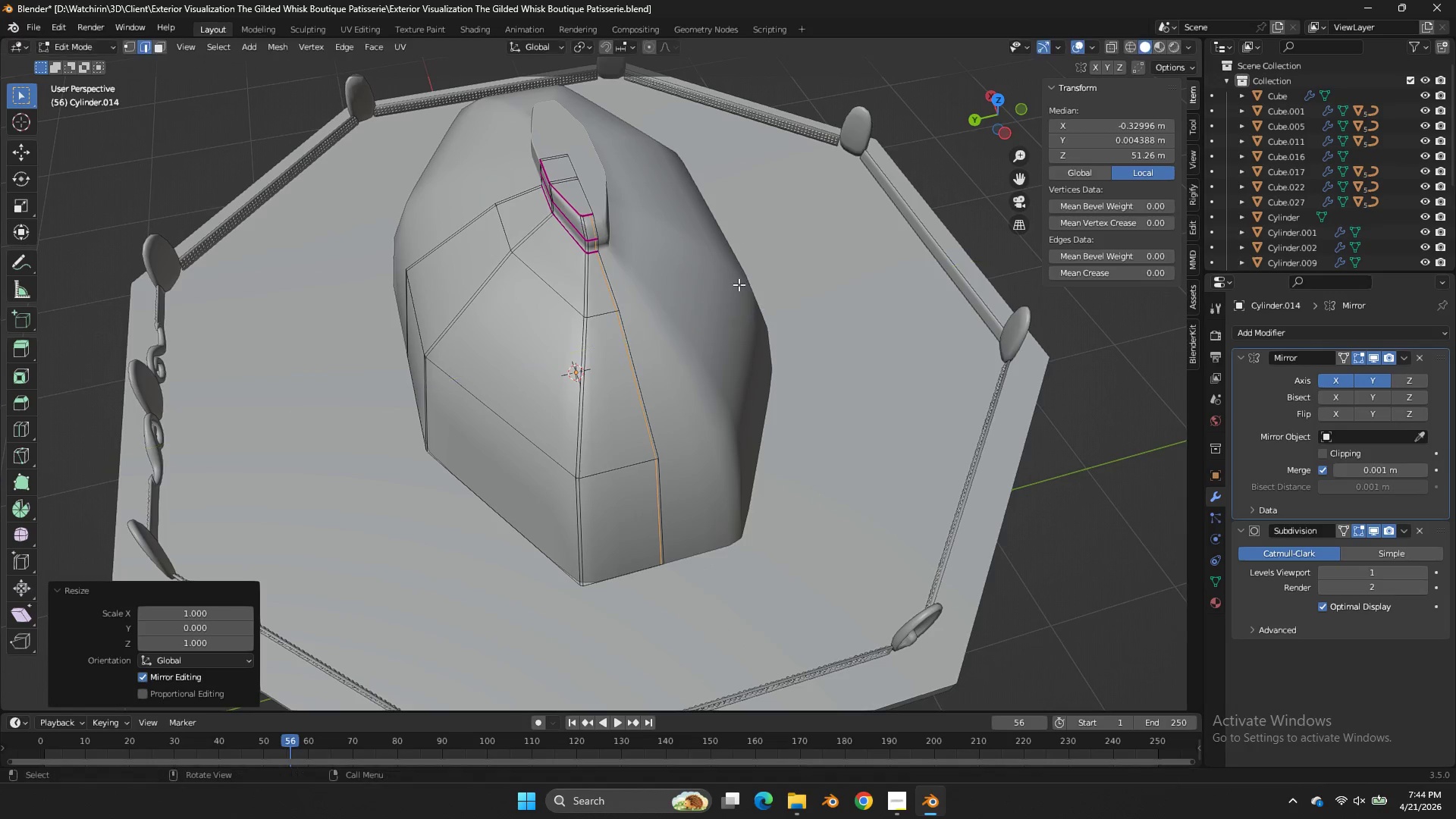 
key(Enter)
 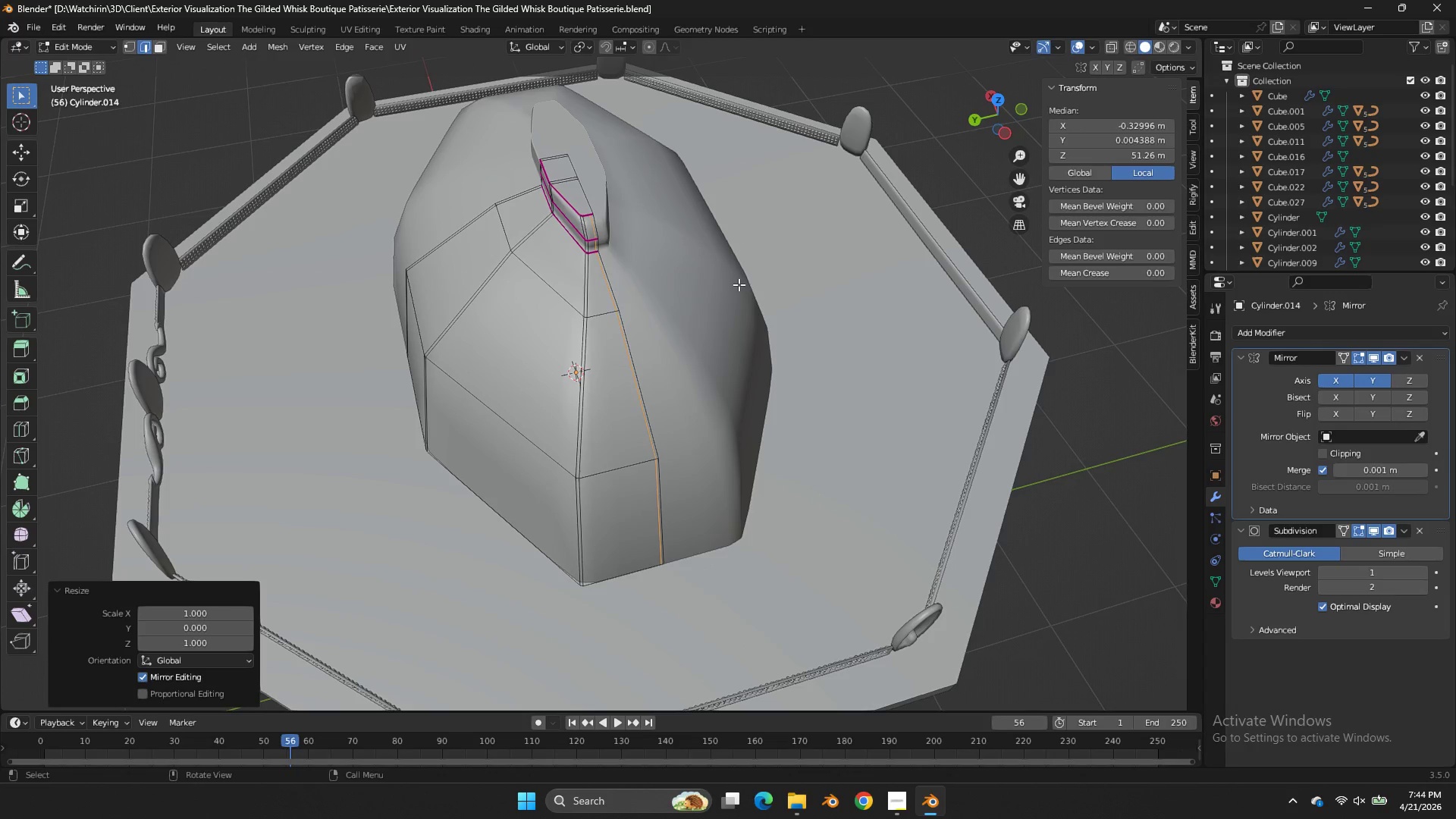 
type(gy)
 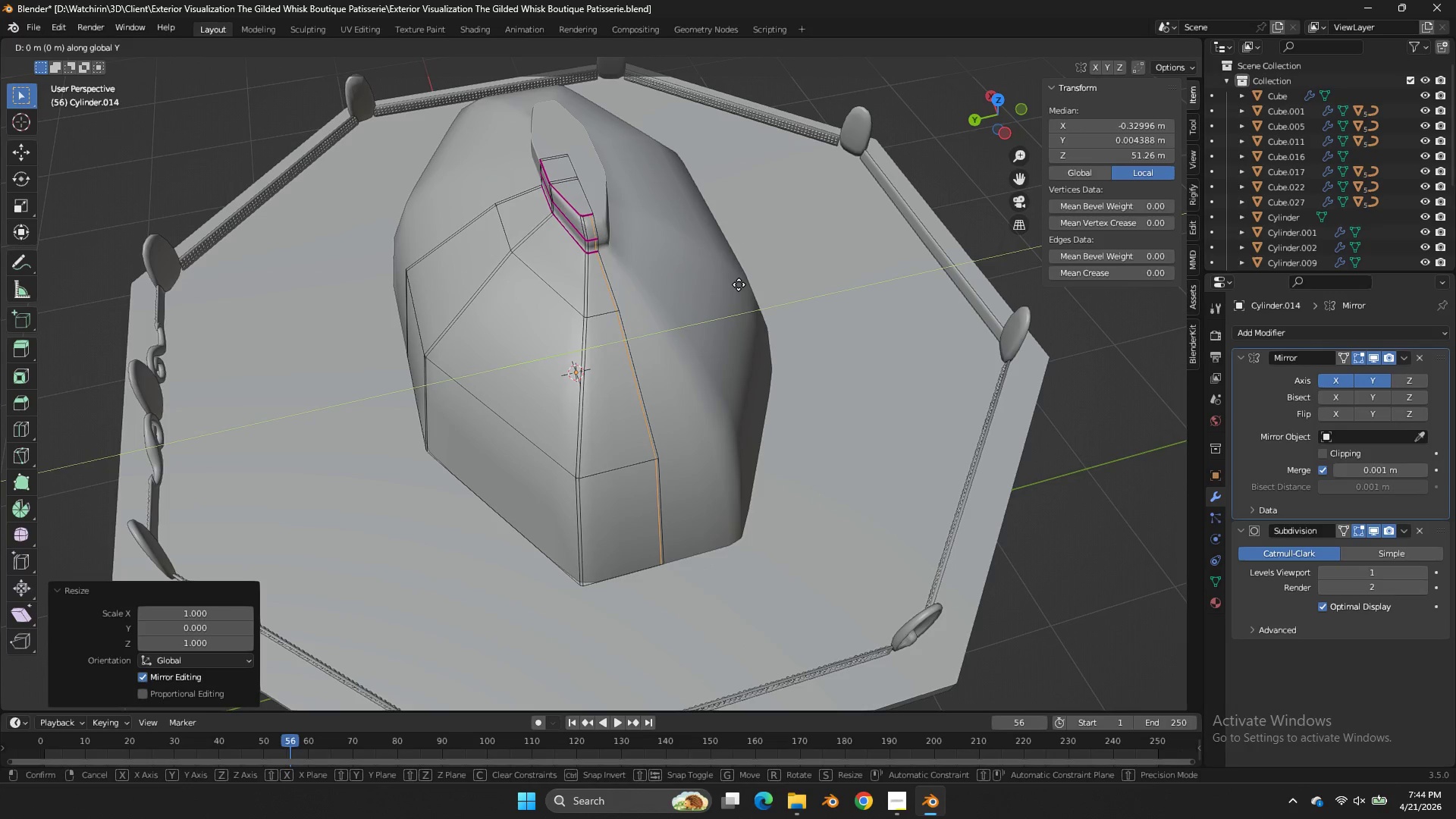 
hold_key(key=ShiftLeft, duration=0.48)
 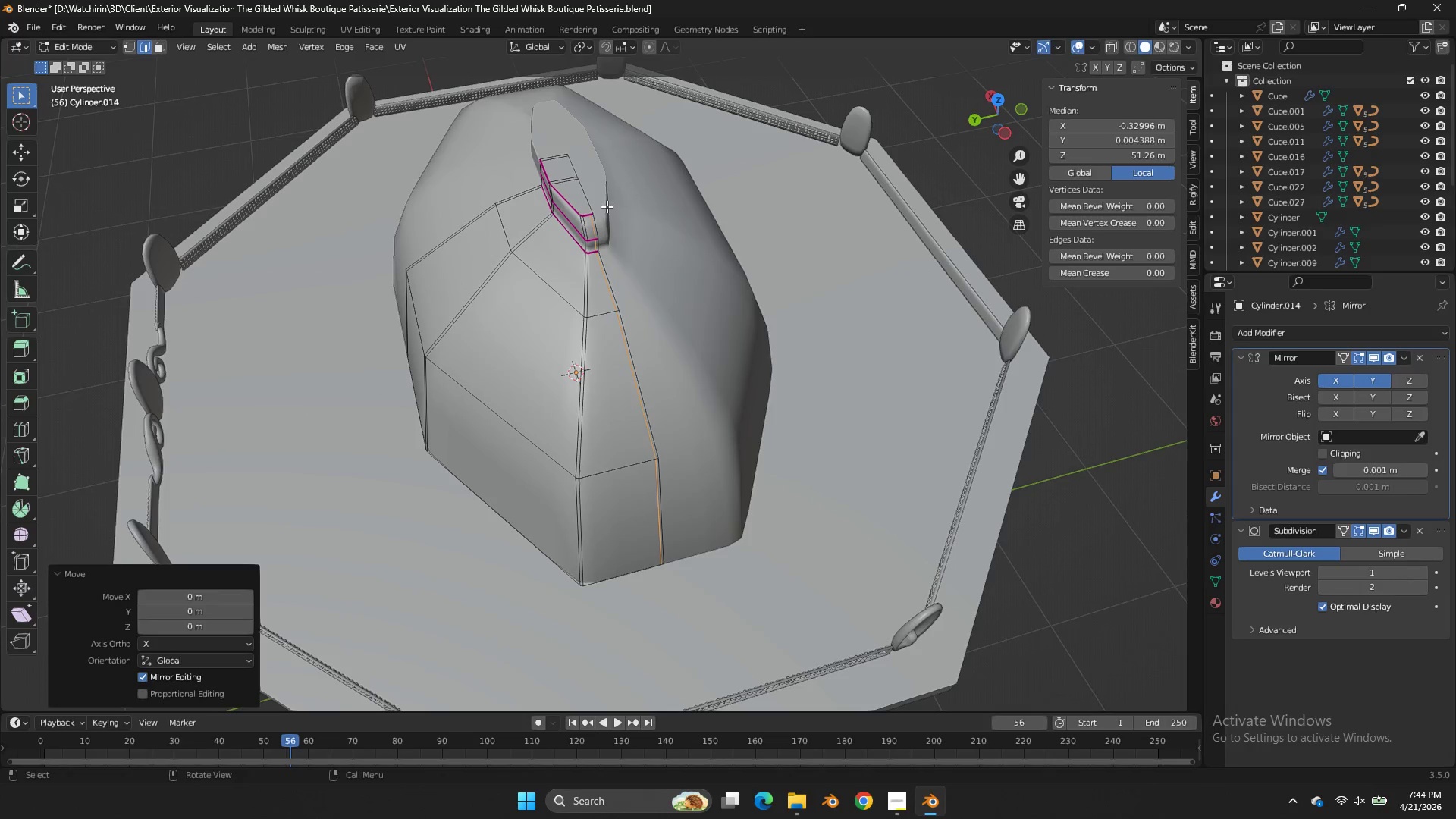 
scroll: coordinate [607, 206], scroll_direction: up, amount: 1.0
 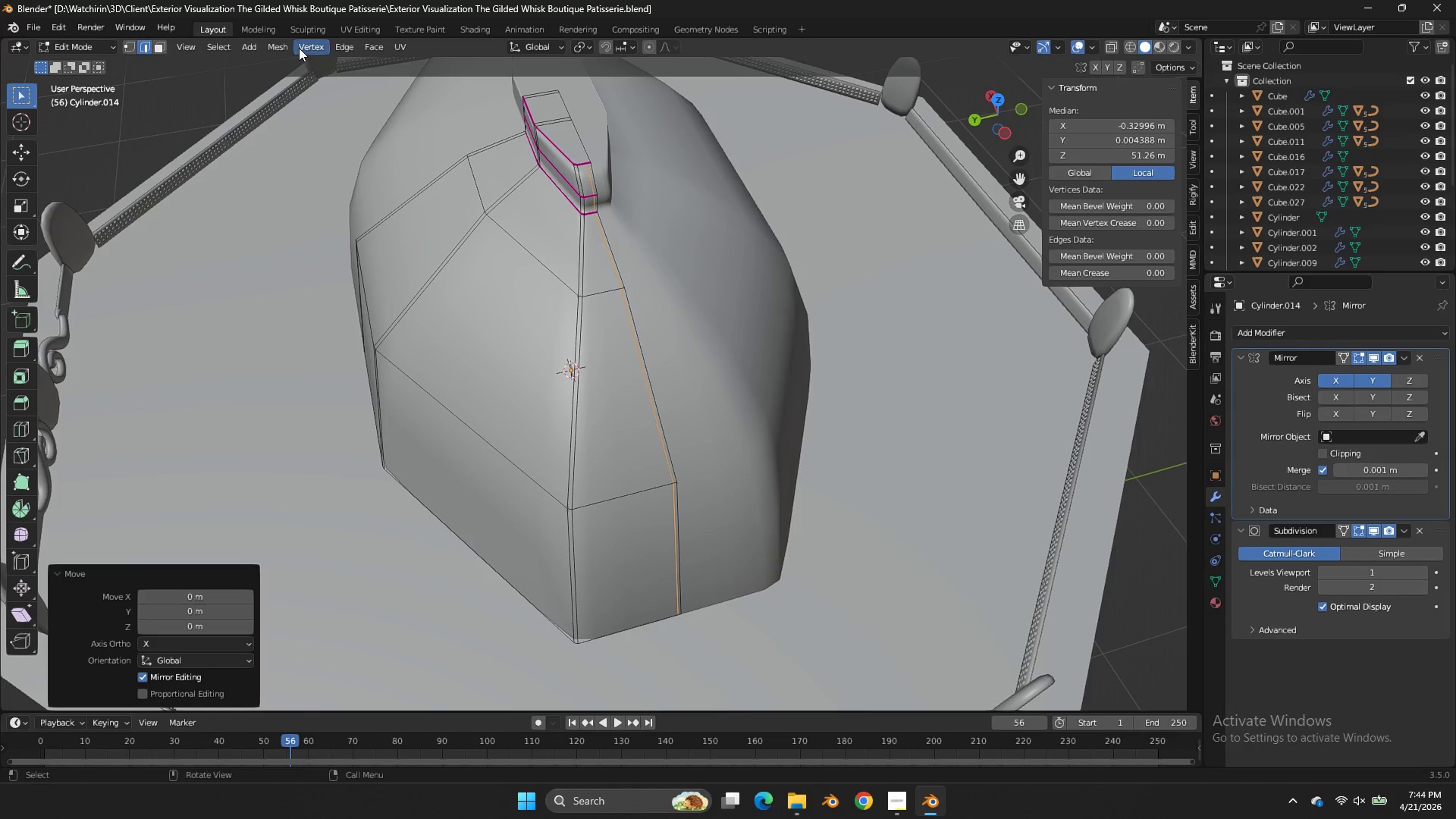 
left_click([161, 47])
 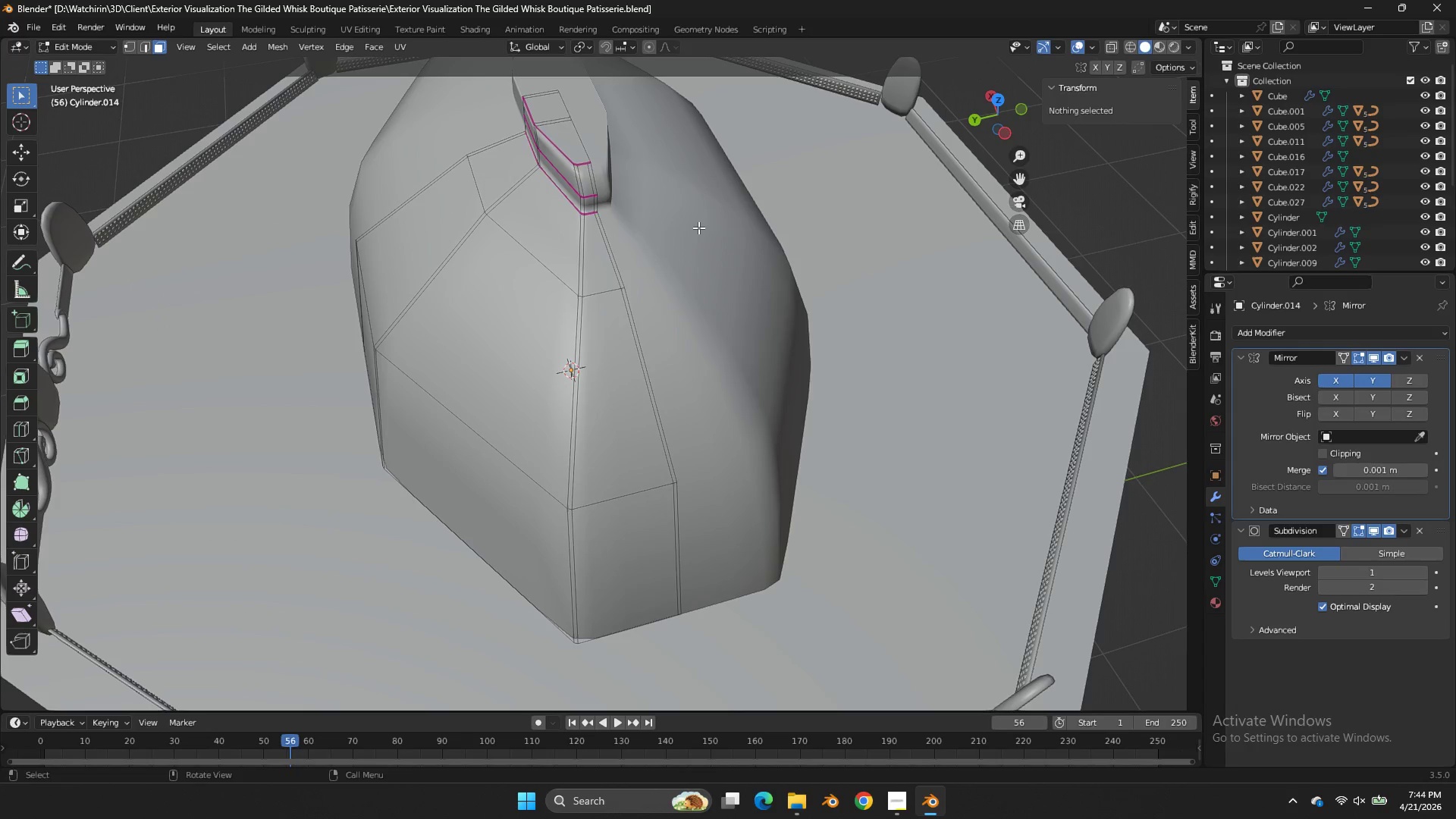 
hold_key(key=AltLeft, duration=4.81)
double_click([595, 193])
 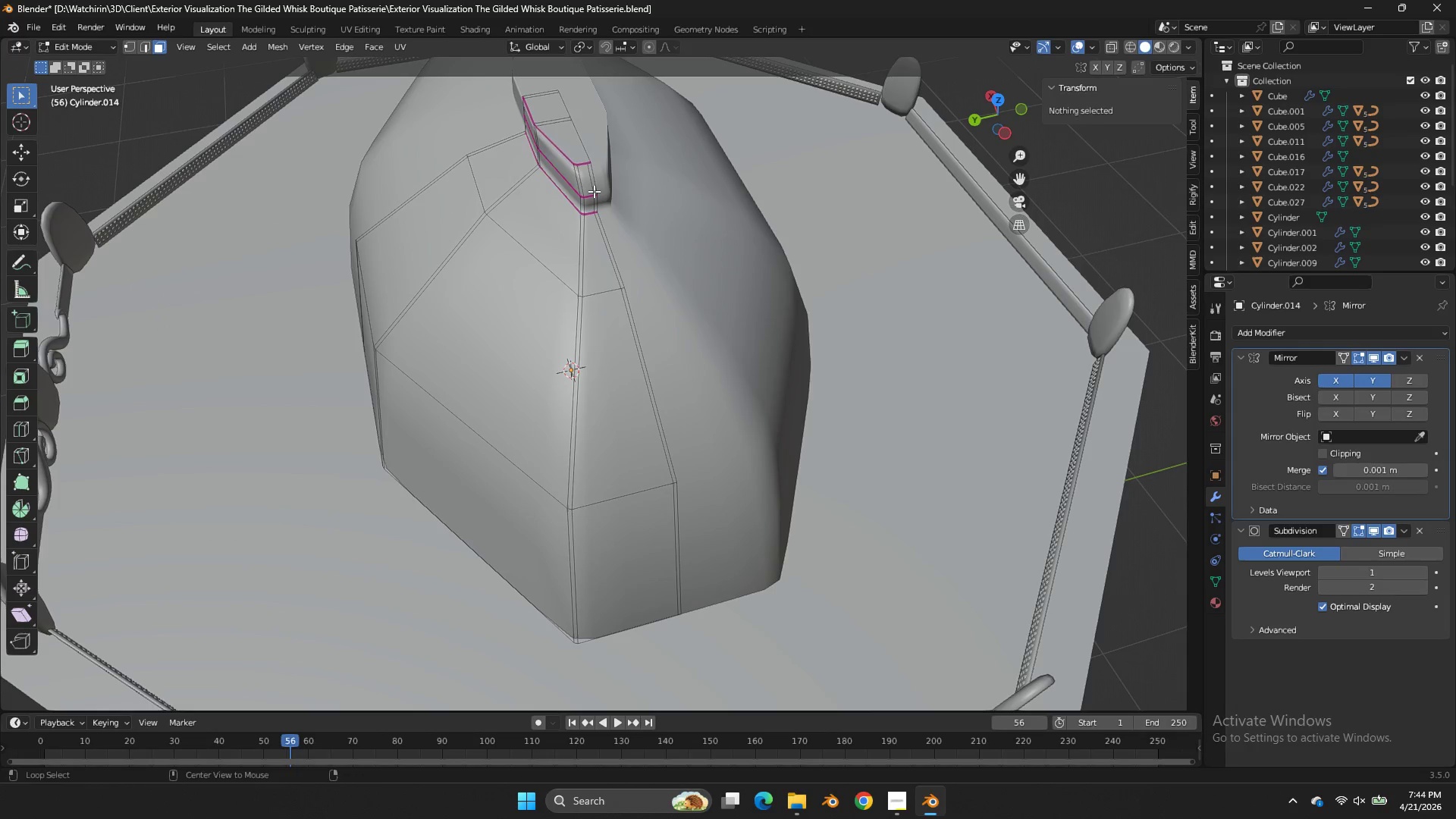 
triple_click([594, 191])
 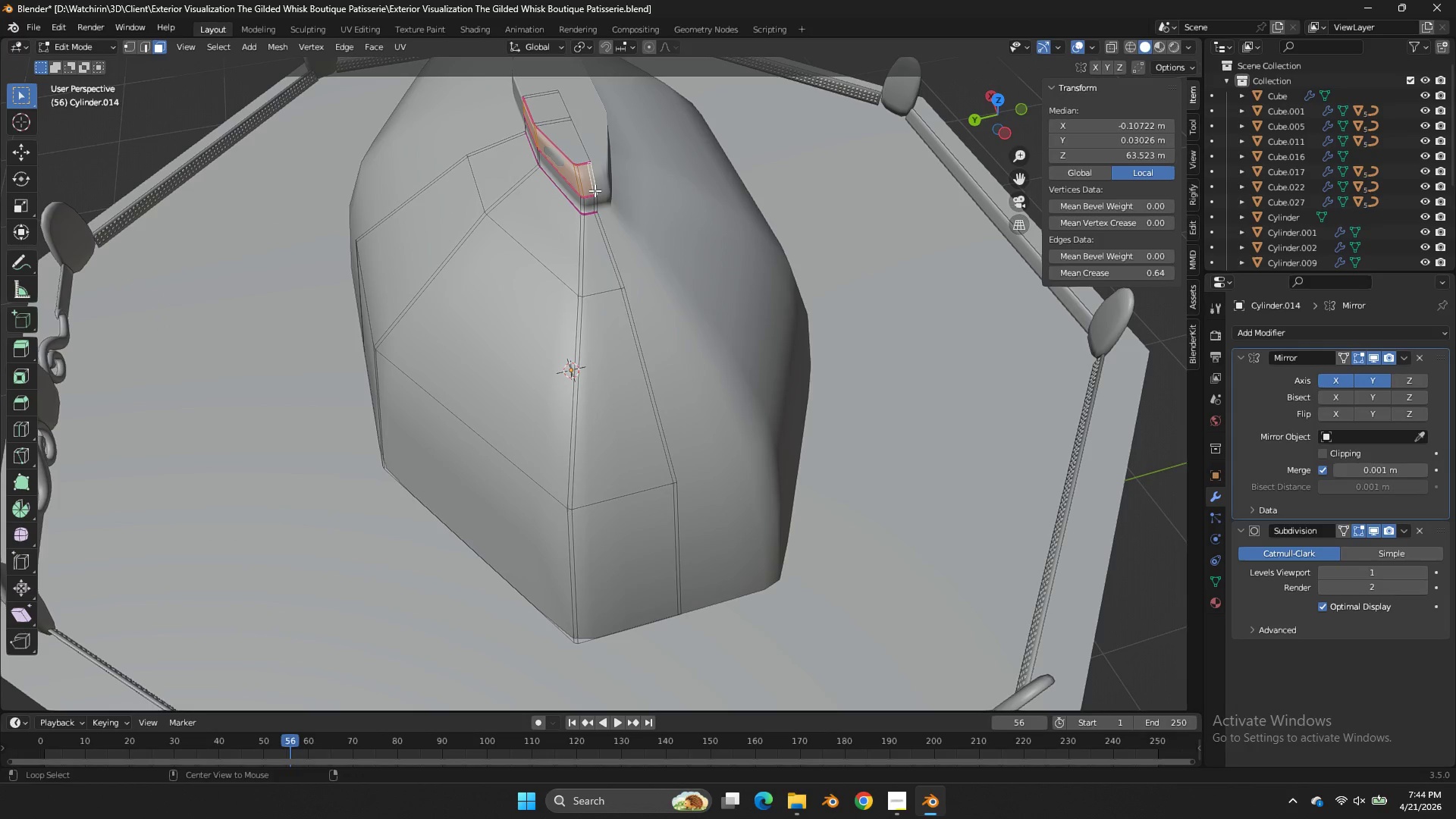 
double_click([595, 194])
 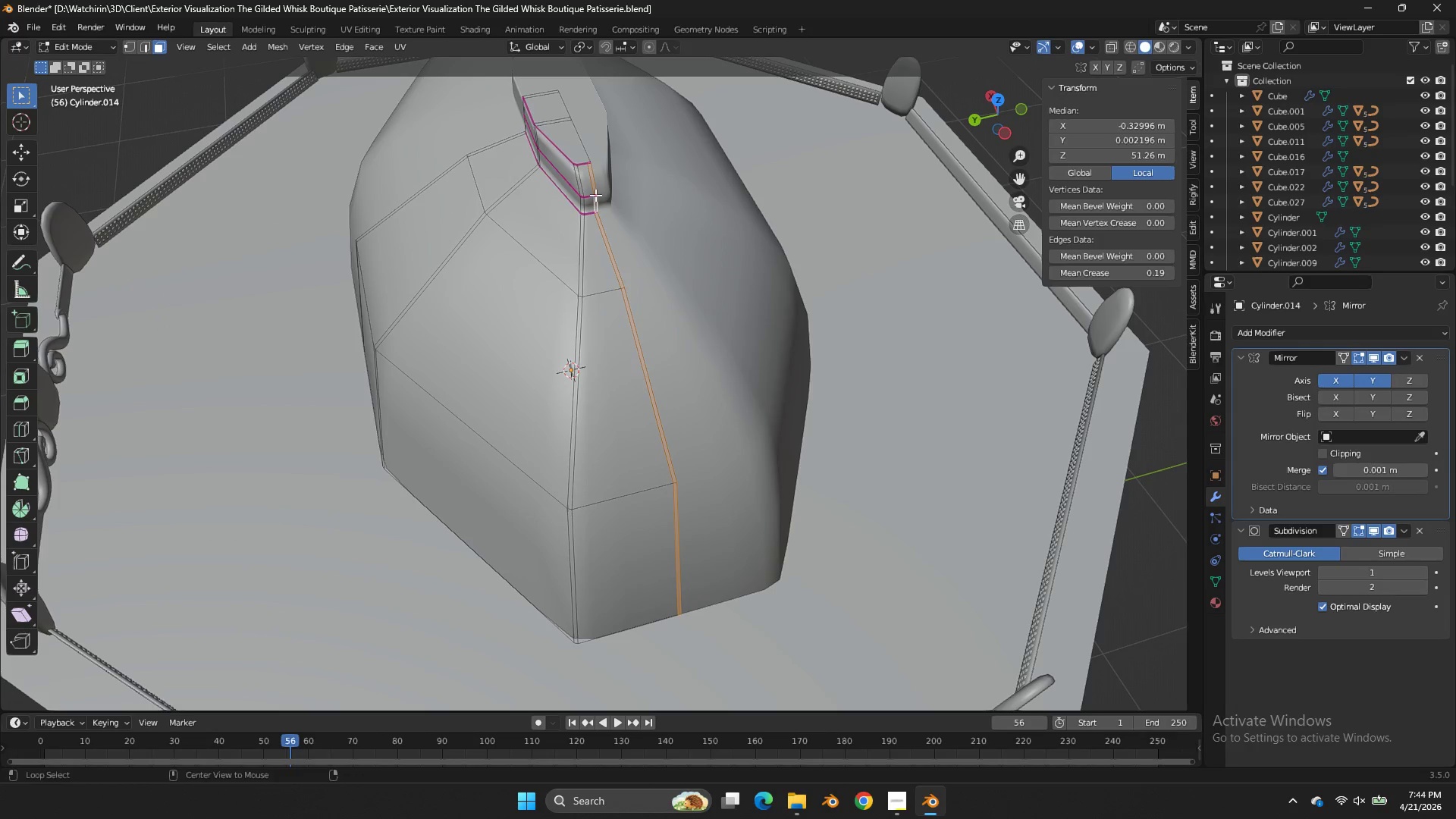 
hold_key(key=ShiftLeft, duration=1.41)
left_click([580, 196])
 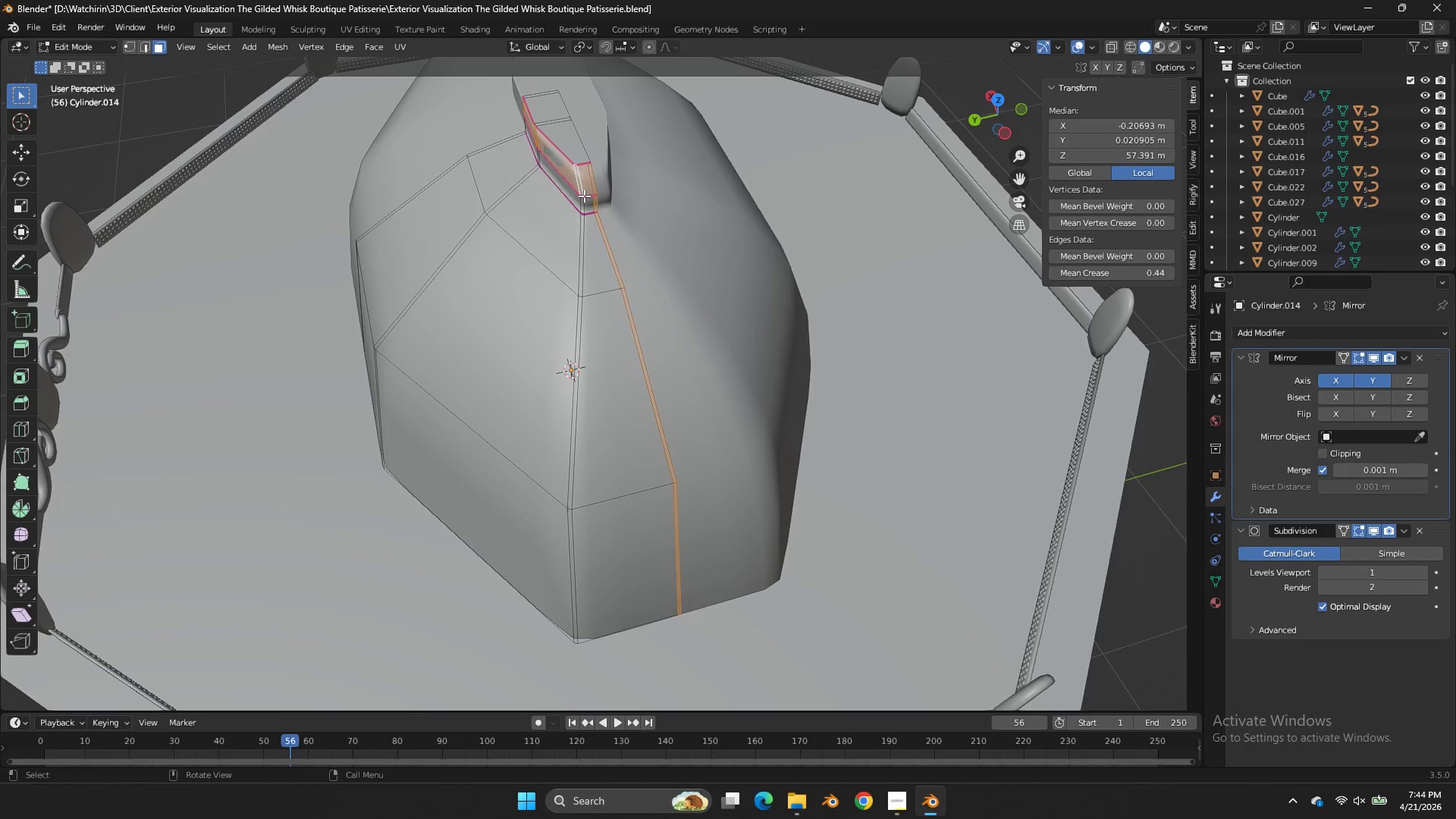 
key(Control+ControlLeft)
 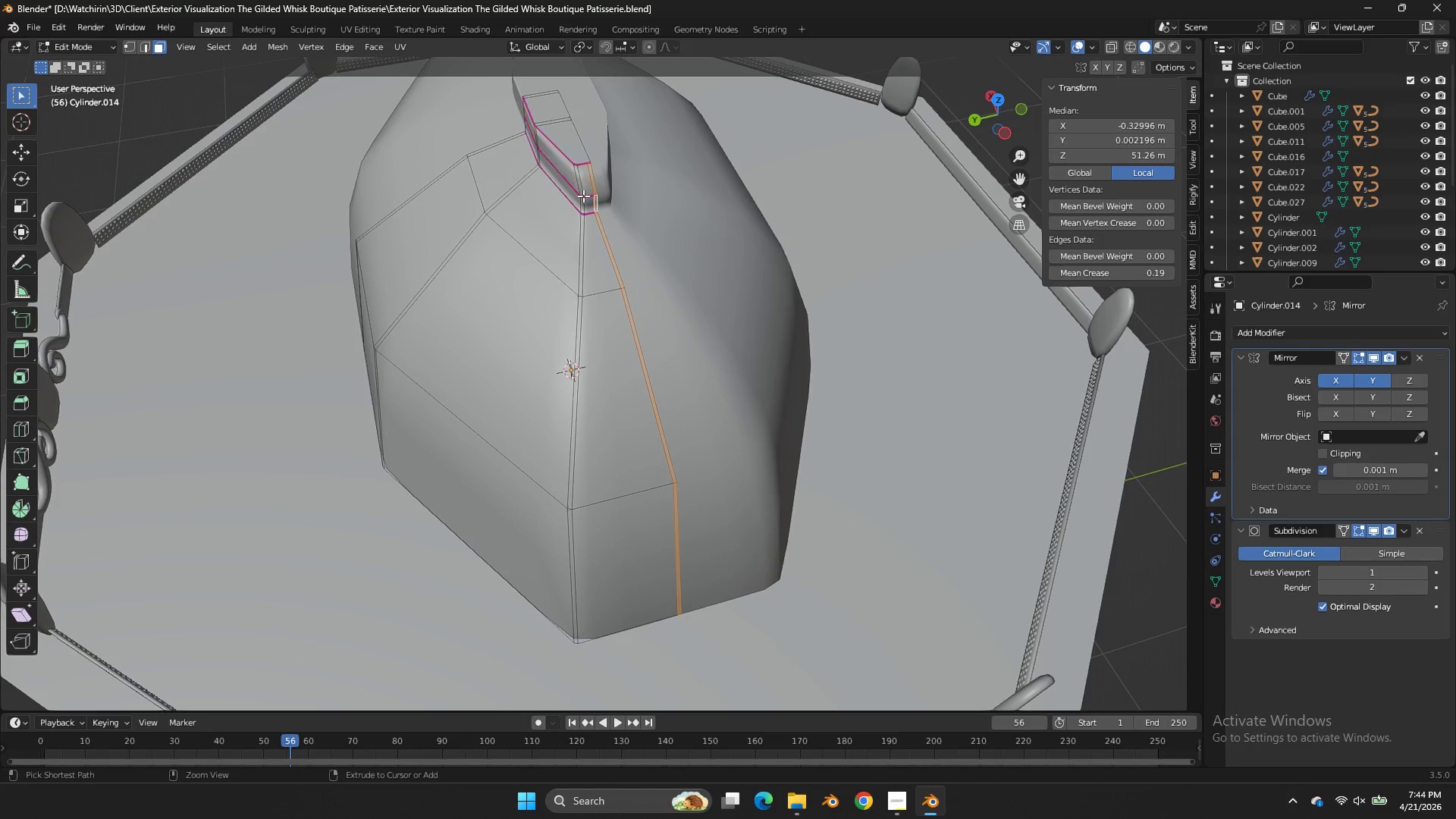 
key(Control+Z)
 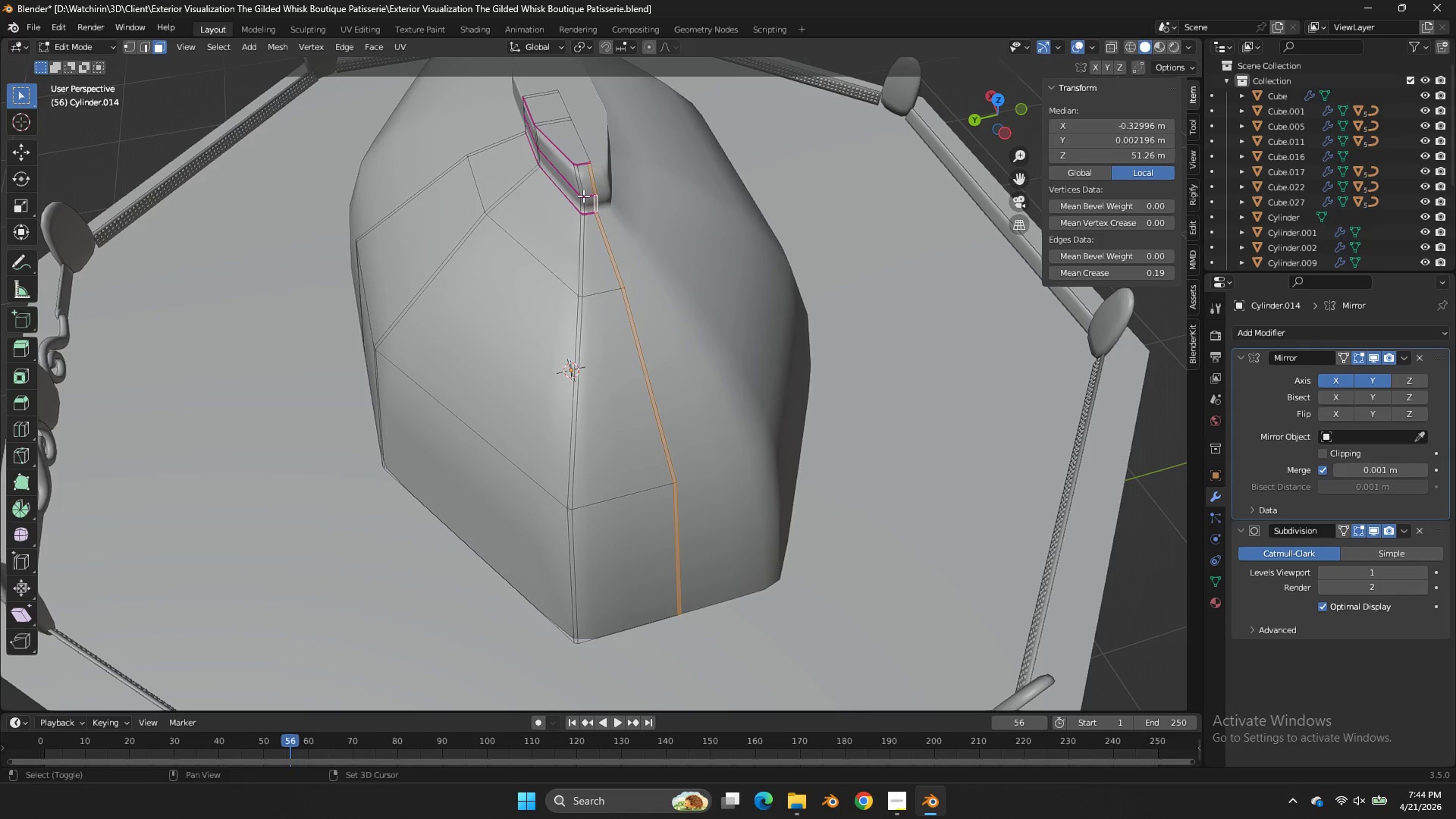 
hold_key(key=ShiftLeft, duration=0.73)
hold_key(key=AltLeft, duration=0.66)
left_click([581, 196])
 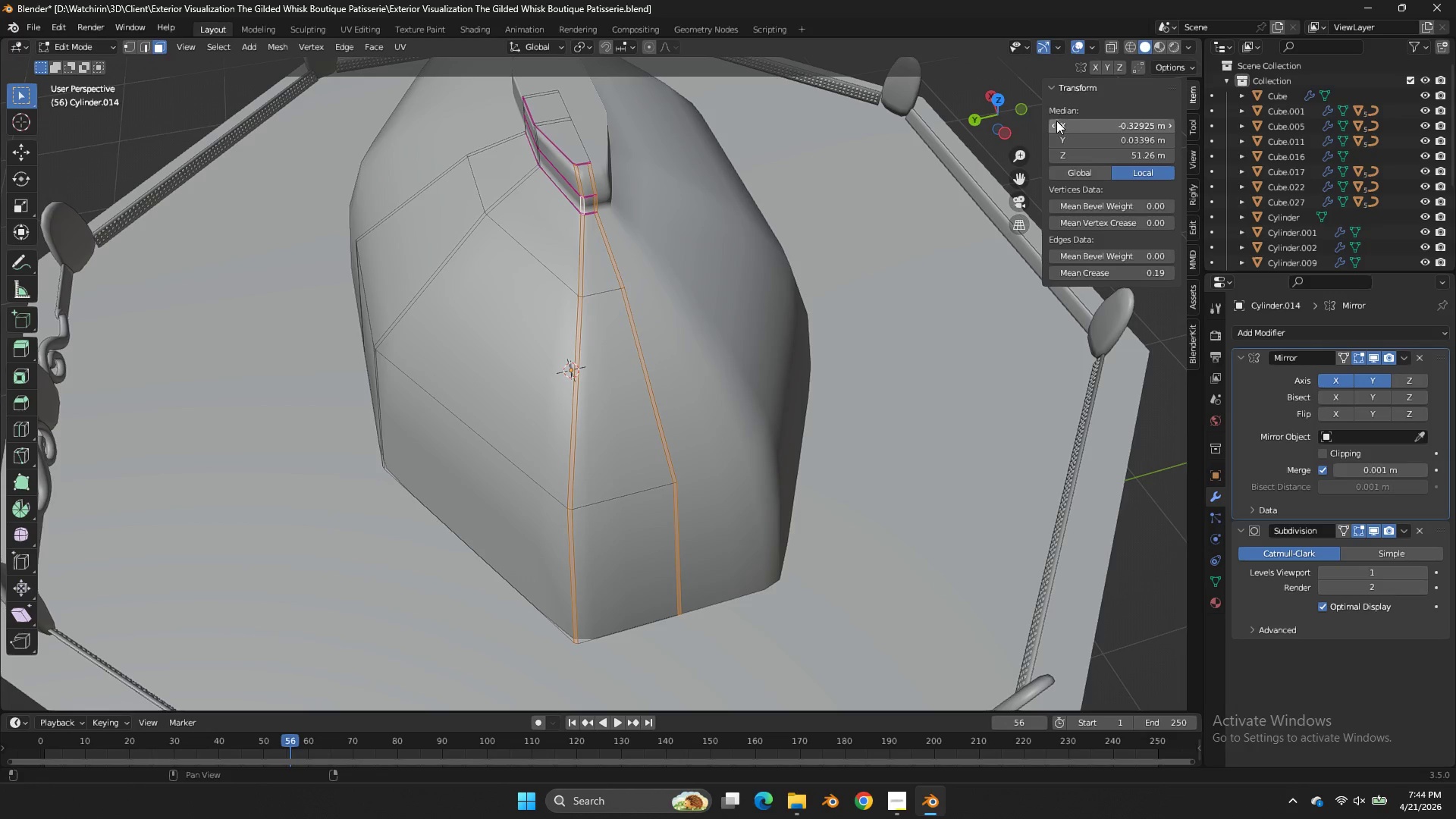 
left_click_drag(start_coordinate=[1018, 111], to_coordinate=[1116, 117])
 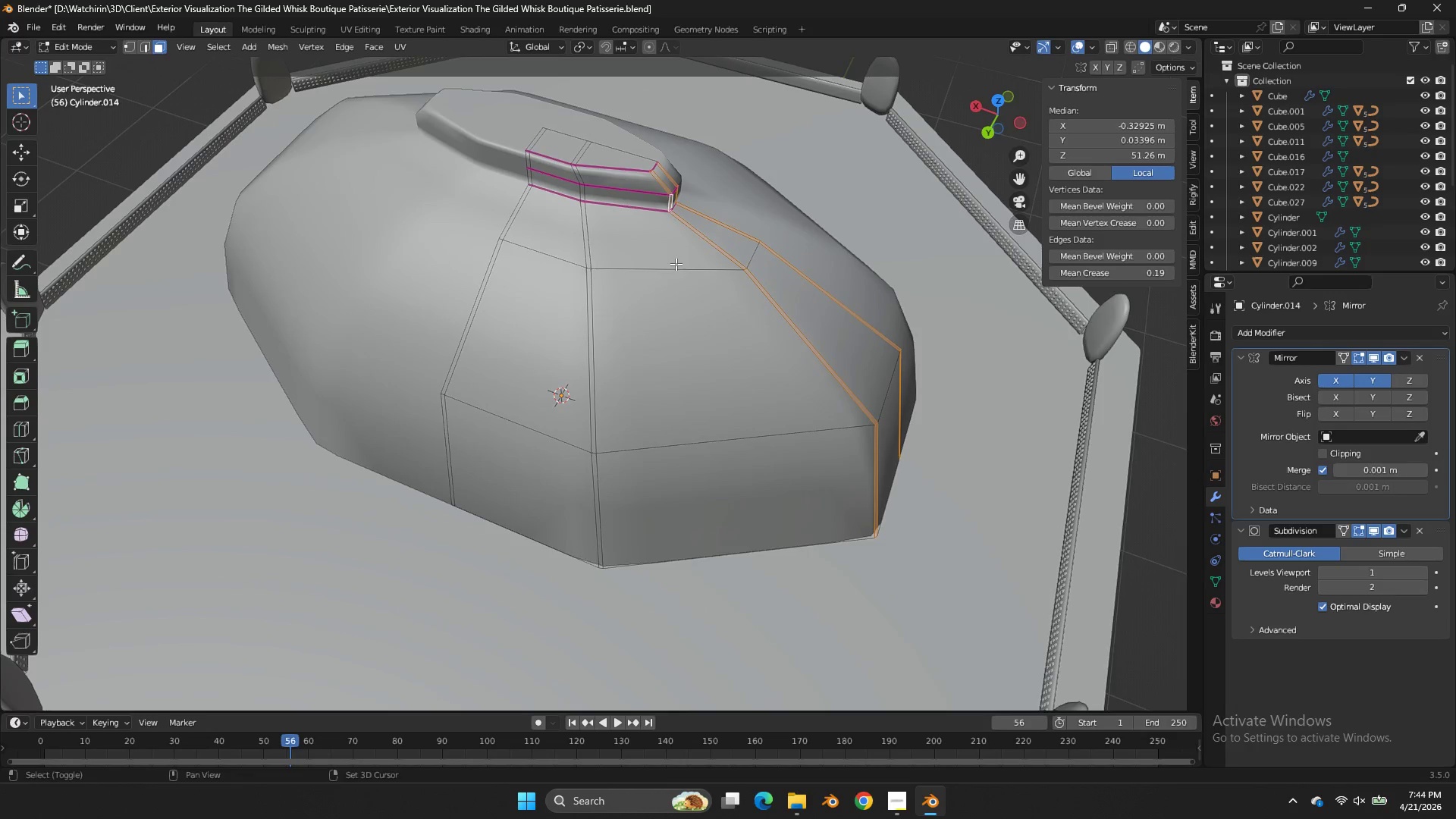 
hold_key(key=ShiftLeft, duration=2.73)
hold_key(key=AltLeft, duration=2.53)
left_click([588, 268])
 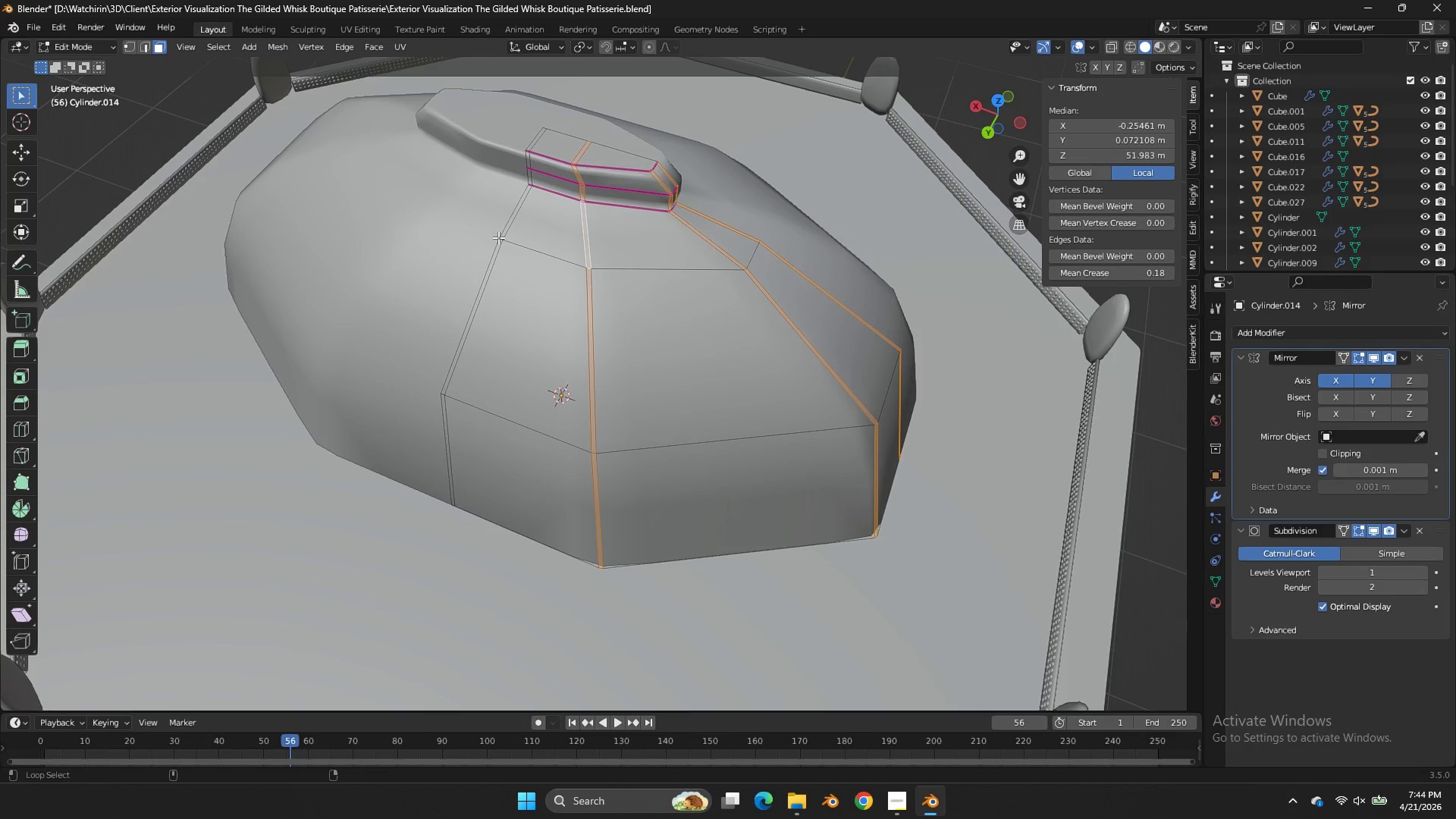 
left_click([500, 239])
 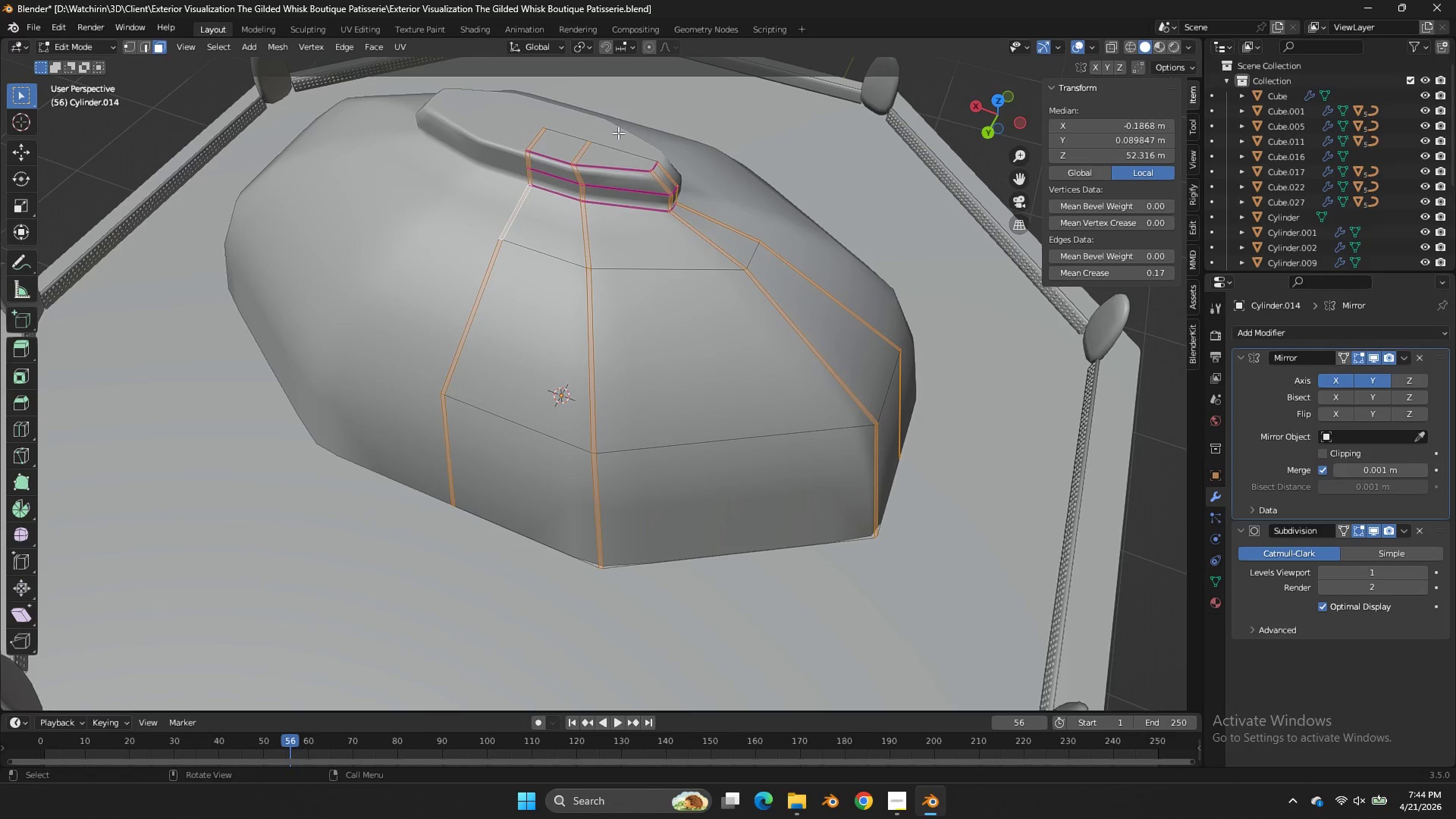 
hold_key(key=ControlLeft, duration=0.8)
left_click_drag(start_coordinate=[617, 130], to_coordinate=[520, 145])
 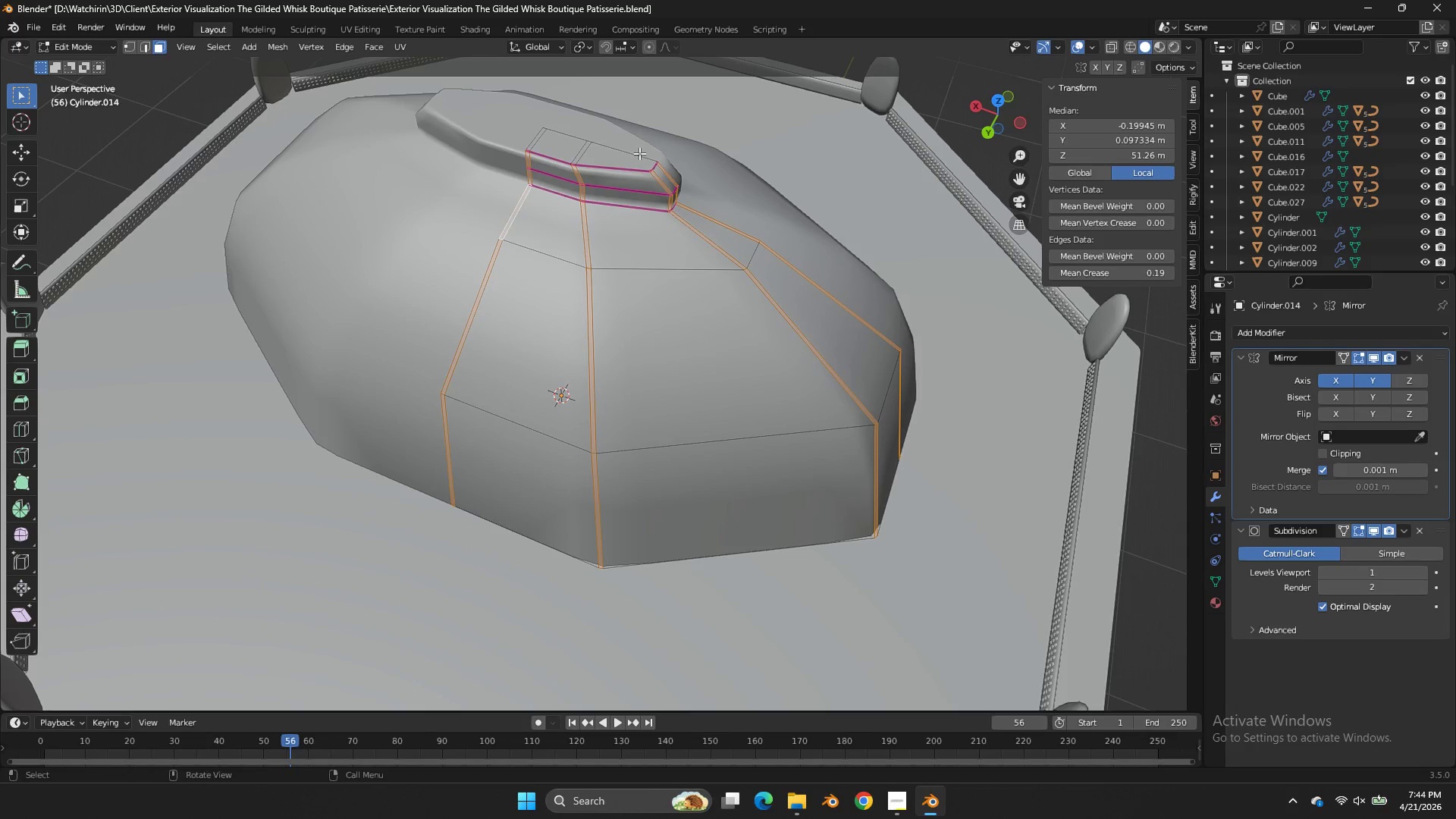 
key(Alt+AltLeft)
 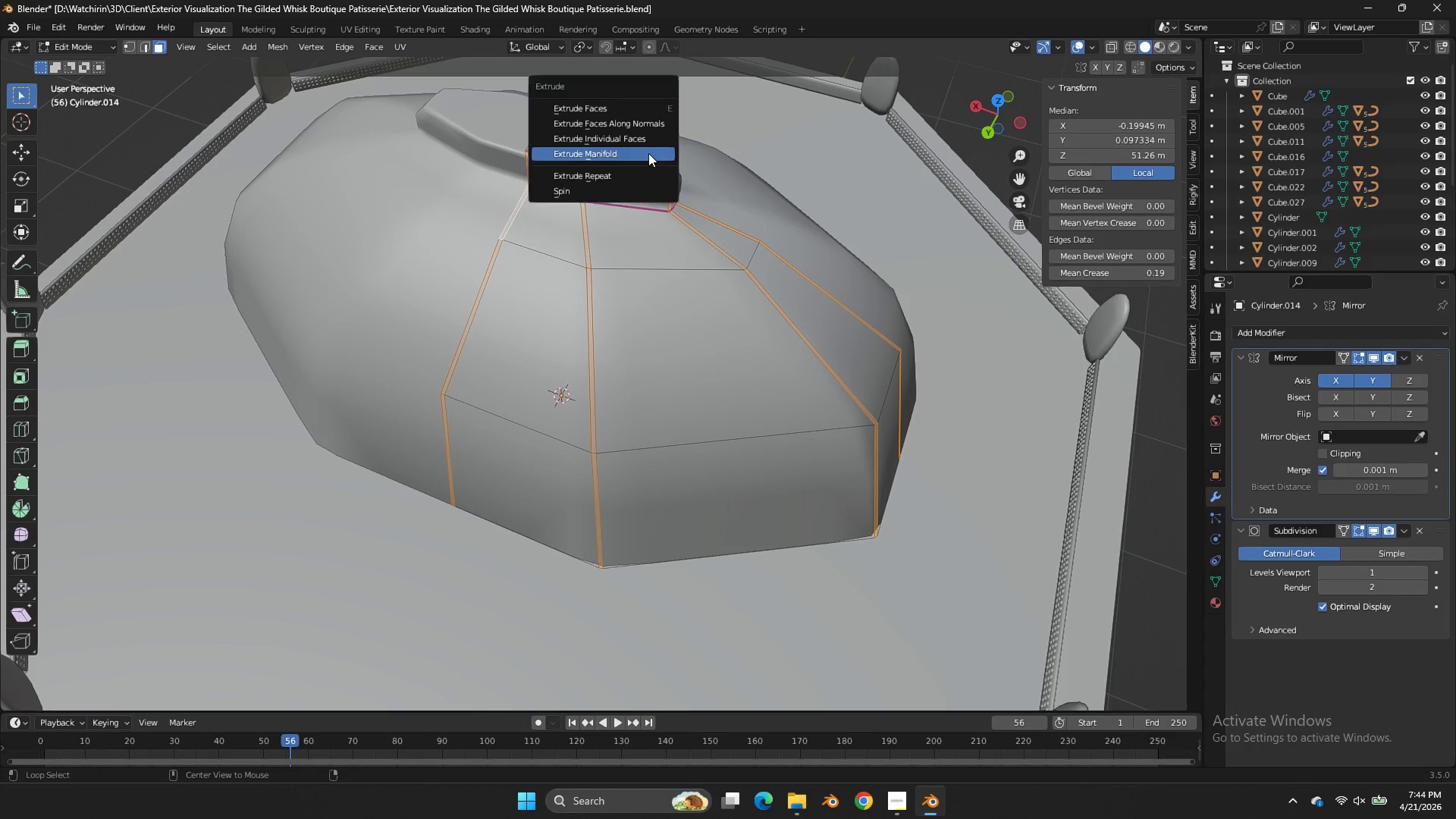 
key(Alt+E)
 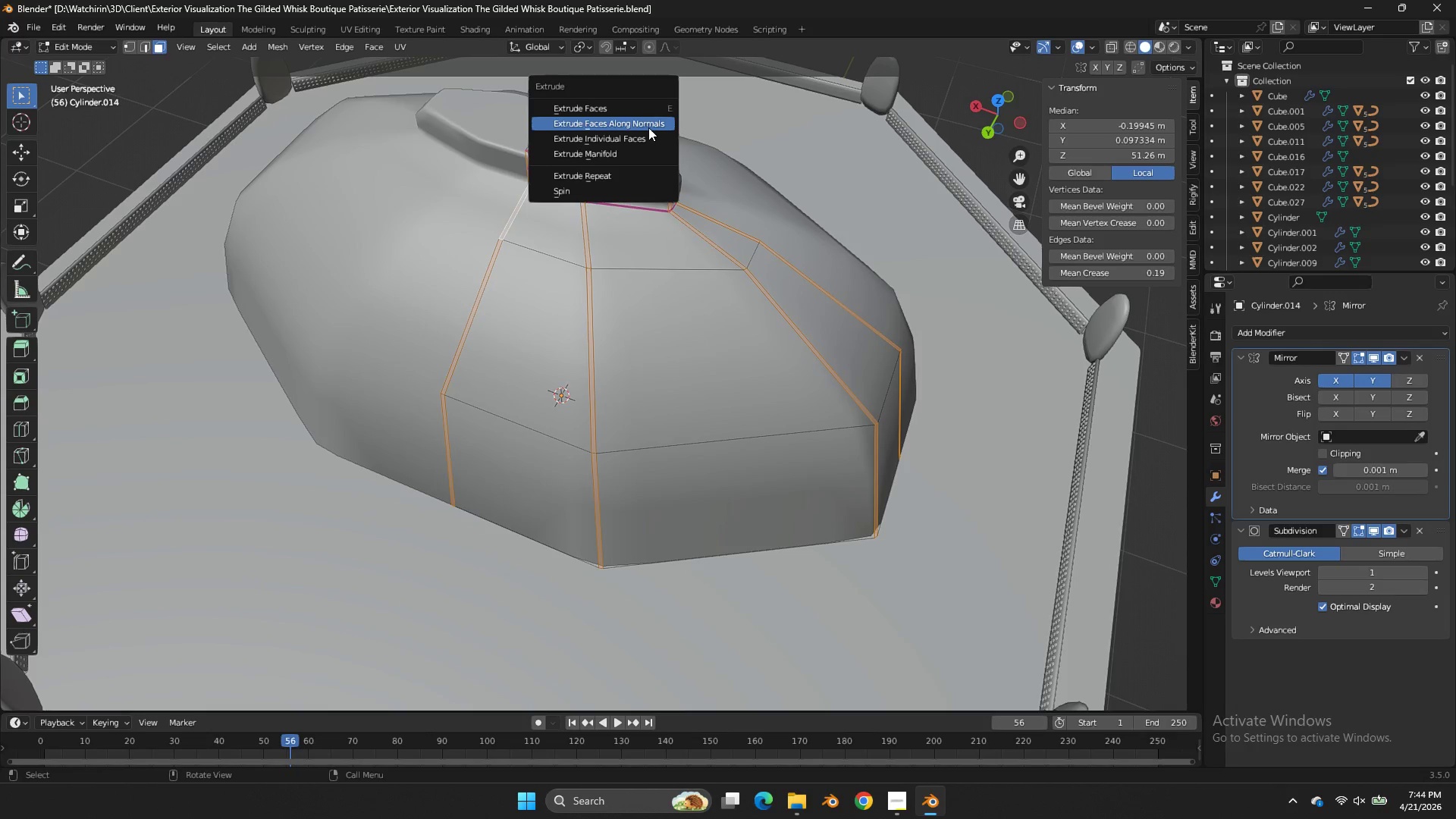 
left_click([651, 124])
 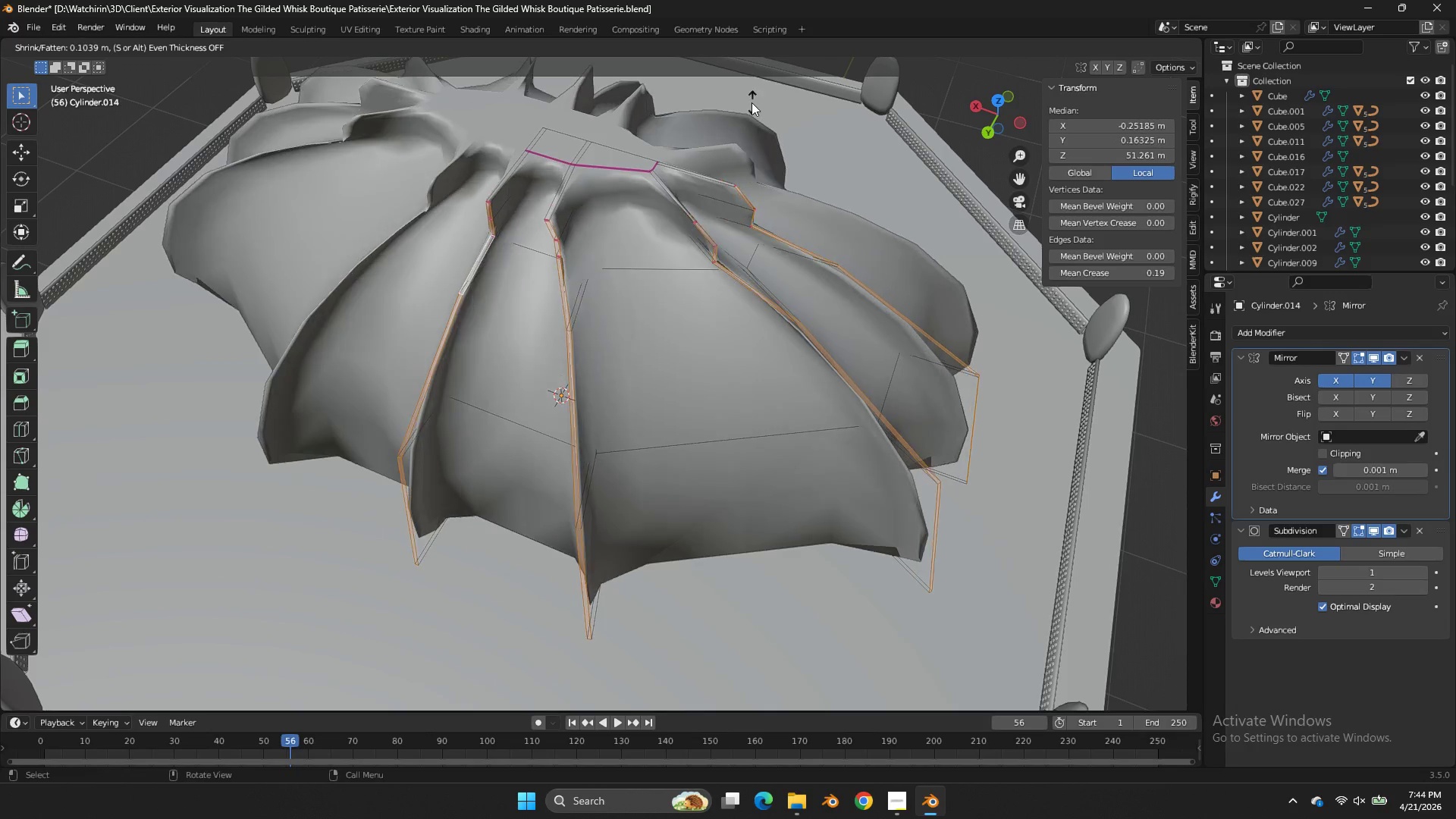 
hold_key(key=ShiftLeft, duration=4.89)
left_click([705, 271])
 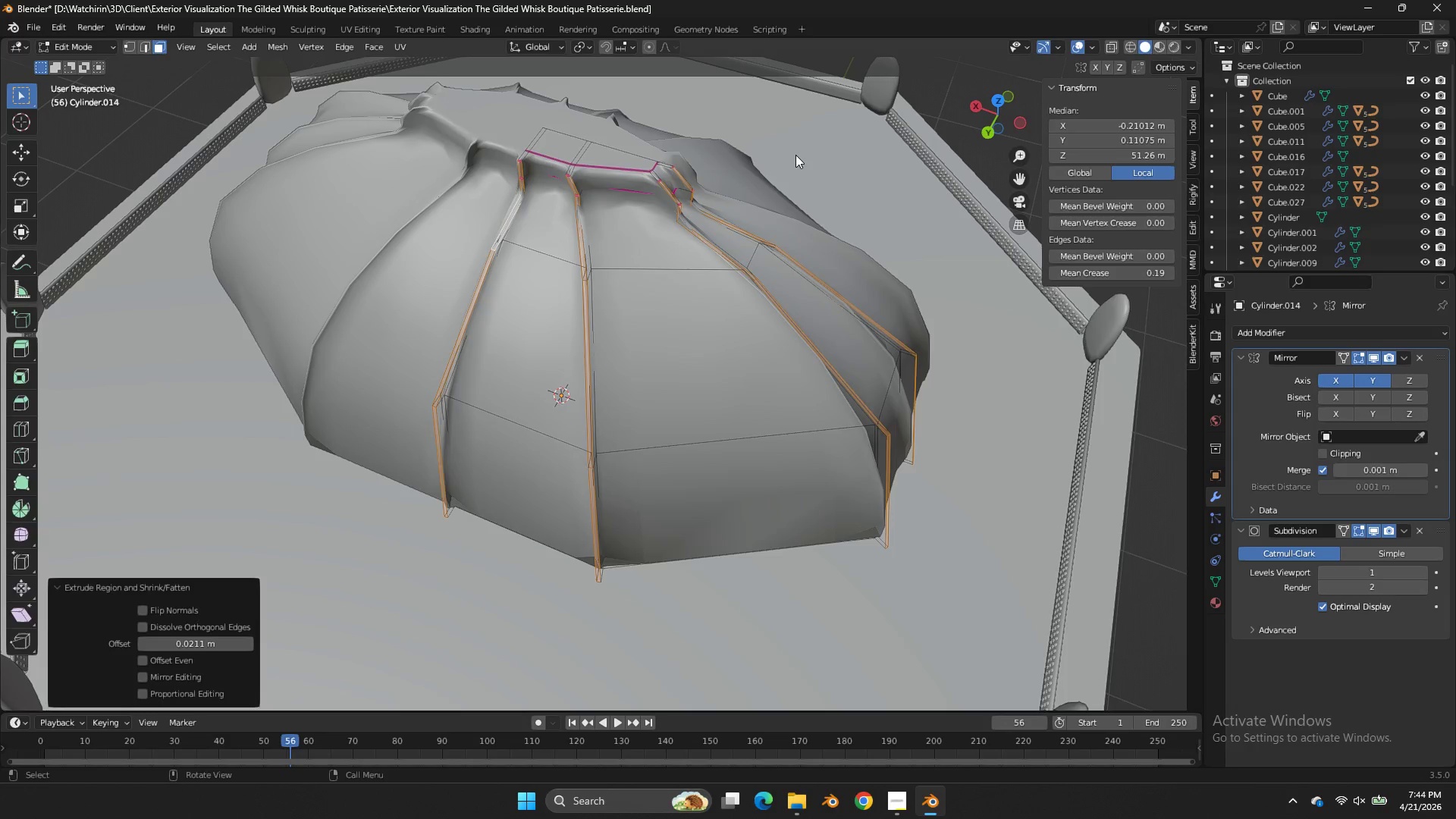 
key(Tab)
 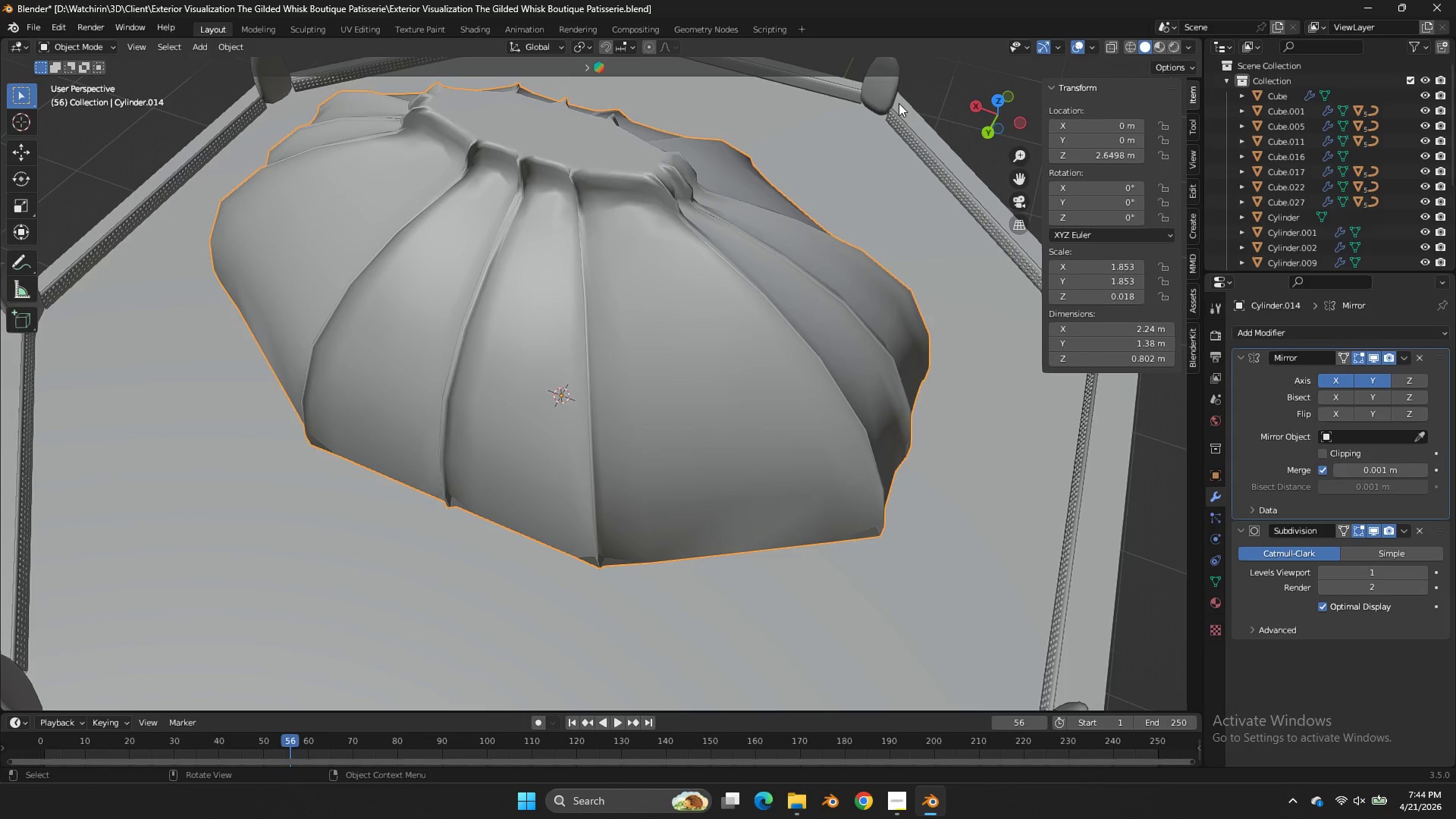 
key(Tab)
 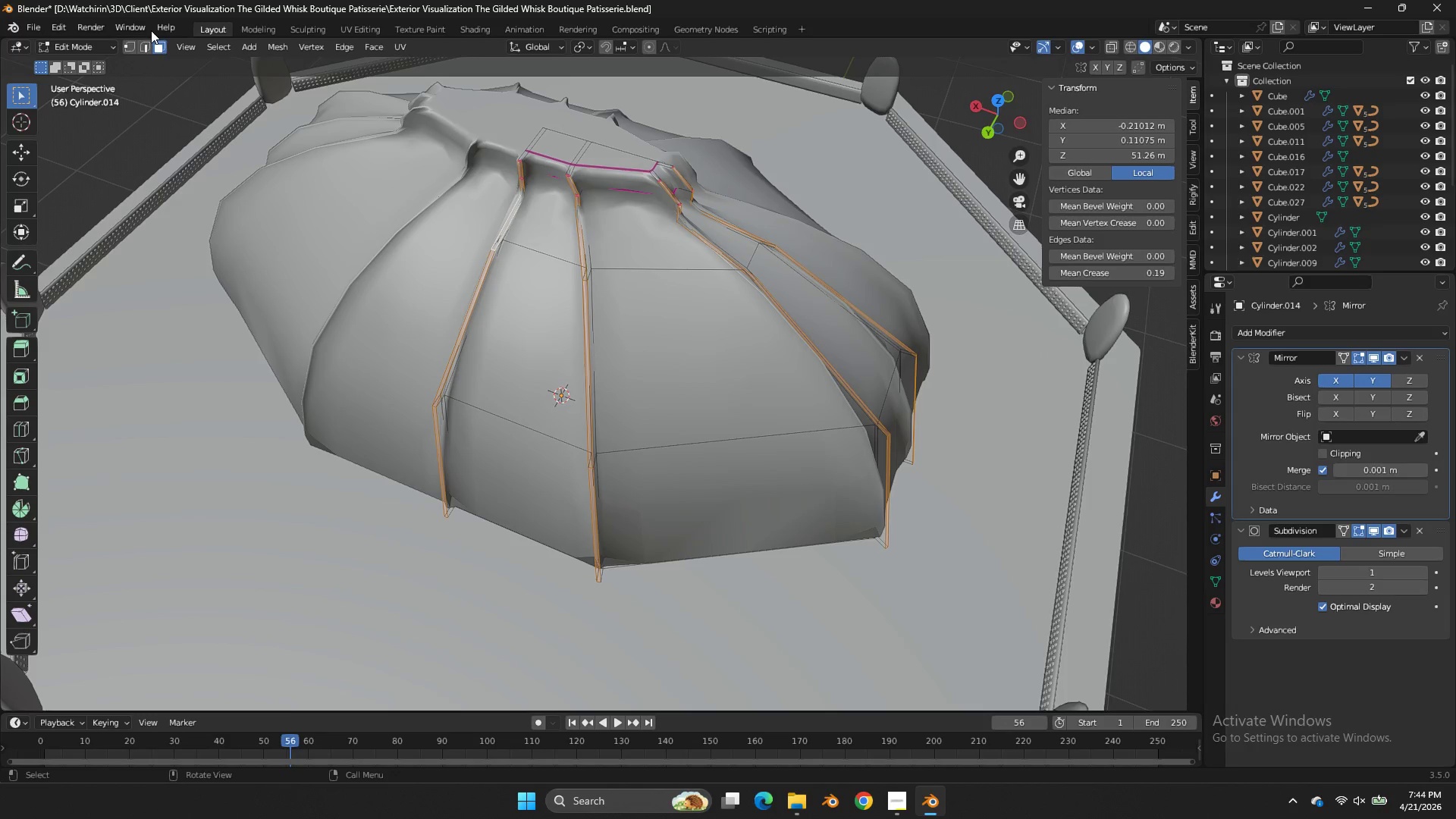 
left_click([144, 44])
 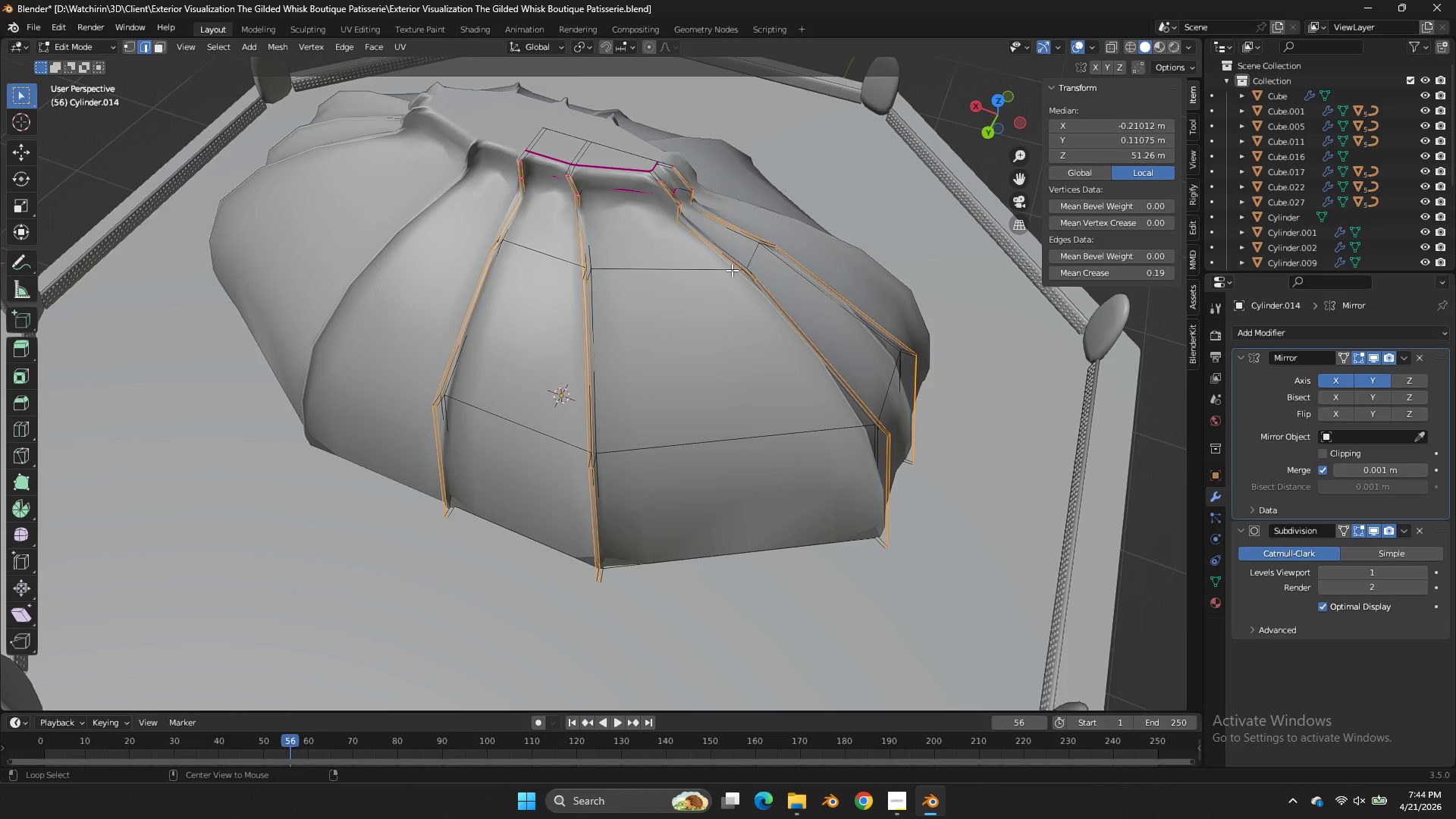 
hold_key(key=AltLeft, duration=1.81)
left_click([714, 268])
 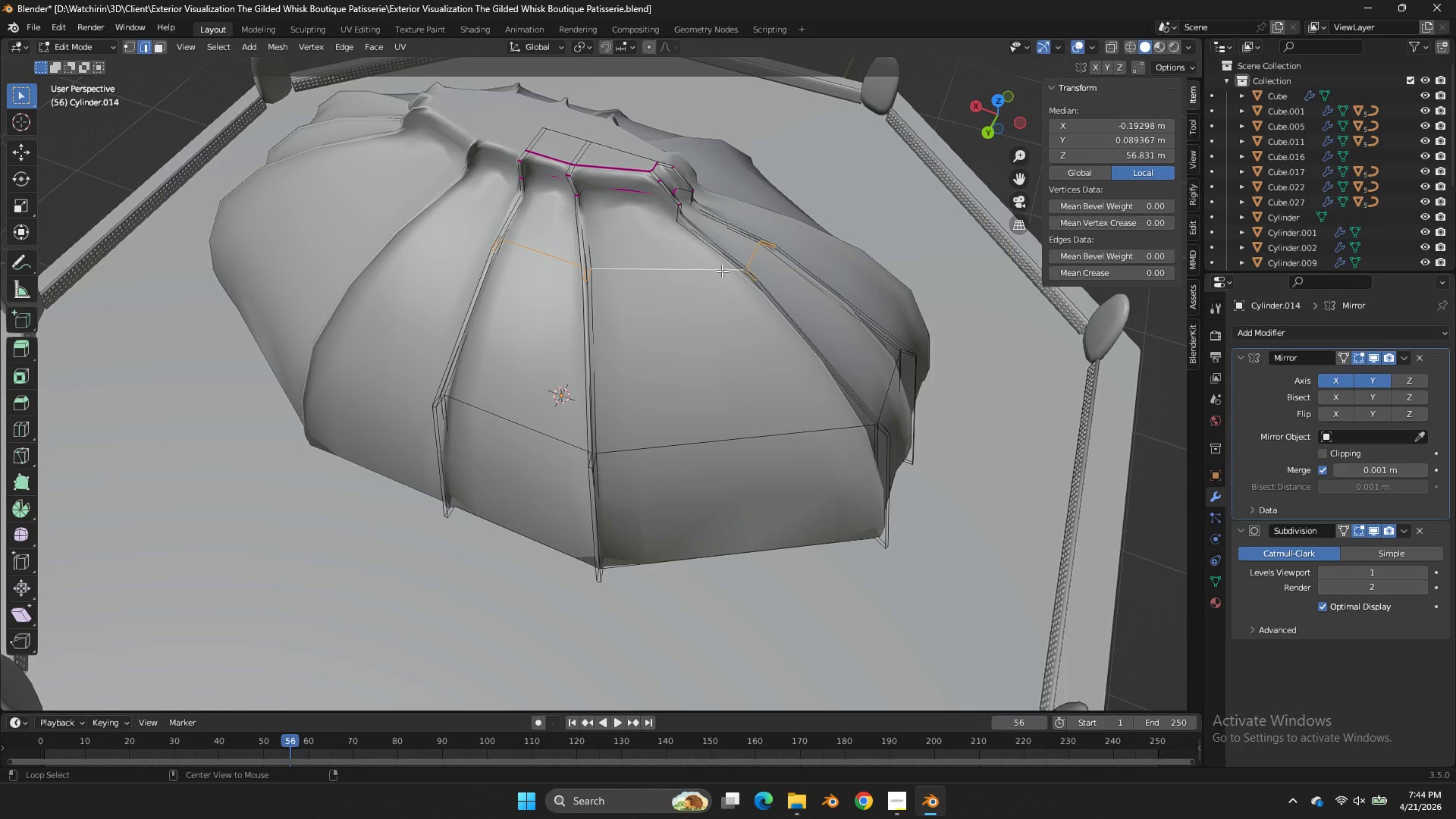 
double_click([752, 289])
 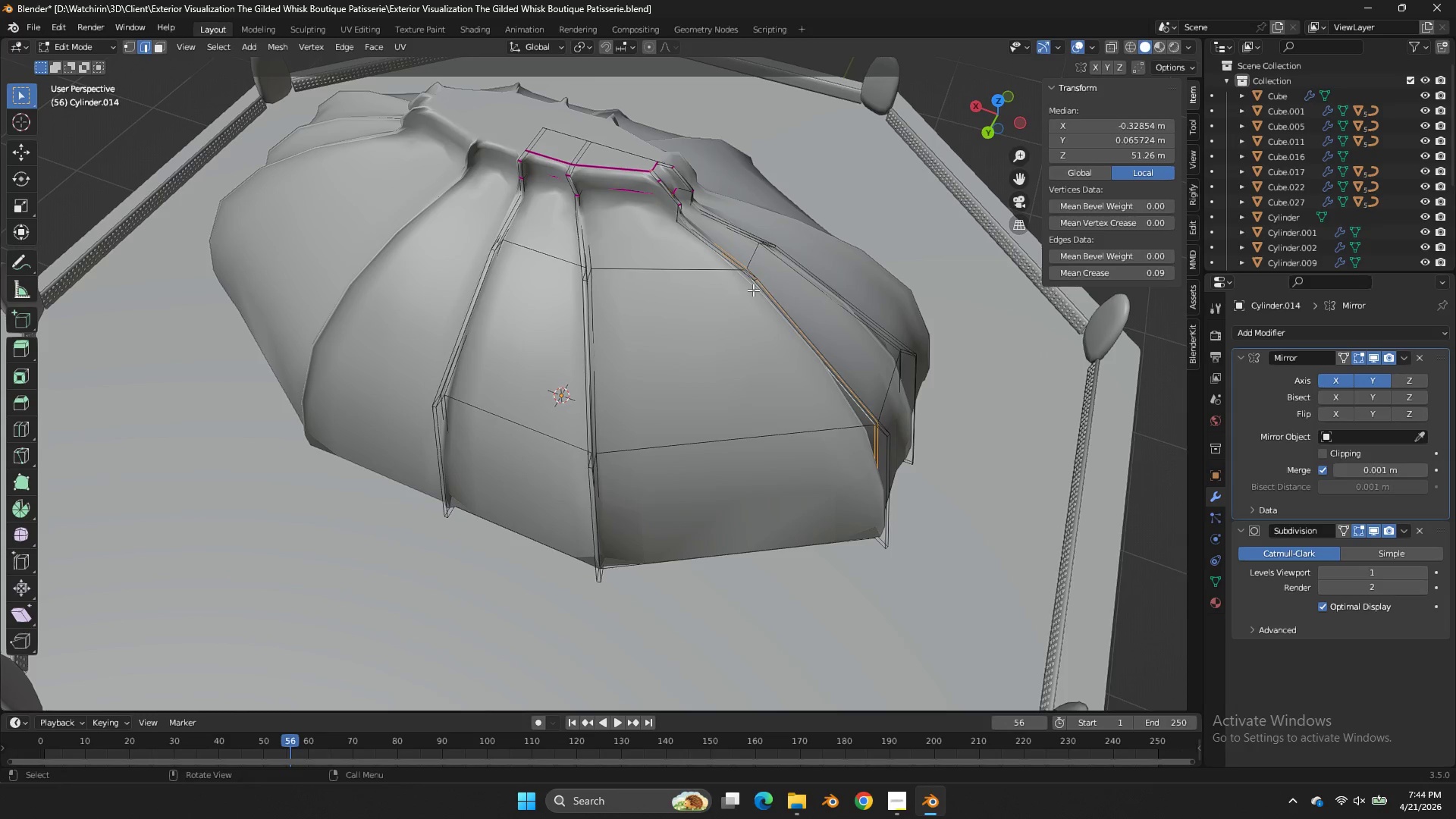 
key(Alt+AltLeft)
 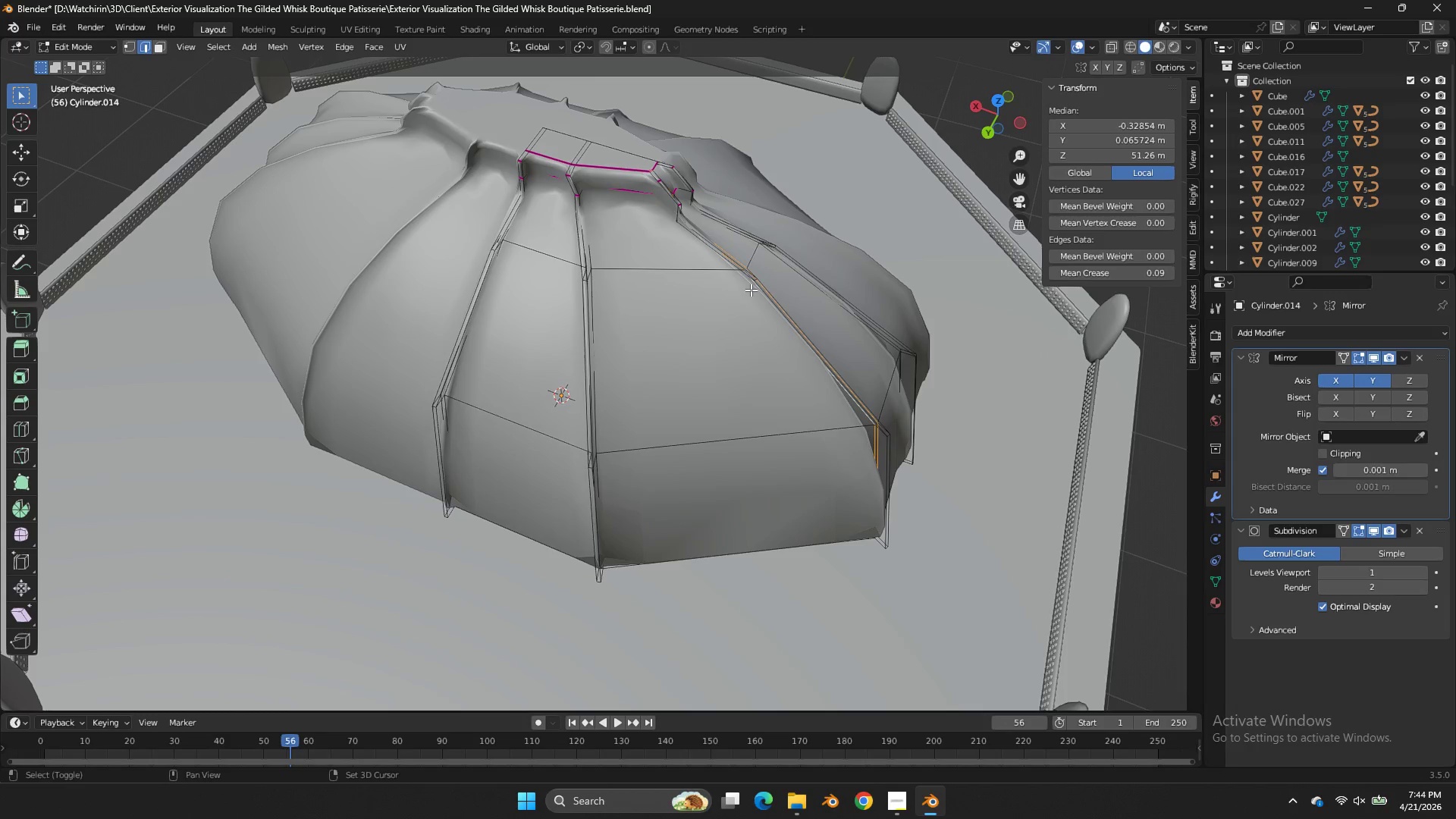 
key(Shift+E)
 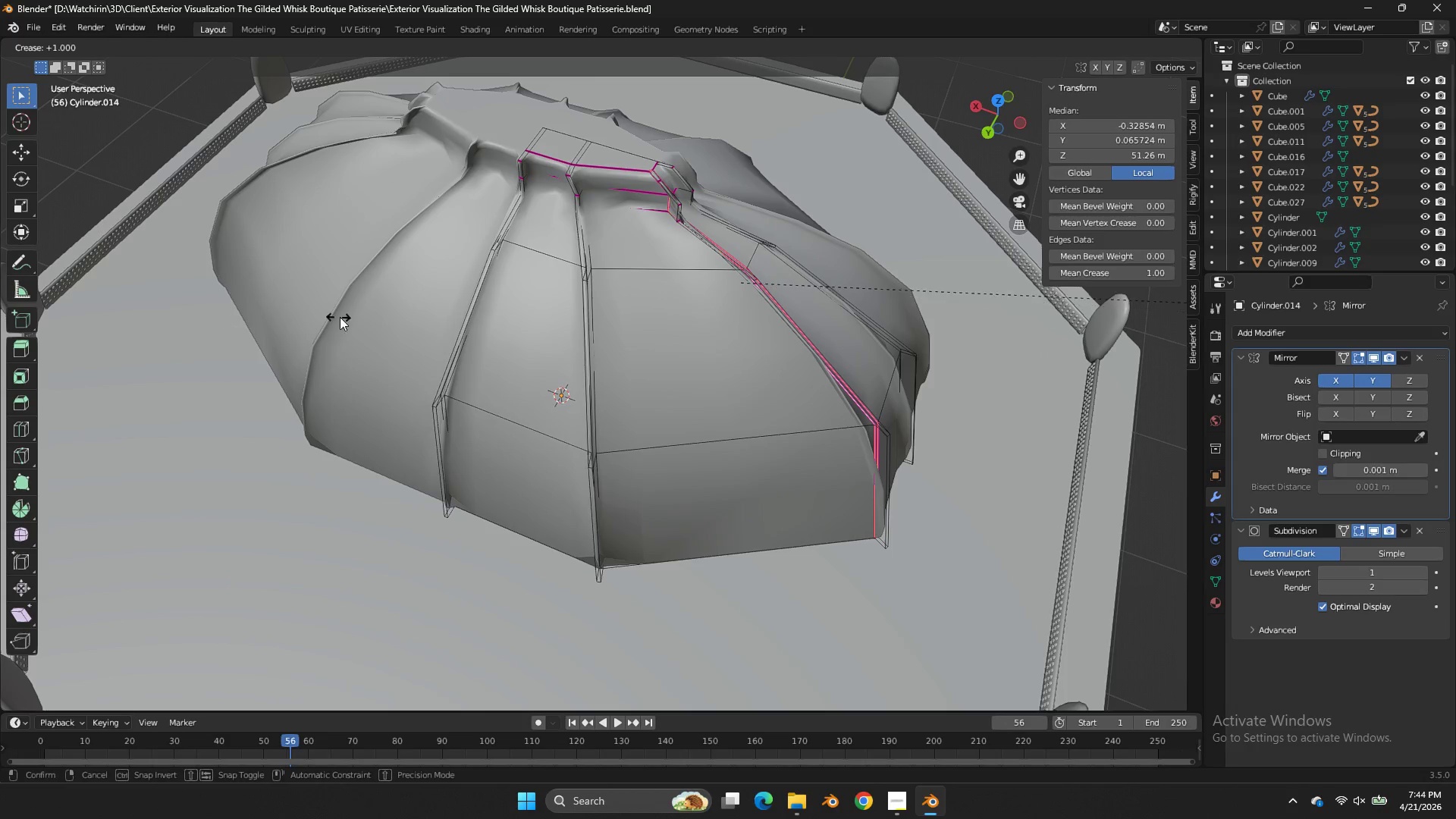 
left_click_drag(start_coordinate=[340, 317], to_coordinate=[347, 316])
 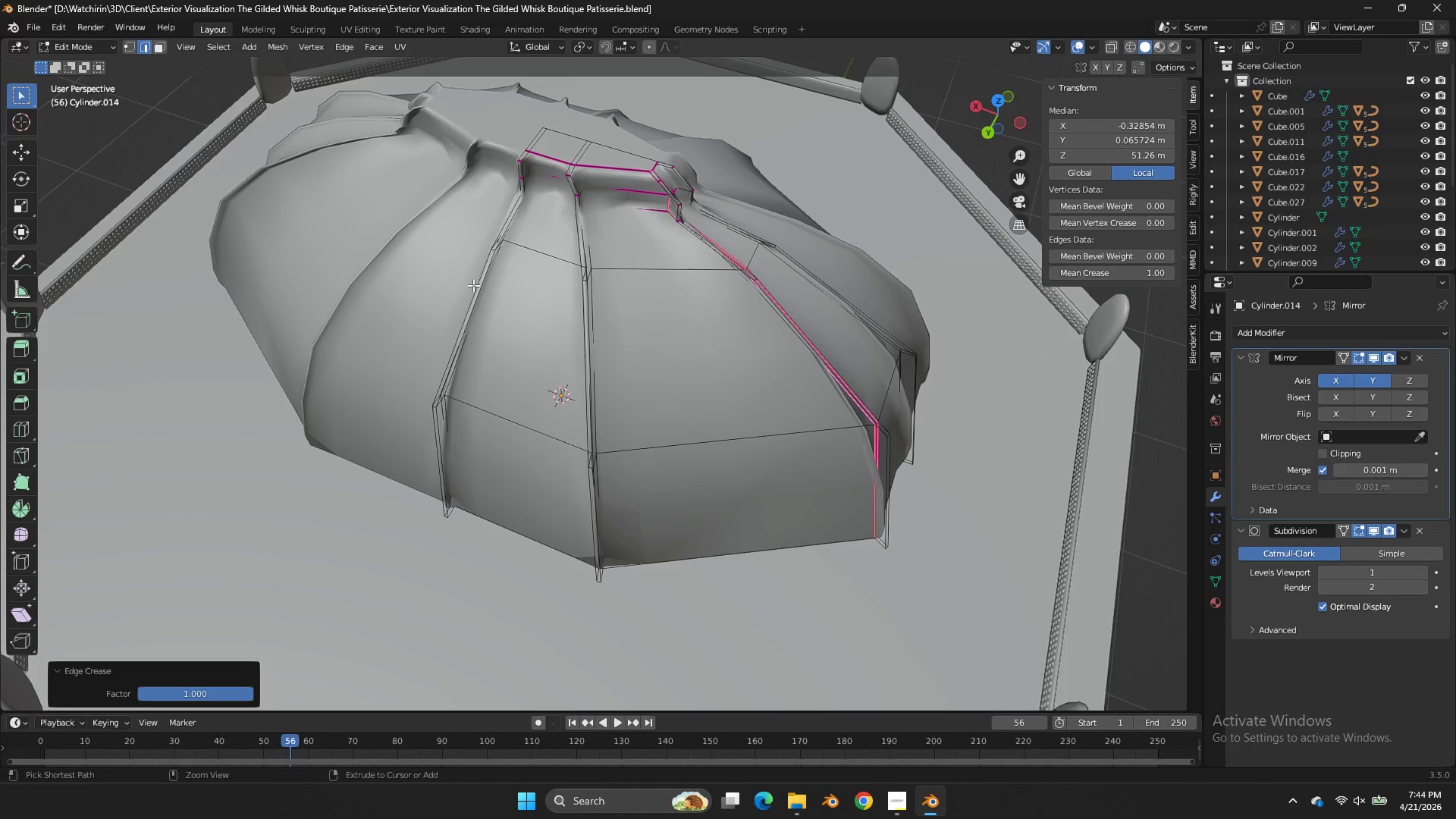 
key(Control+Z)
 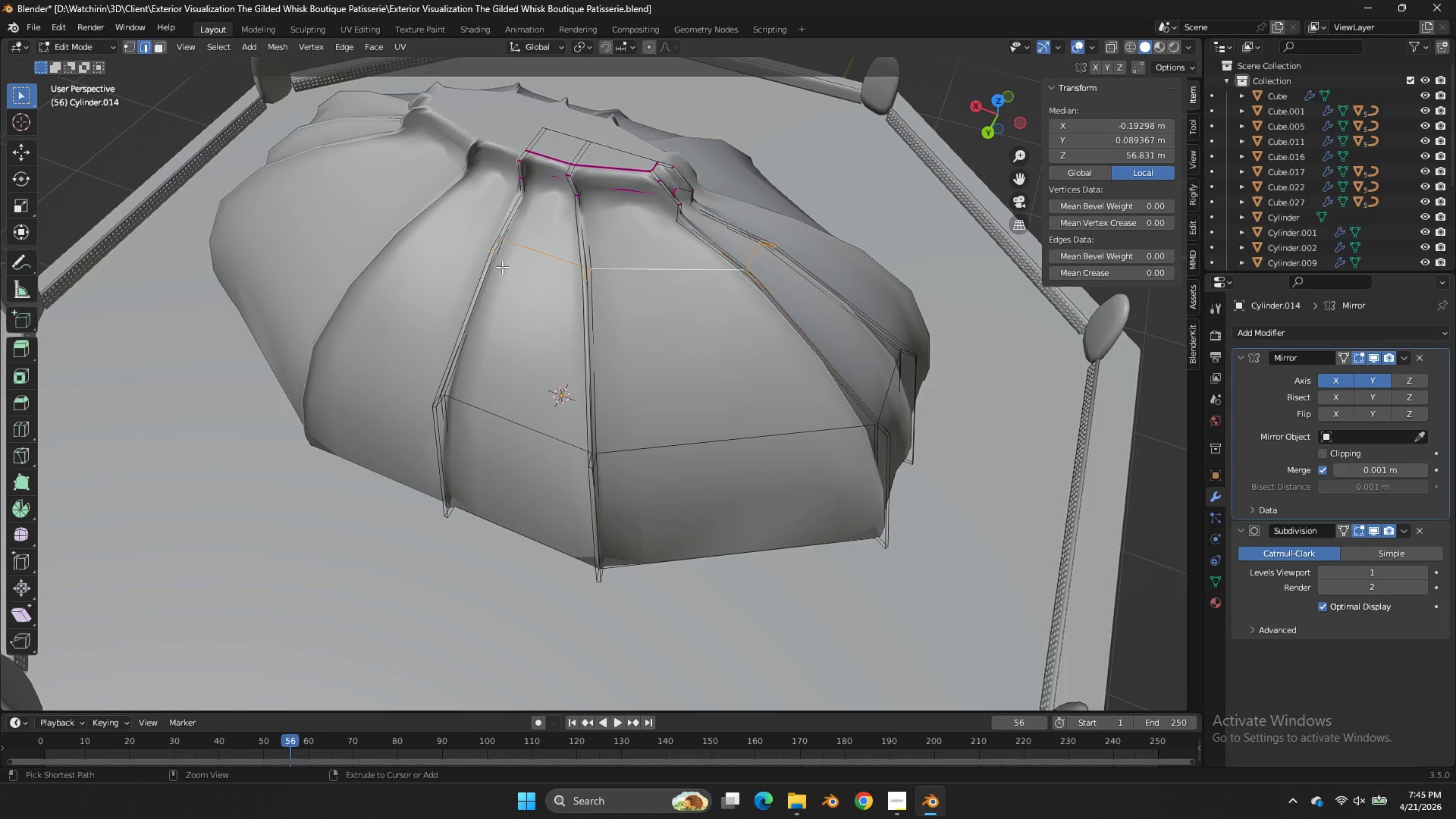 
key(Control+Z)
 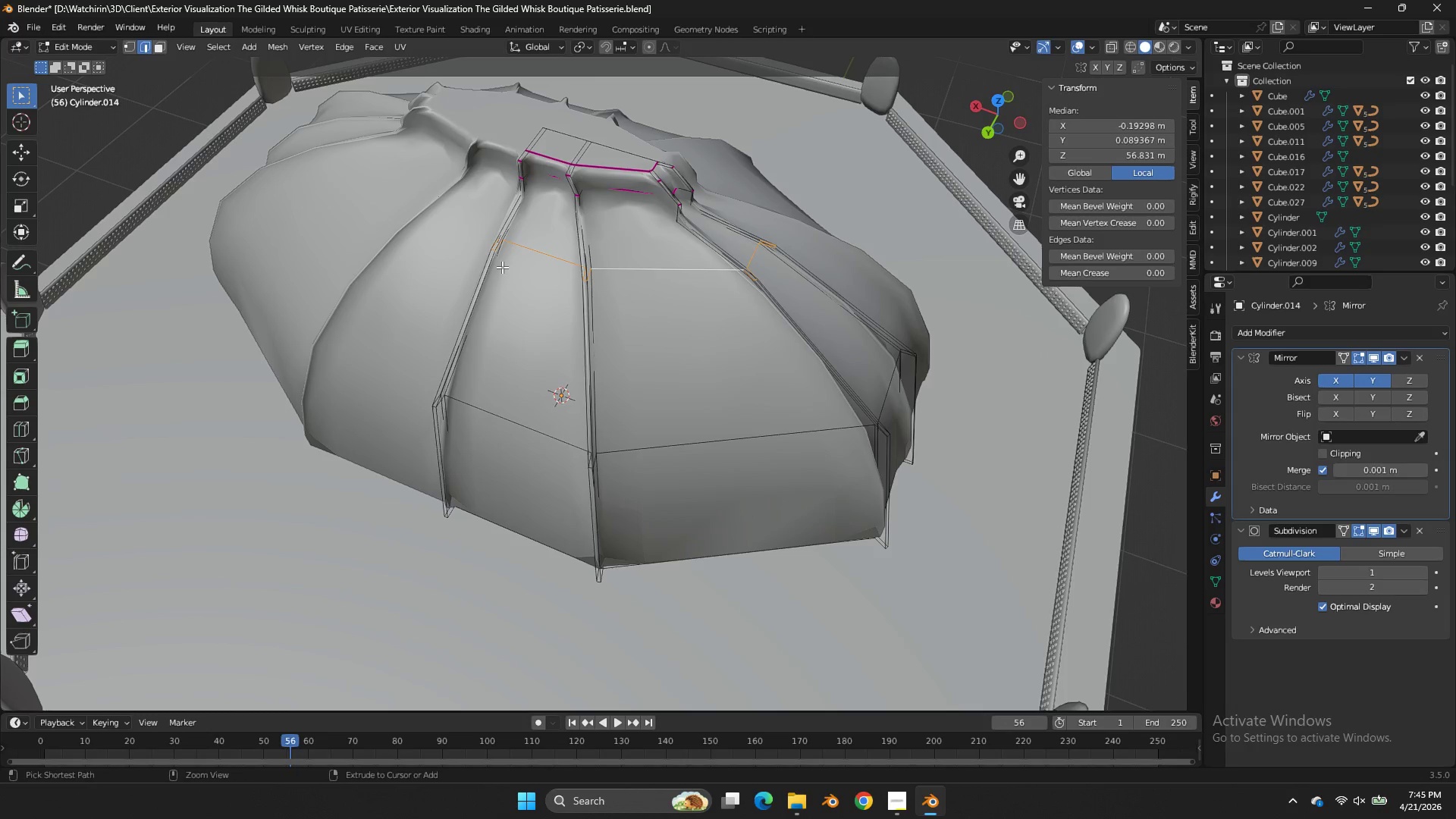 
key(Control+Z)
 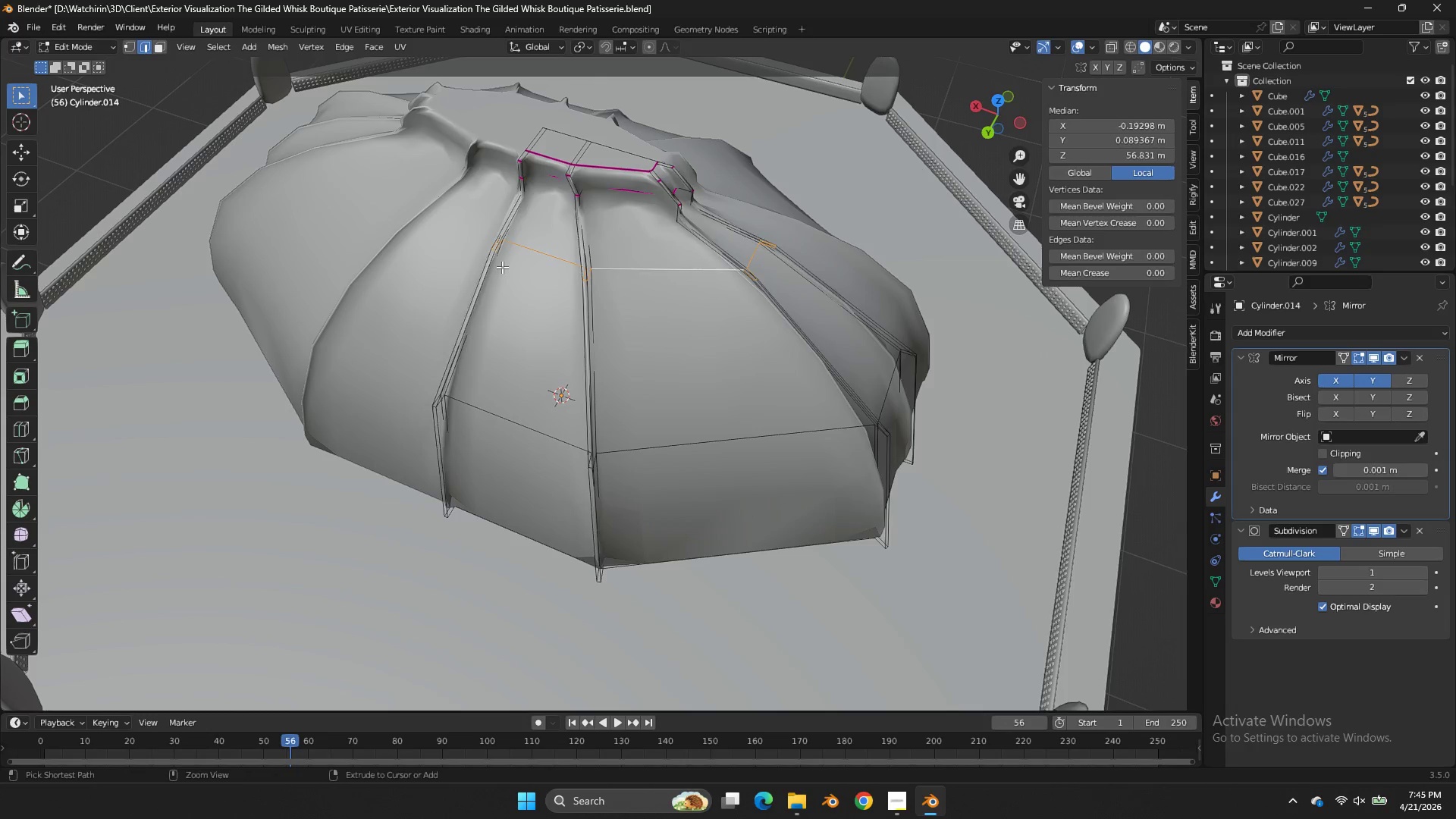 
key(Control+Z)
 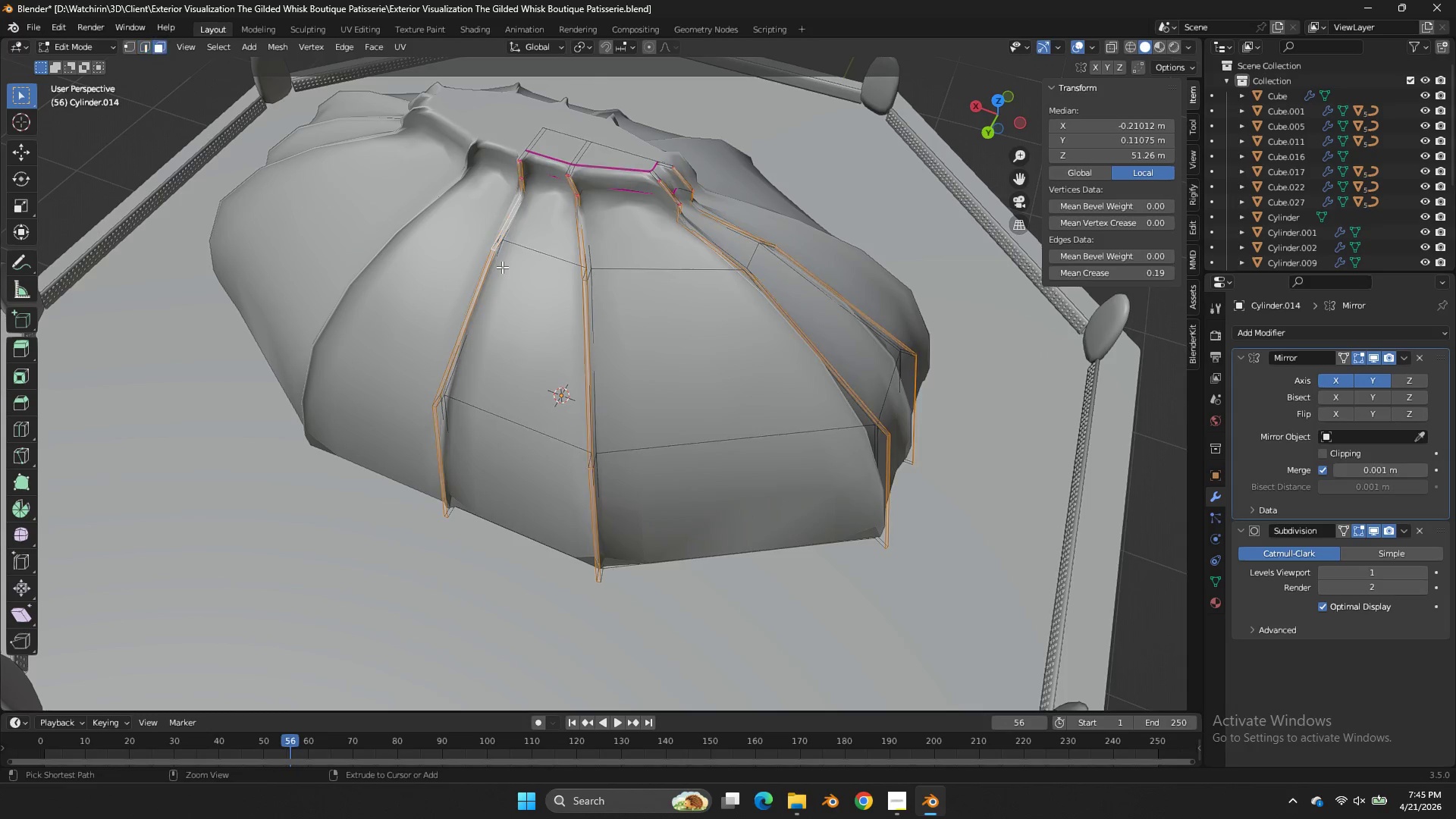 
key(Control+Z)
 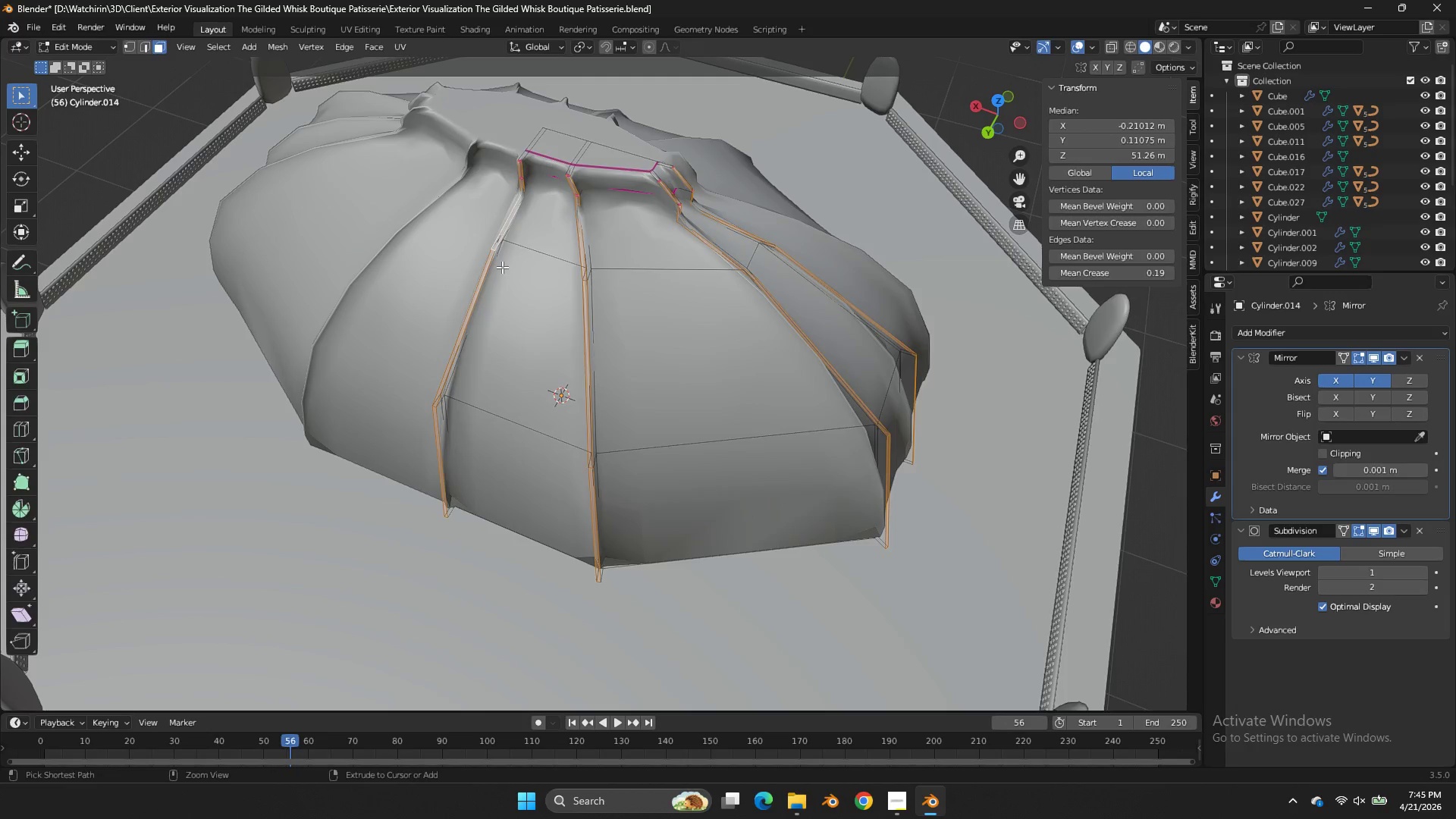 
key(Control+Z)
 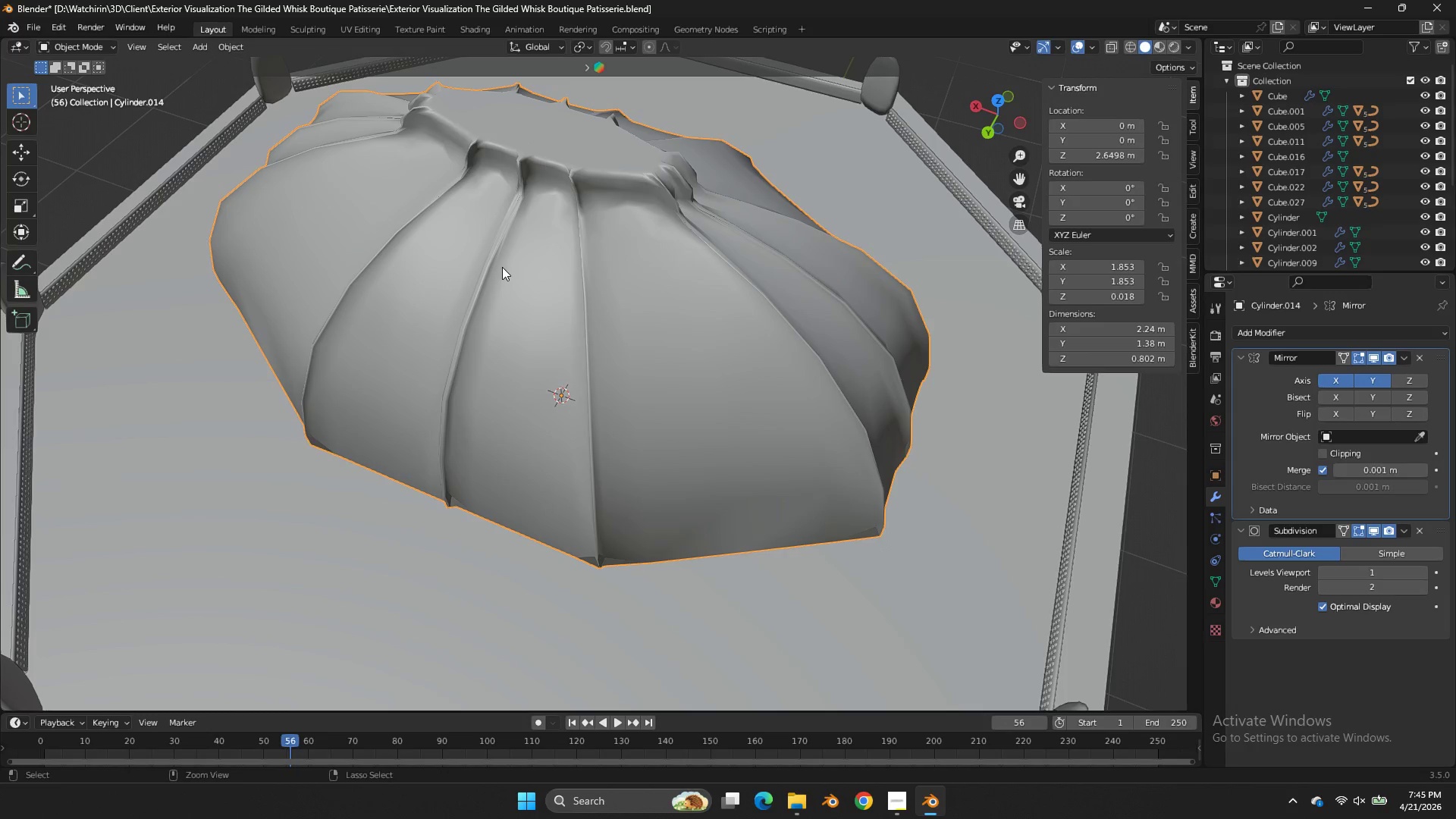 
key(Control+Z)
 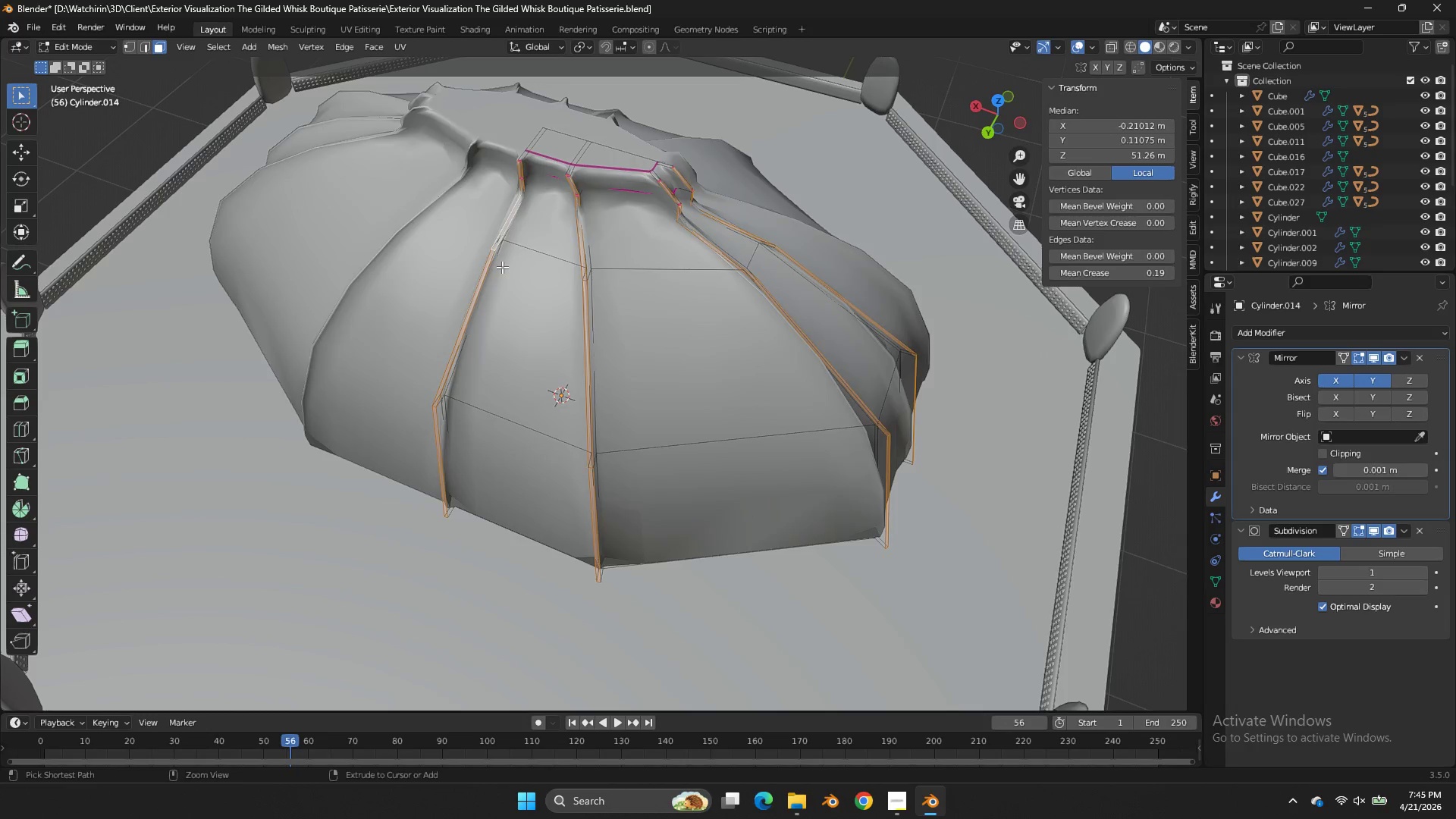 
key(Control+Z)
 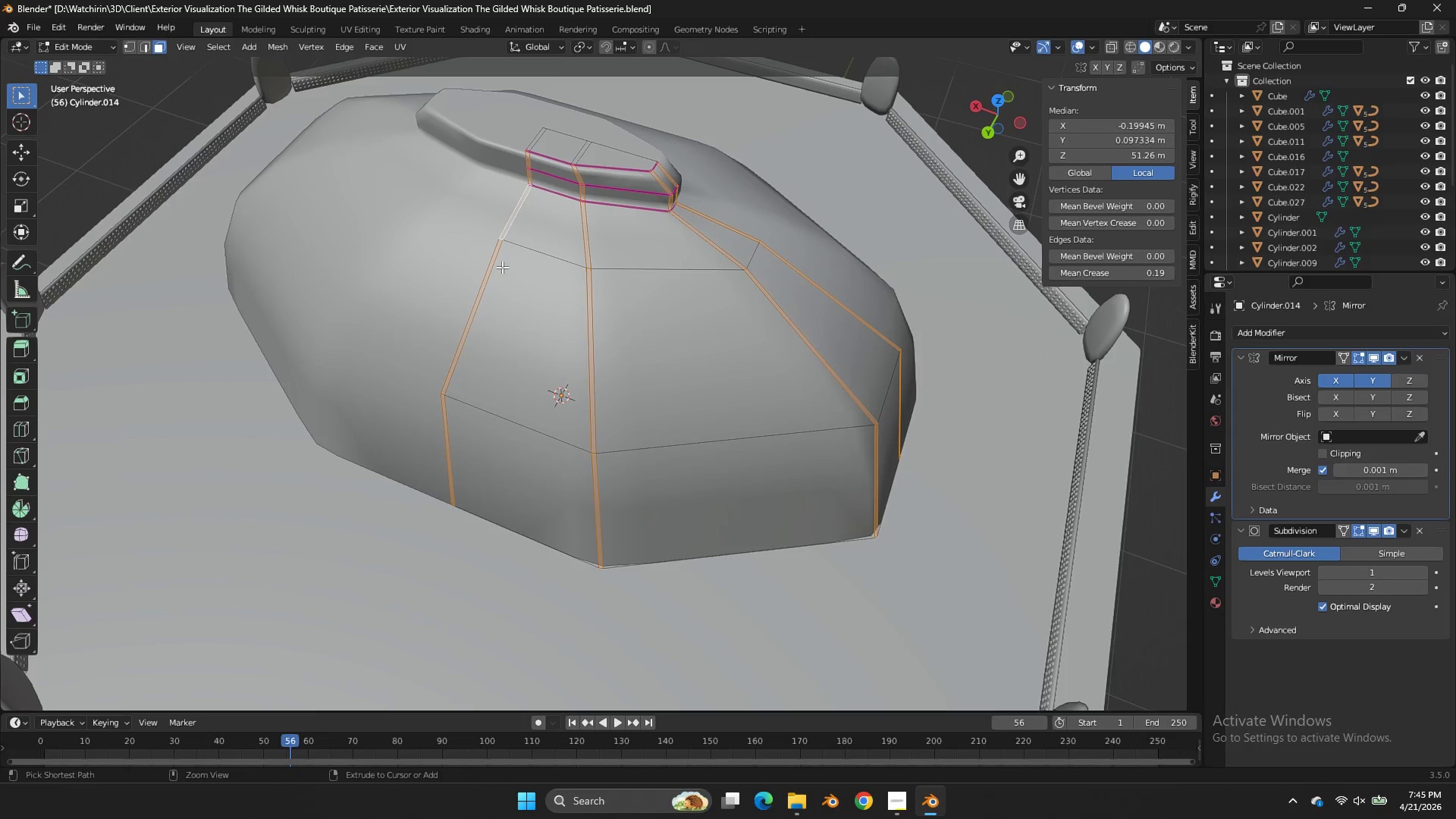 
key(Control+Z)
 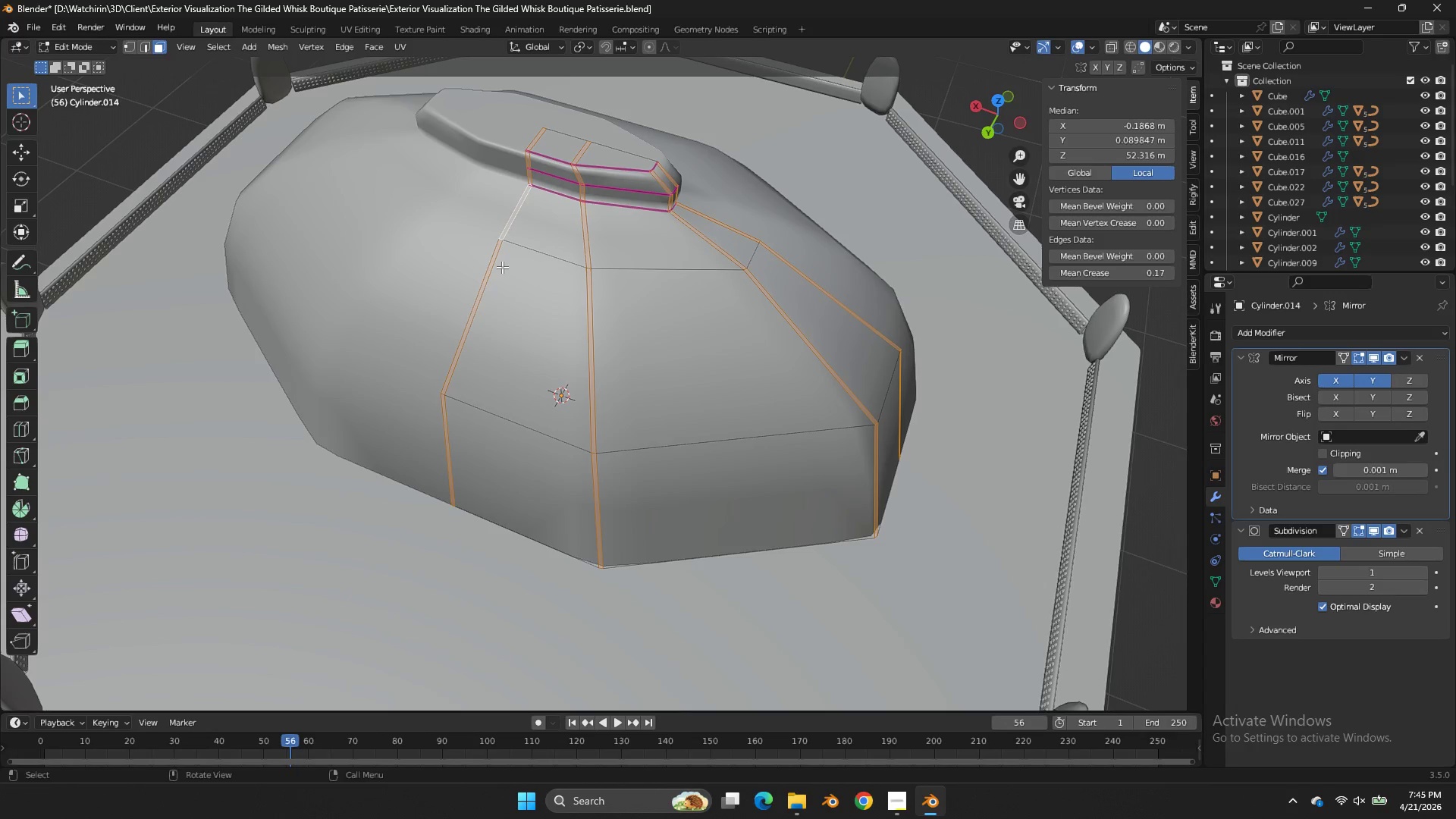 
key(Control+Z)
 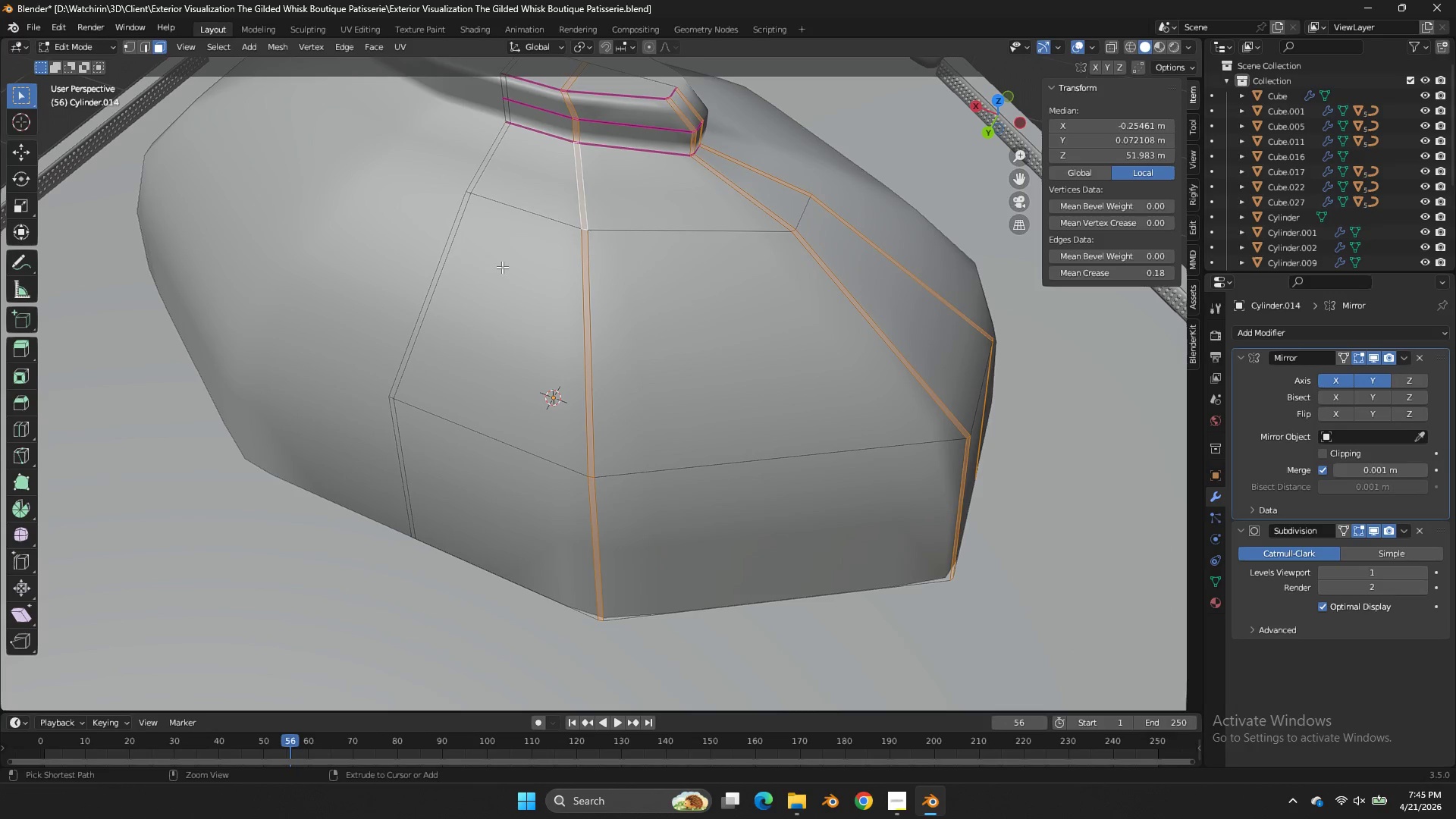 
scroll: coordinate [502, 267], scroll_direction: up, amount: 1.0
 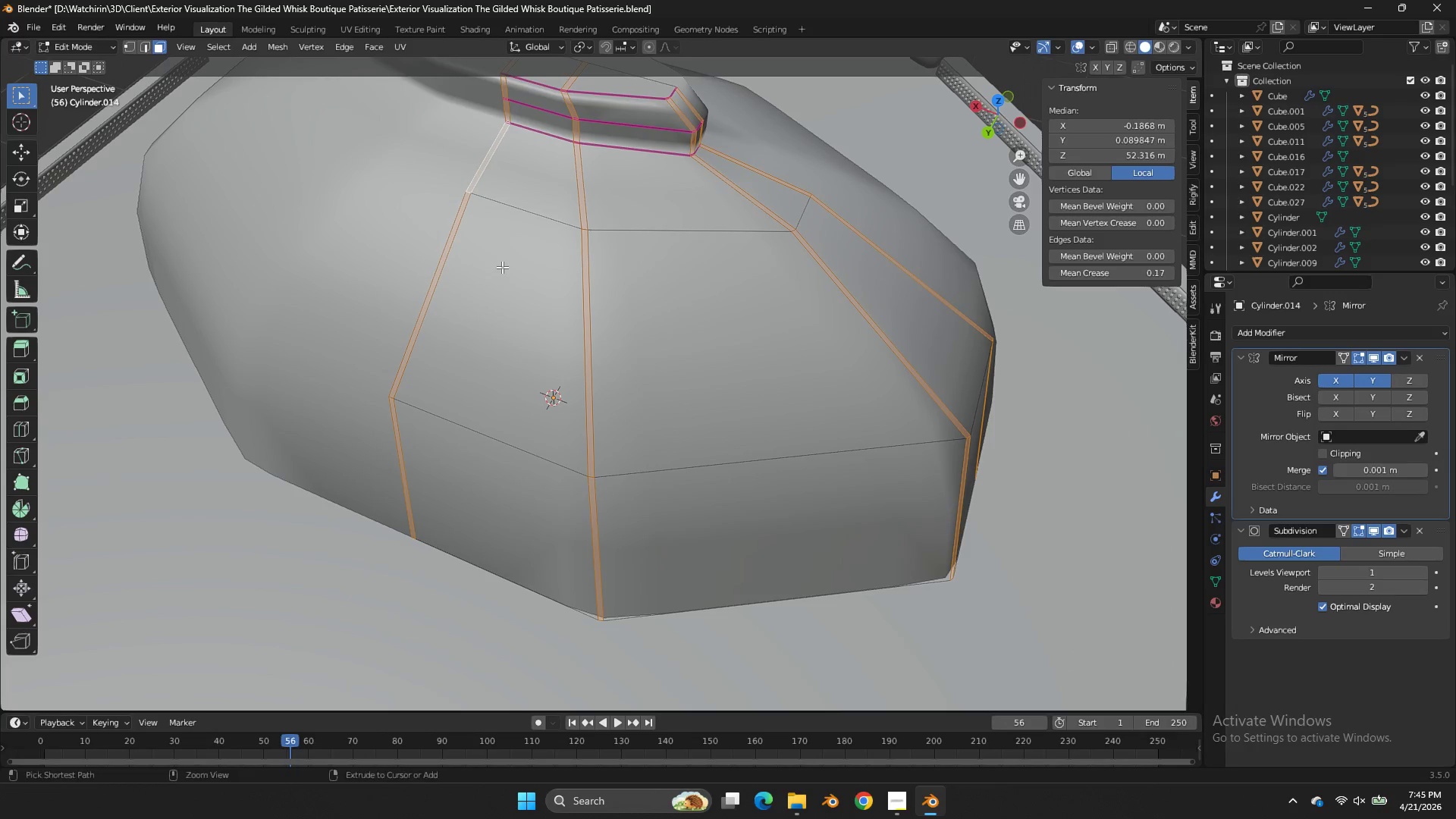 
key(Control+Z)
 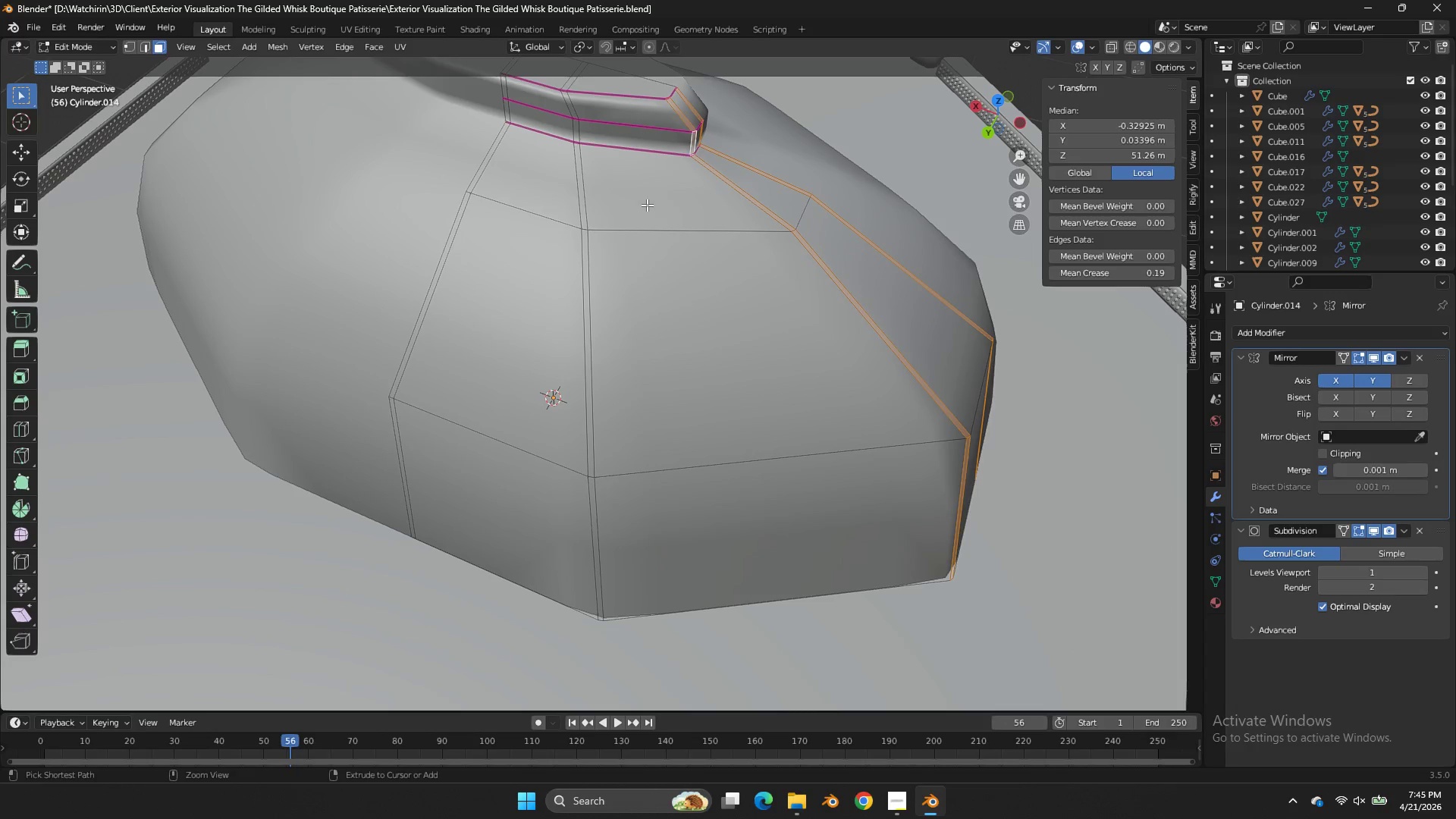 
key(Control+Z)
 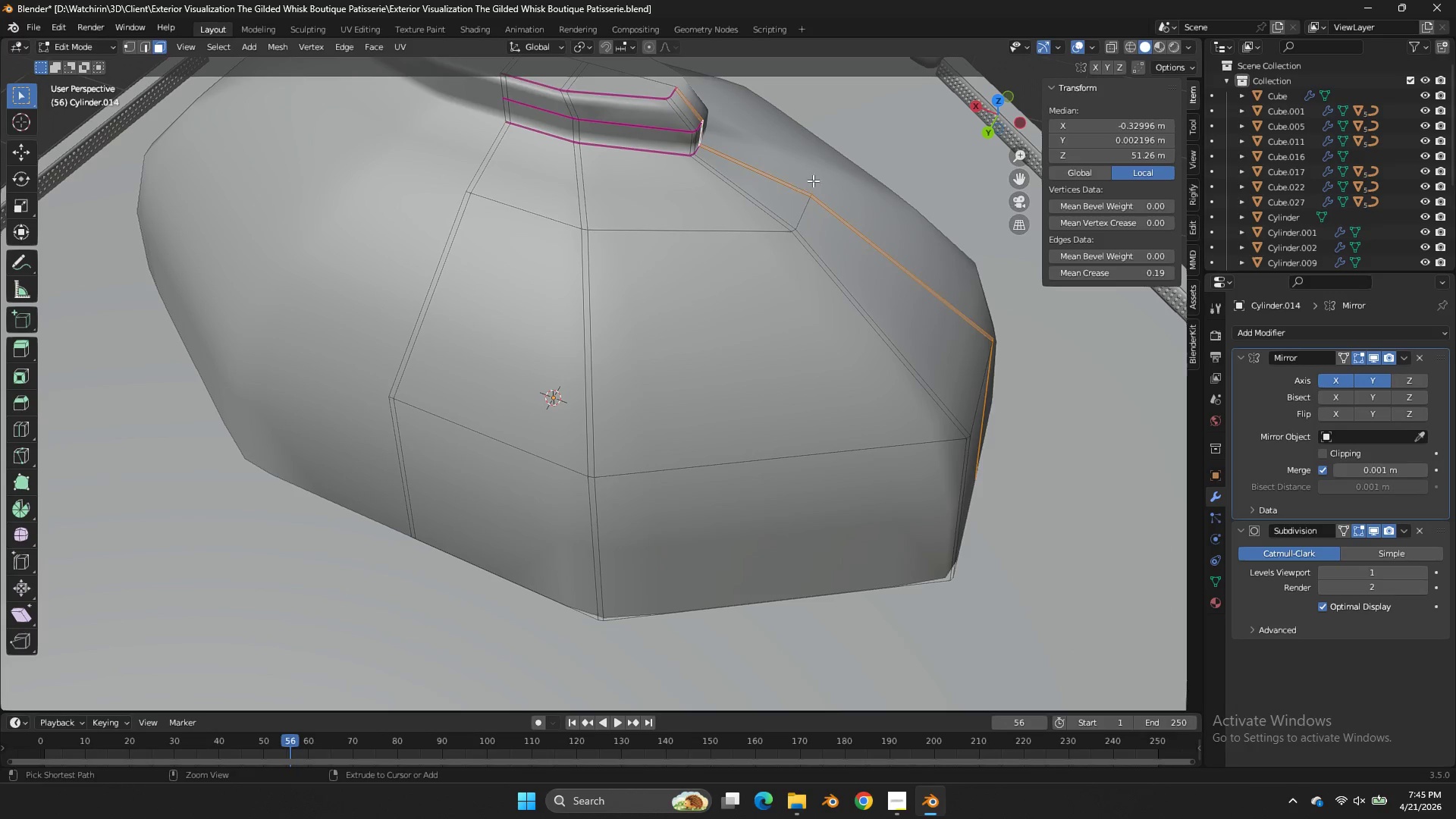 
key(Control+Z)
 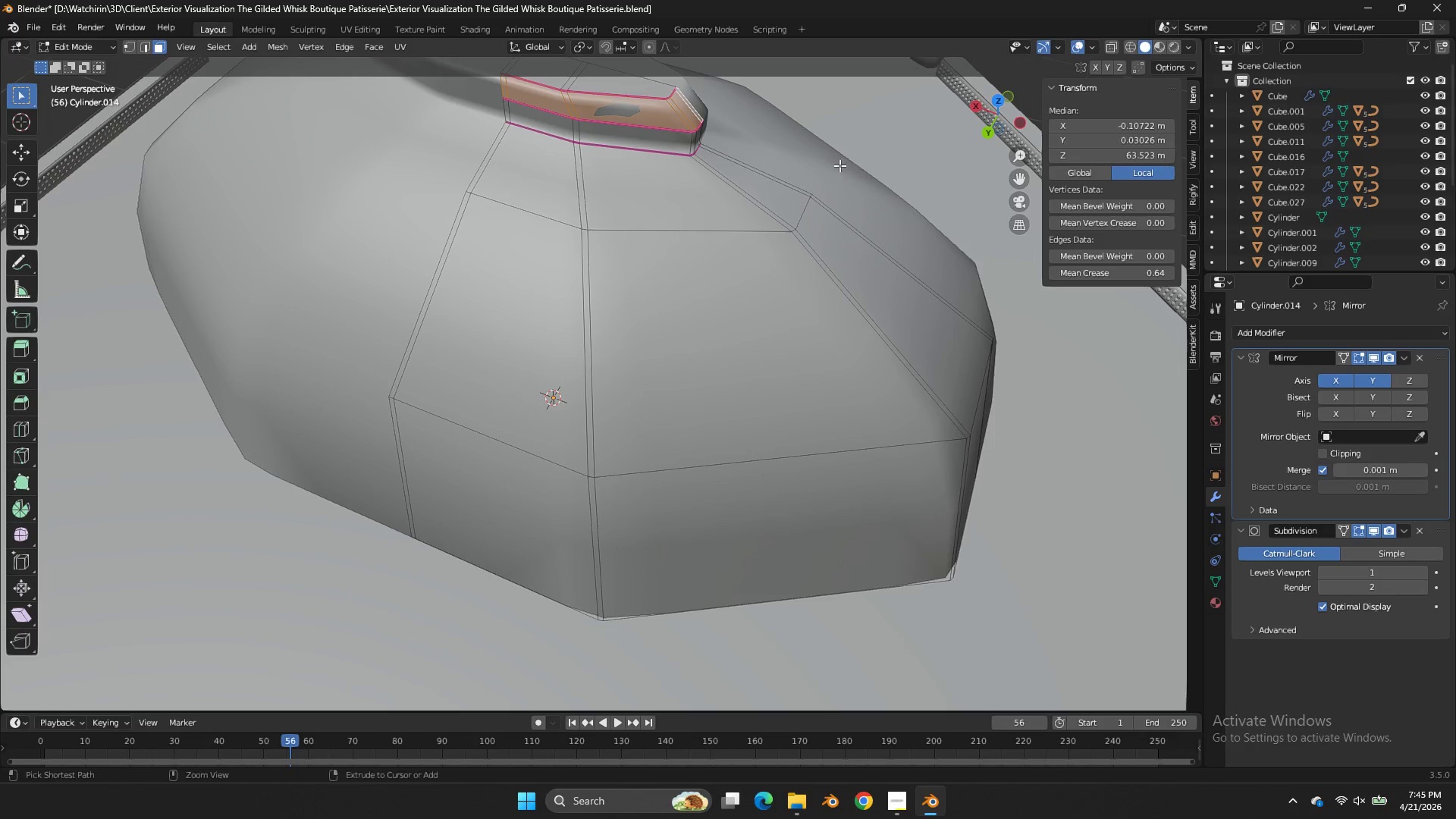 
key(Control+Z)
 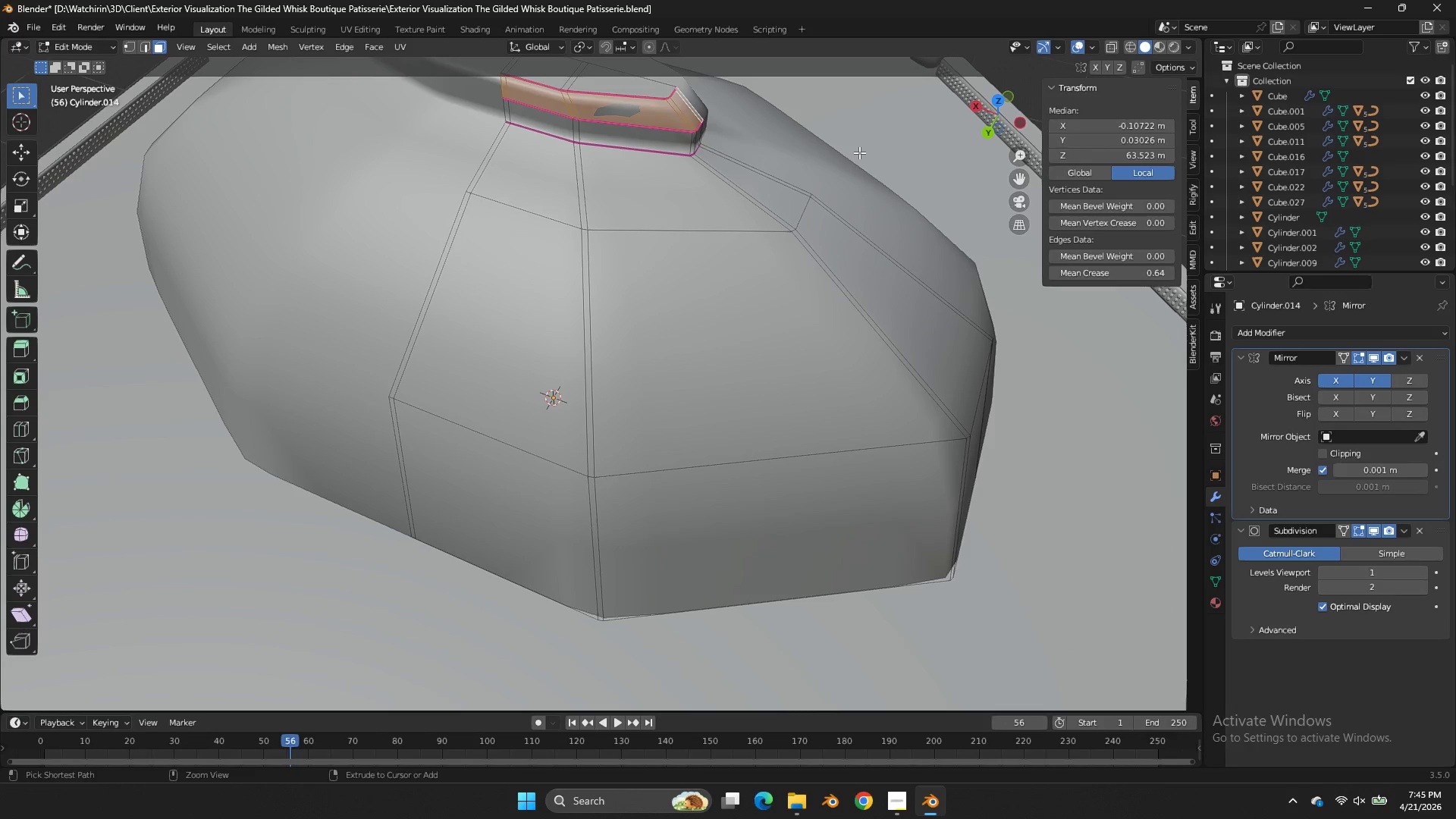 
key(Control+Z)
 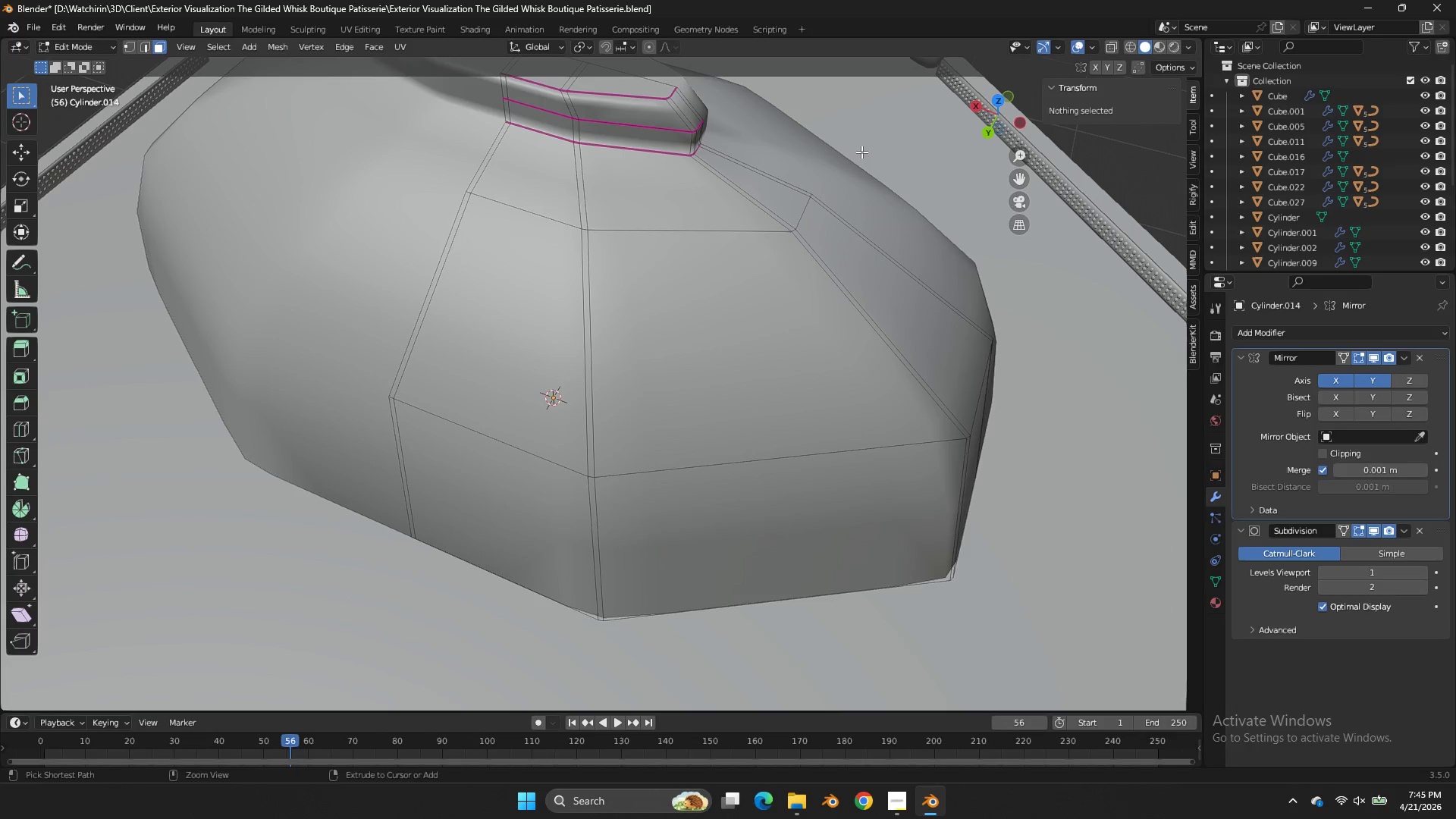 
key(Control+Z)
 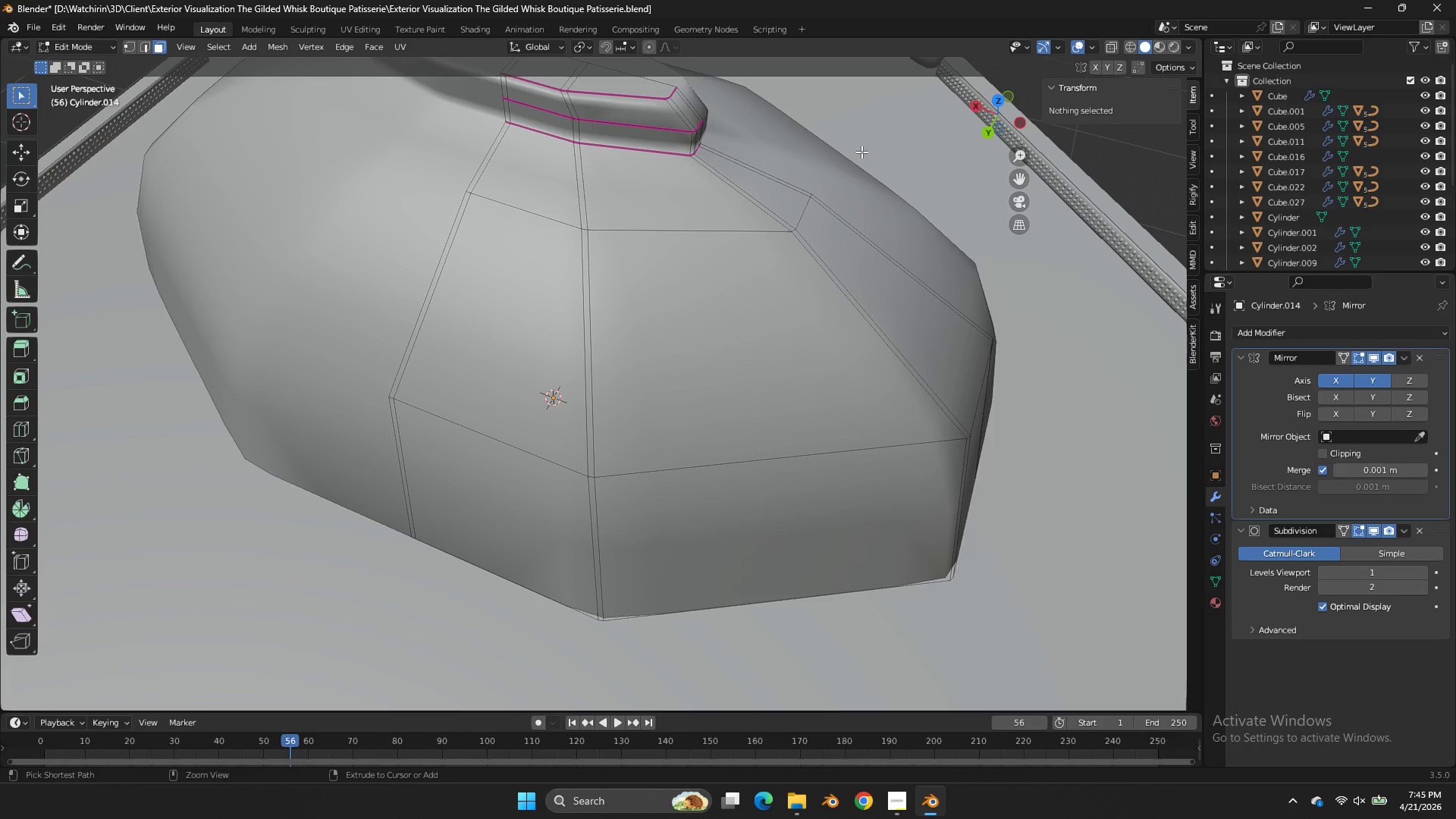 
key(Control+Z)
 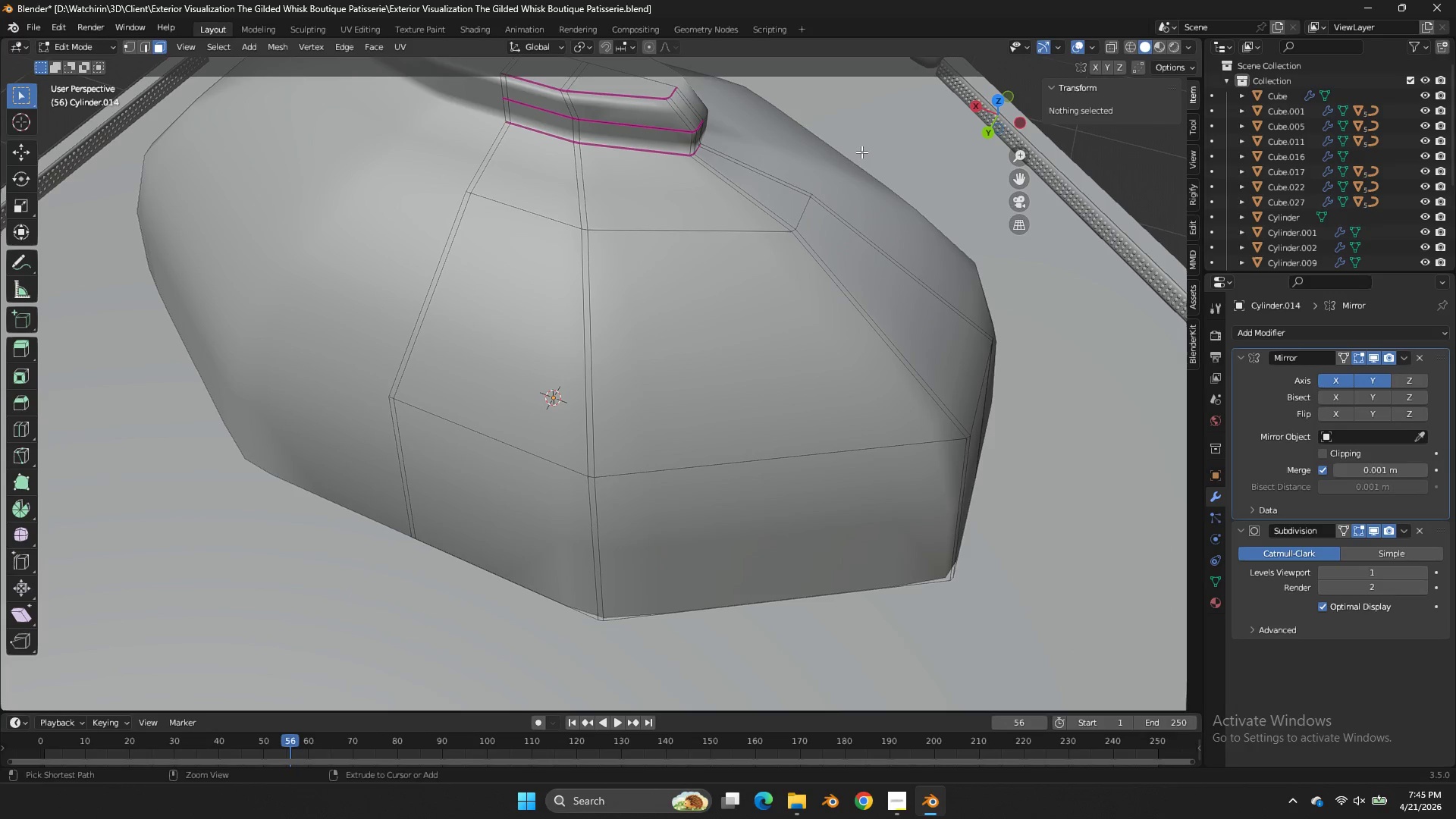 
key(Control+Z)
 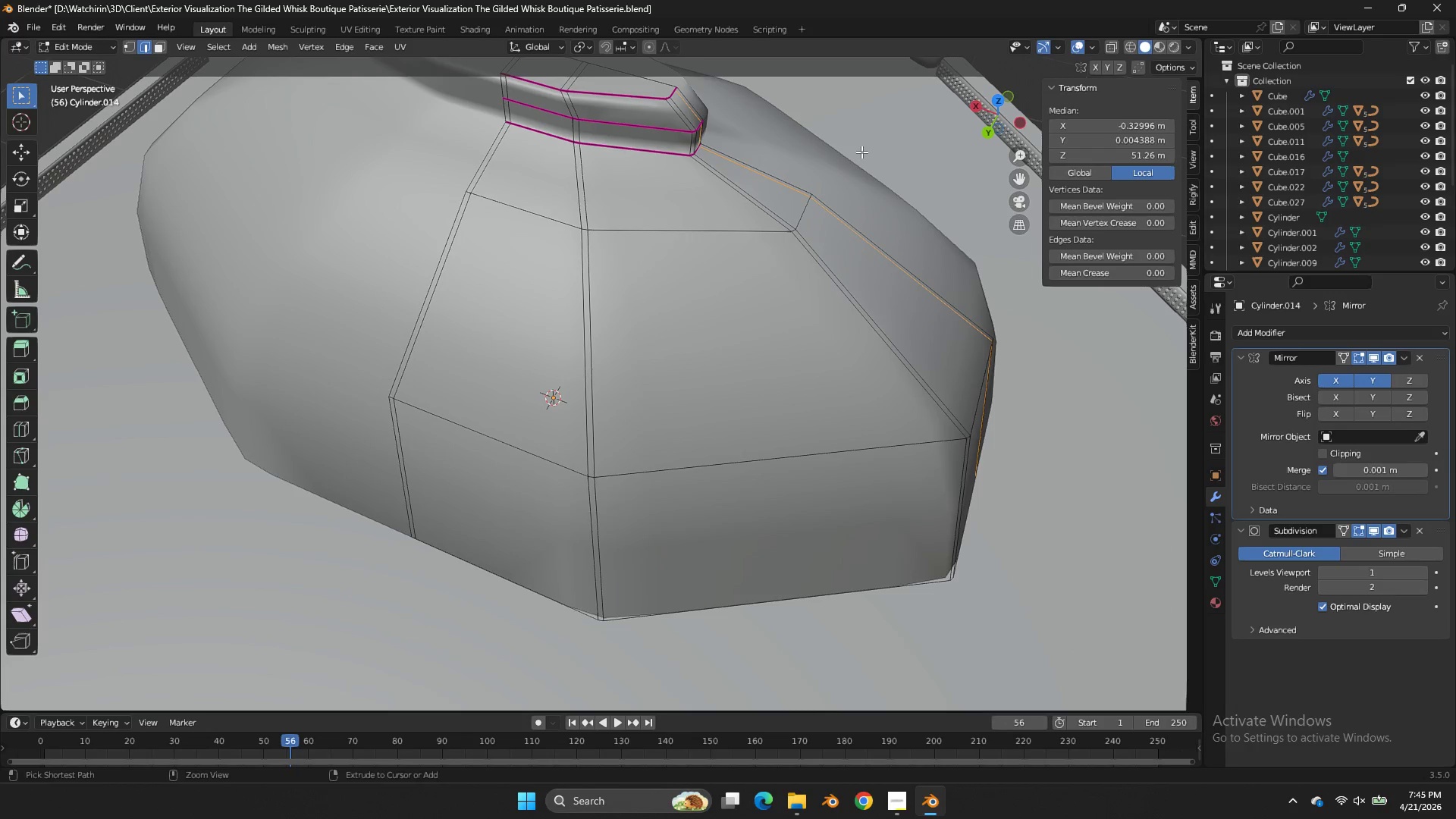 
key(Control+Z)
 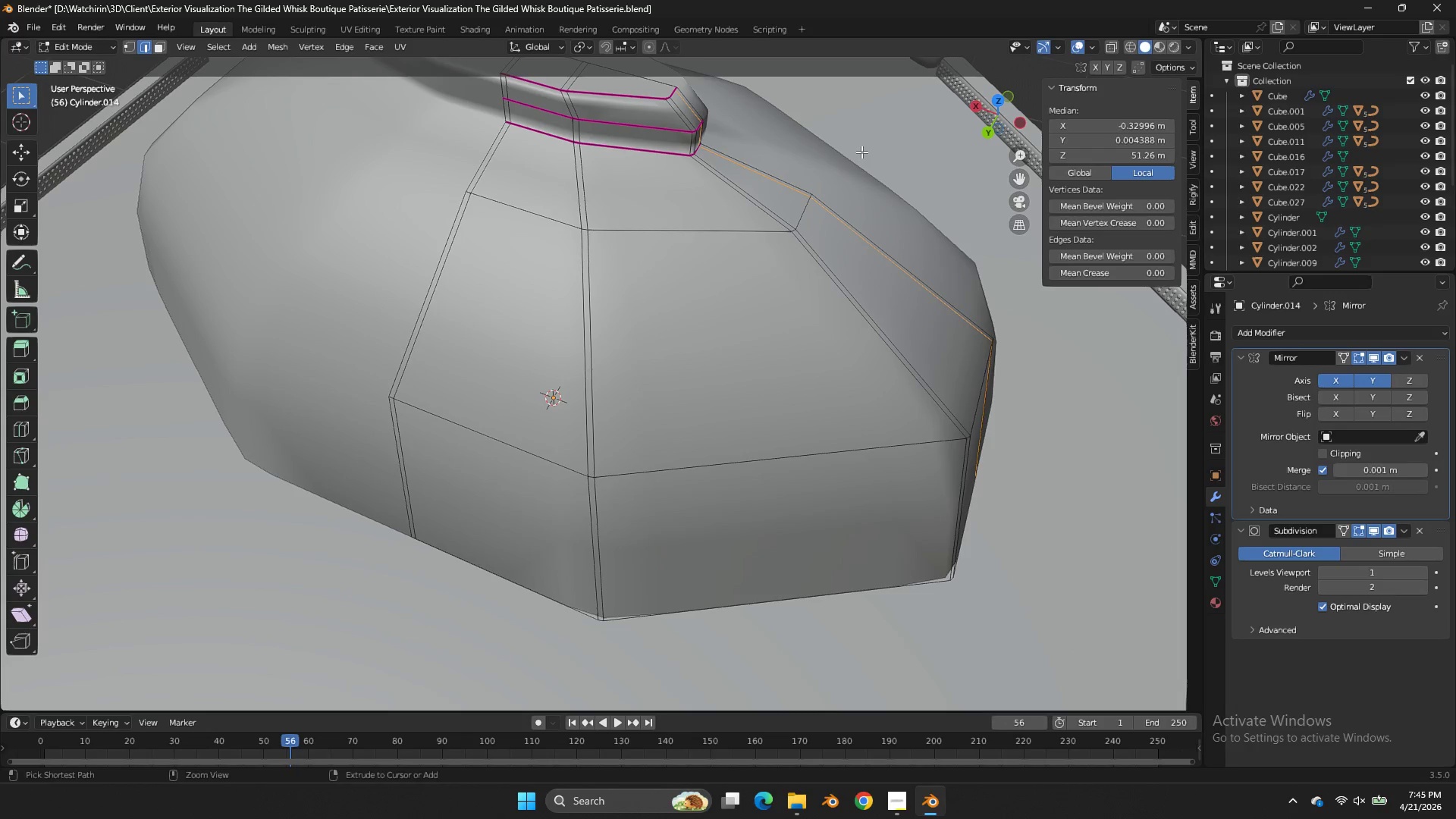 
key(Control+Z)
 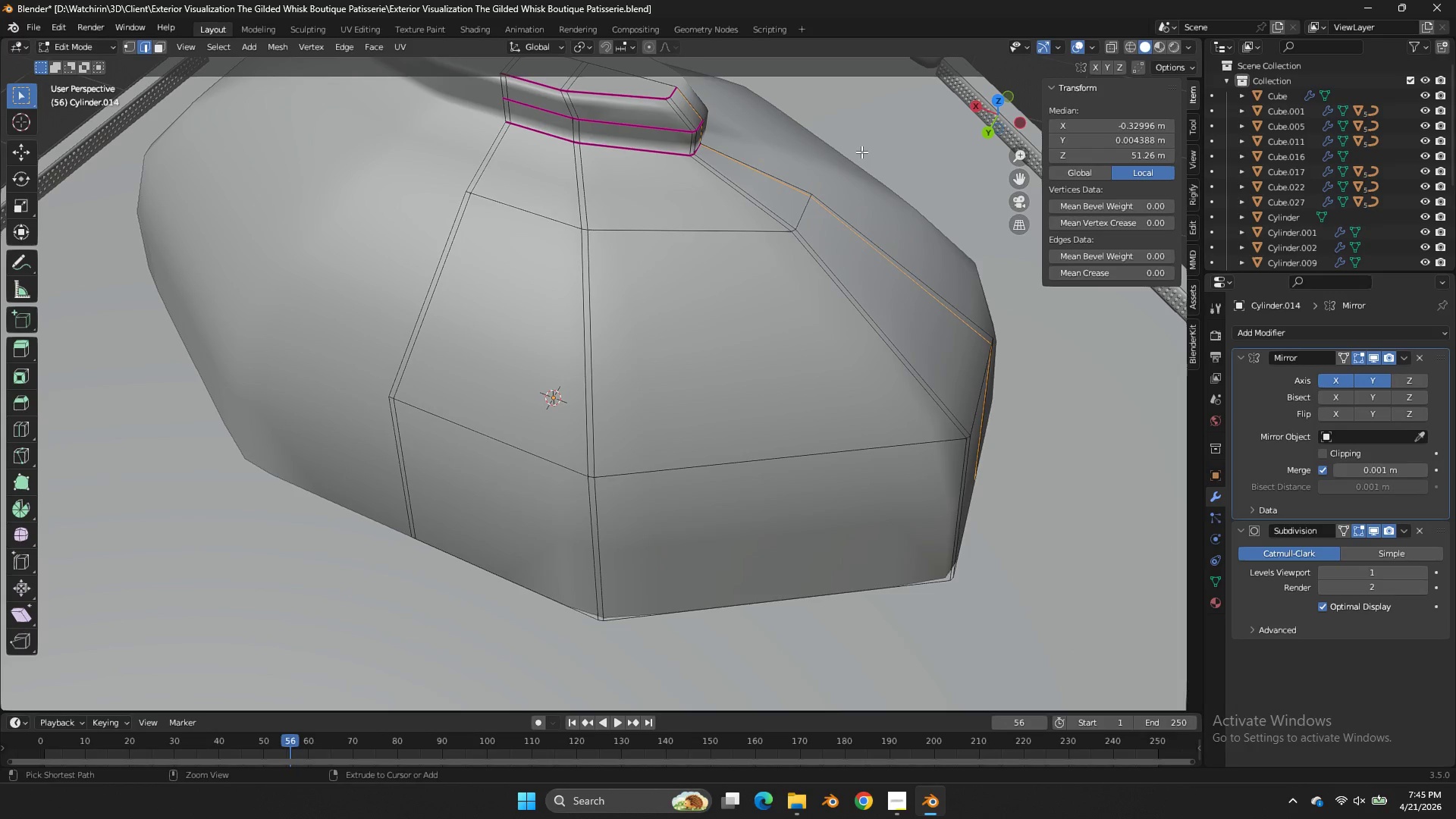 
key(Control+Z)
 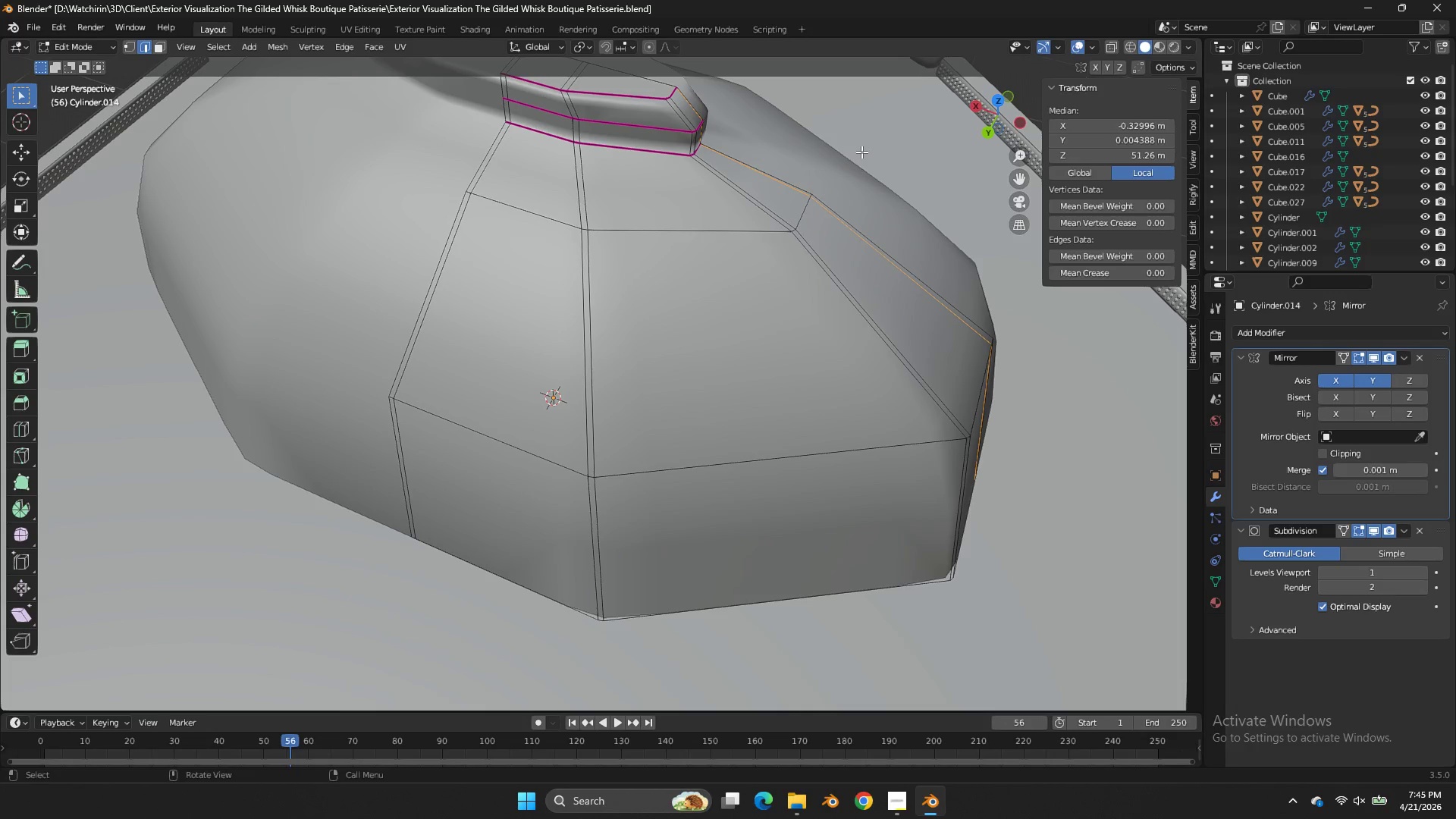 
wait(18.86)
 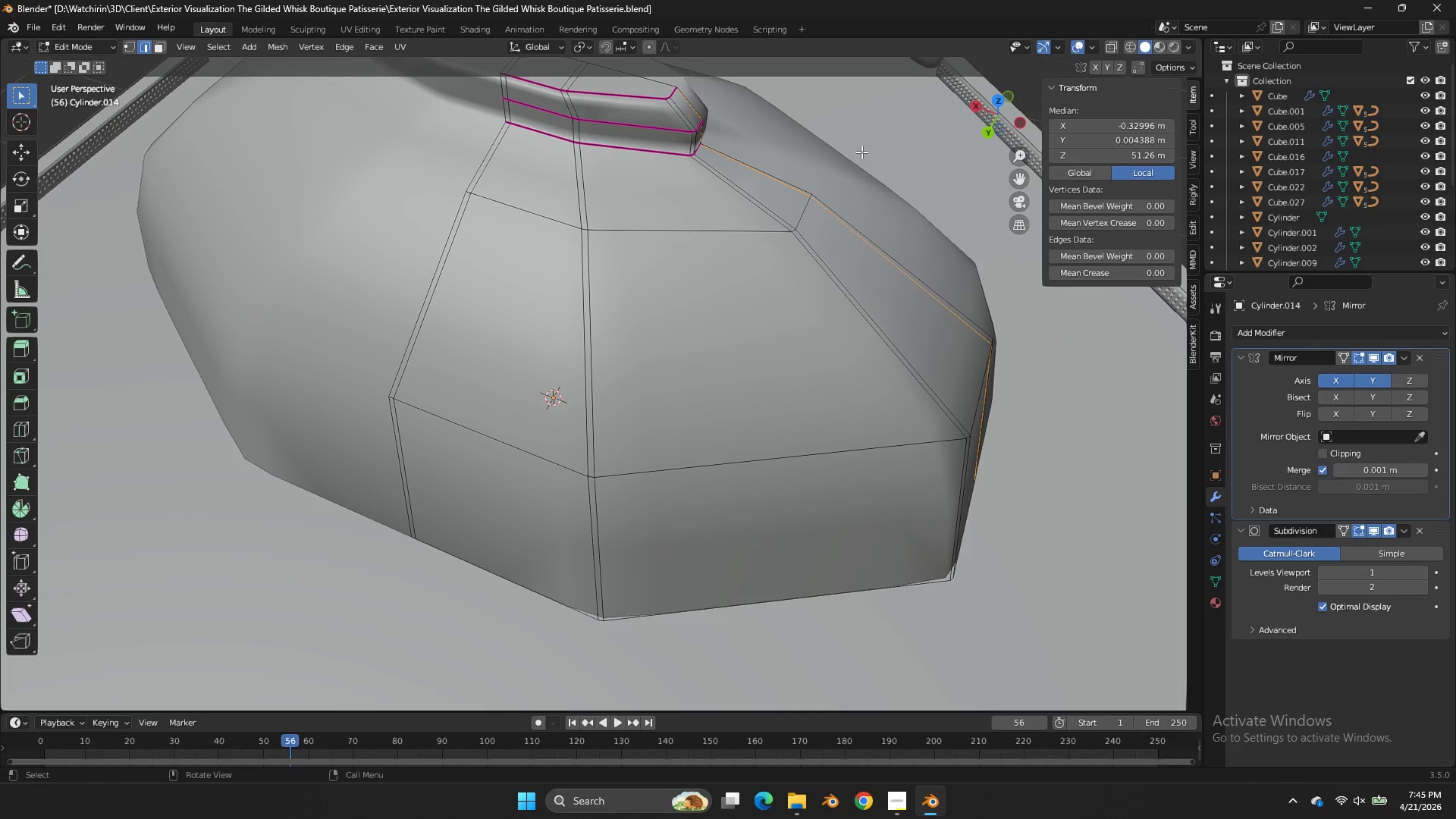 
key(X)
 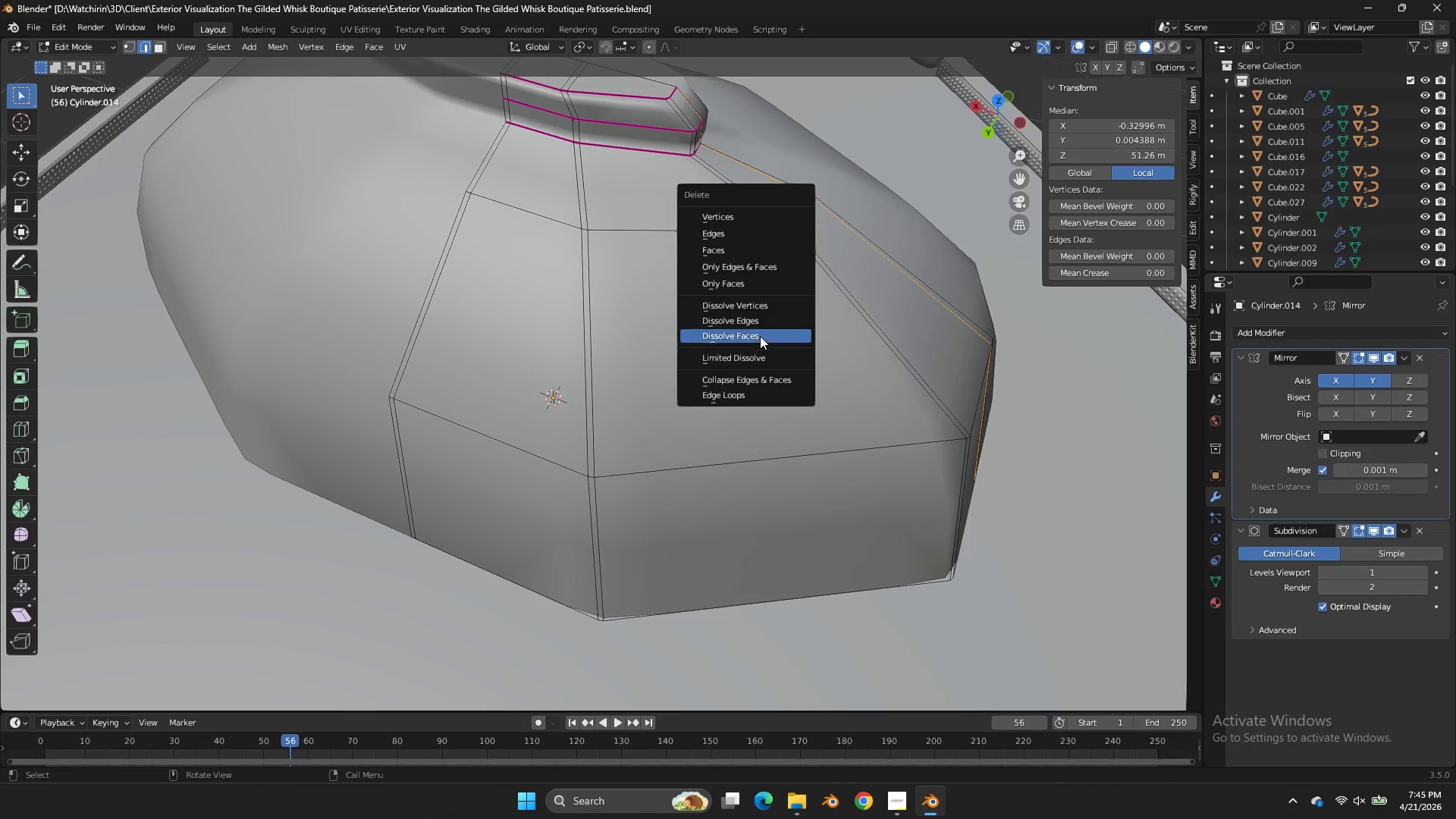 
left_click([765, 312])
 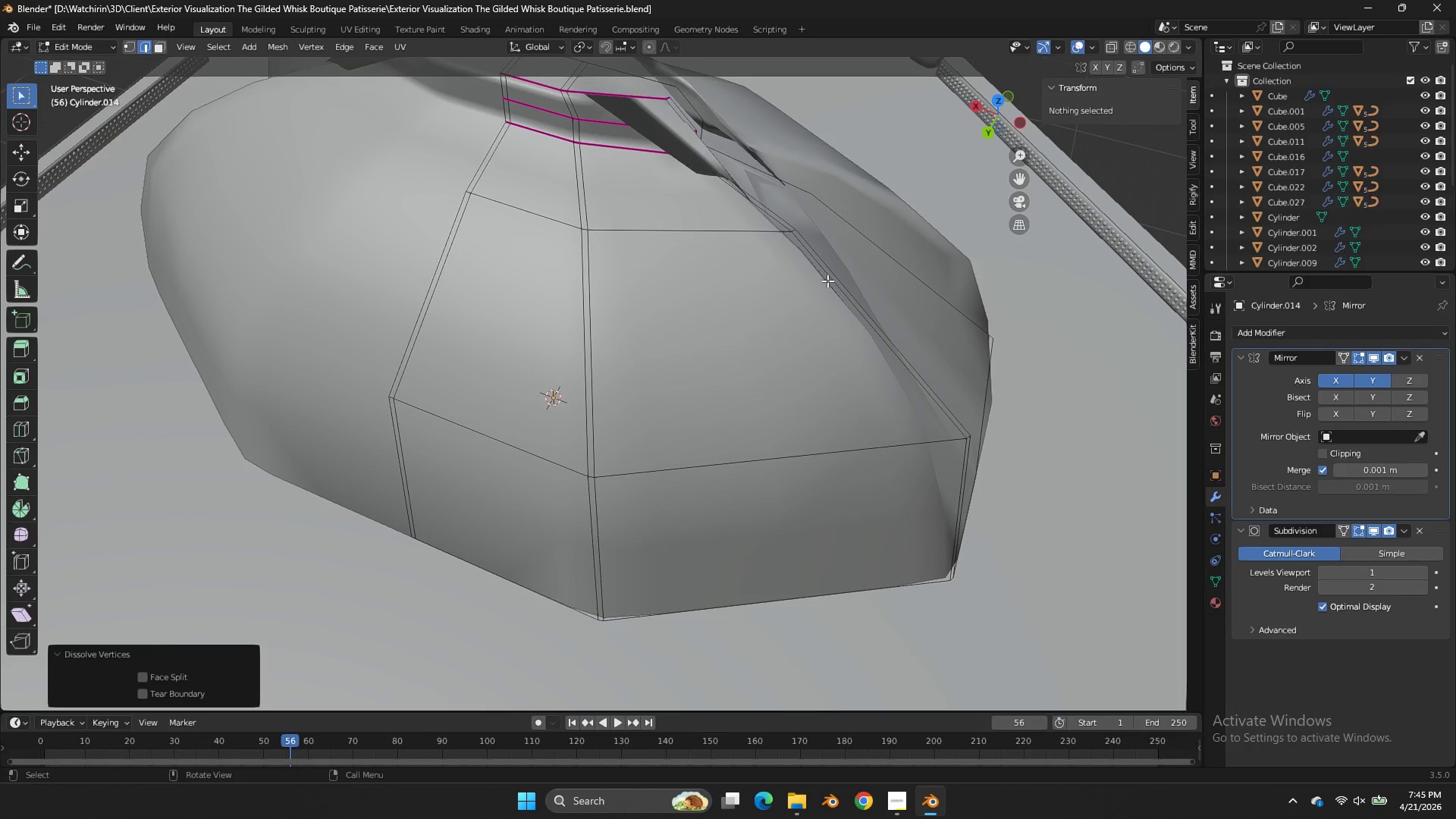 
key(Control+ControlLeft)
 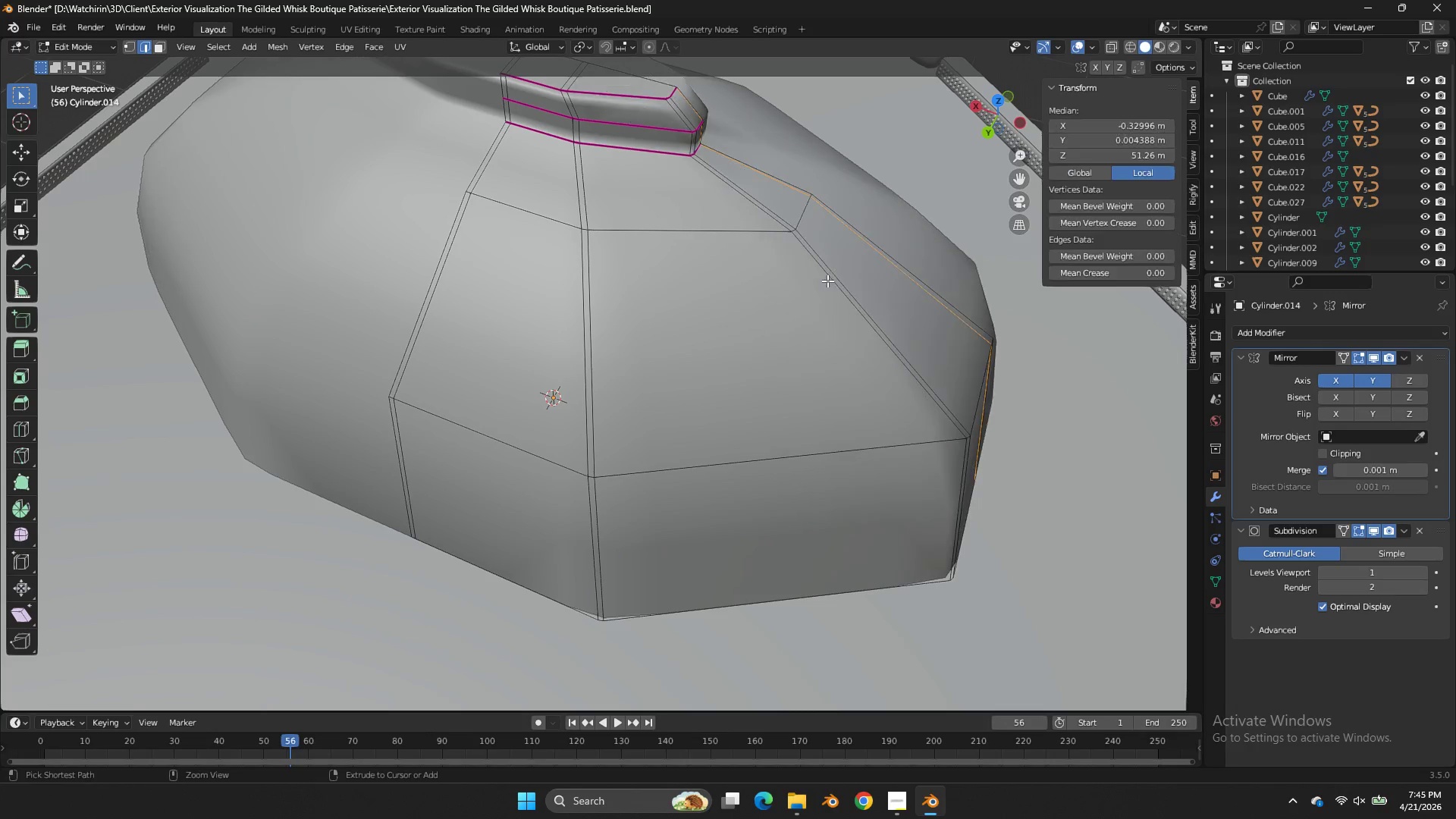 
key(Control+Z)
 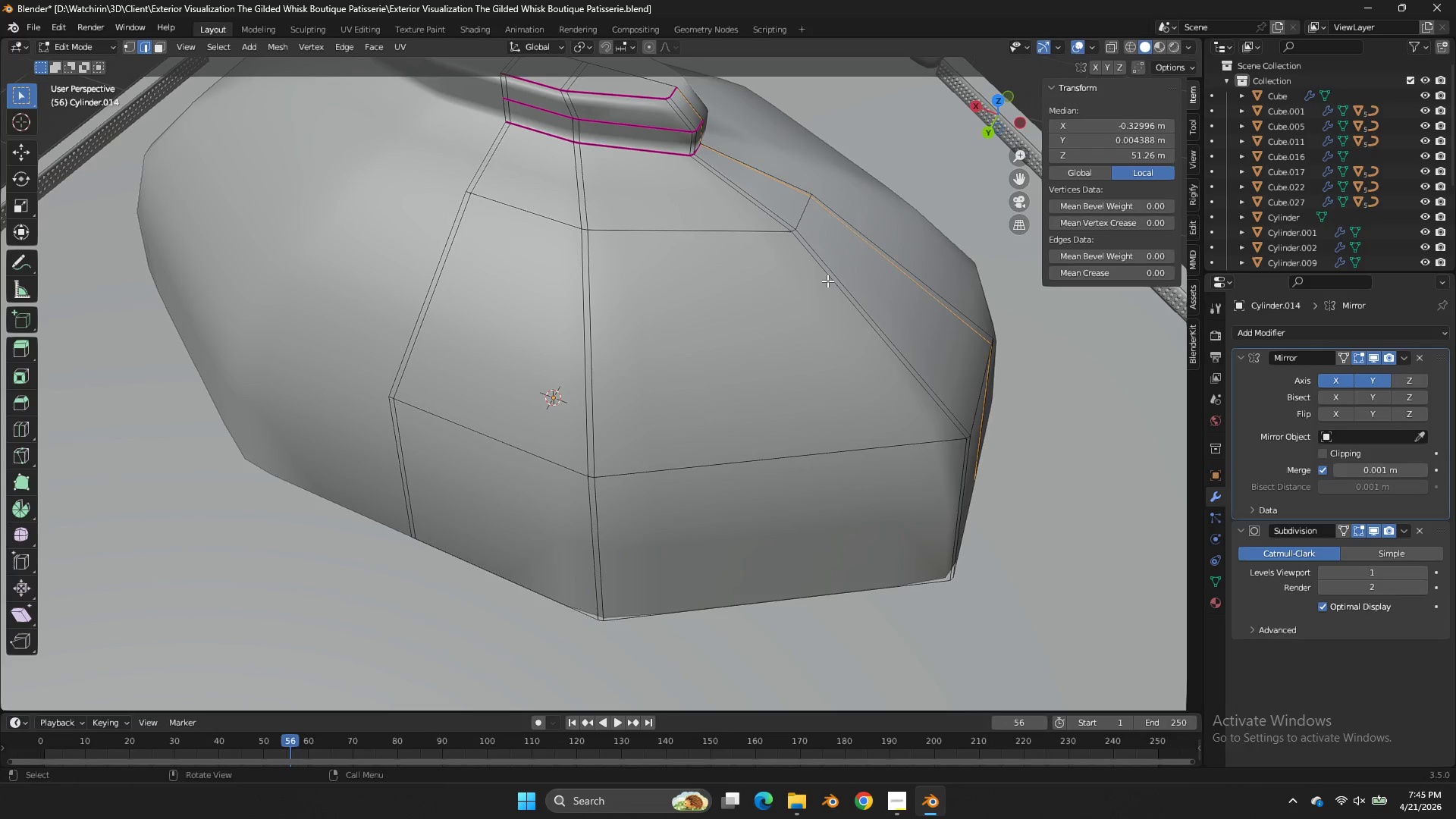 
key(X)
 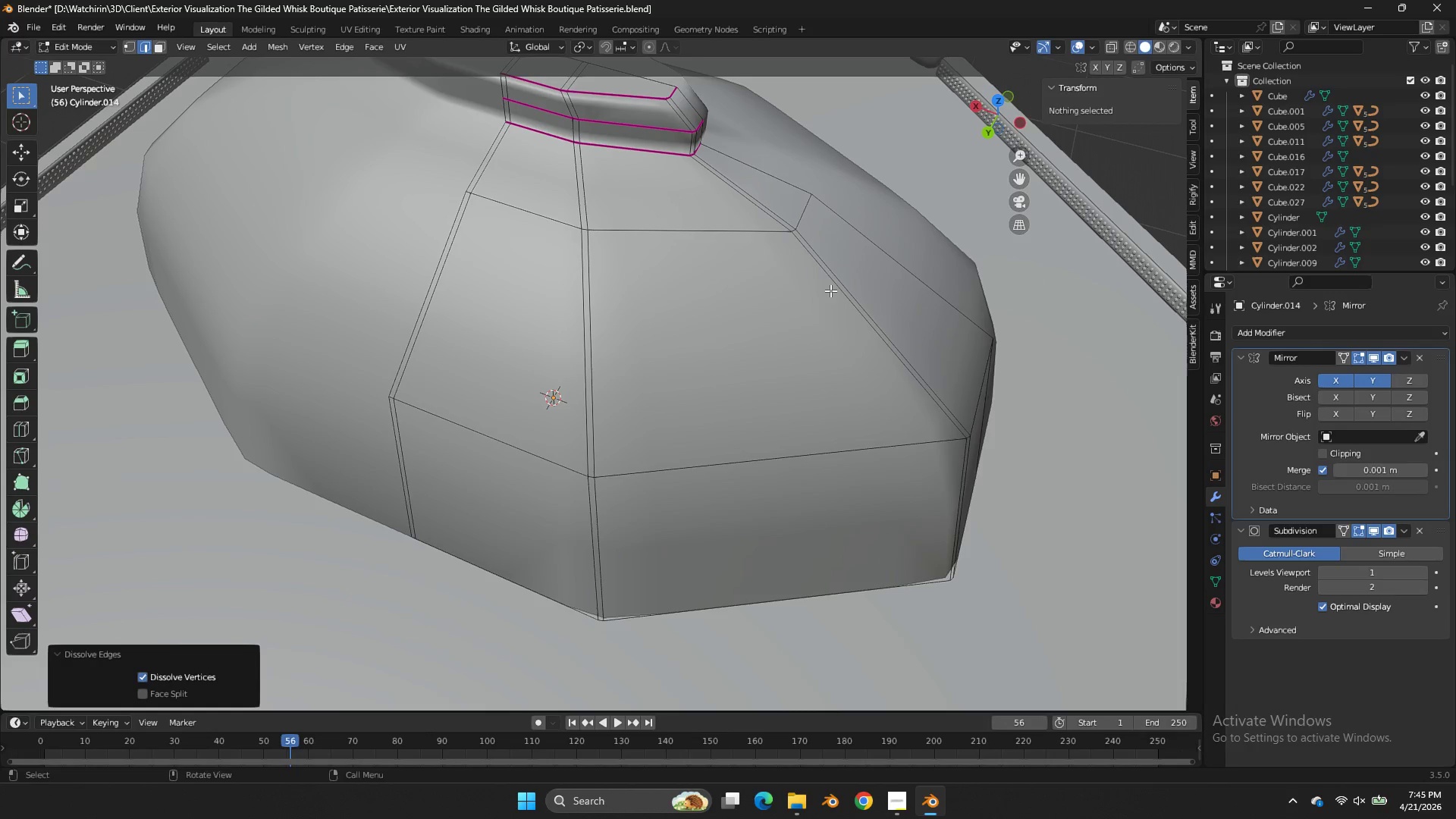 
key(Alt+AltLeft)
 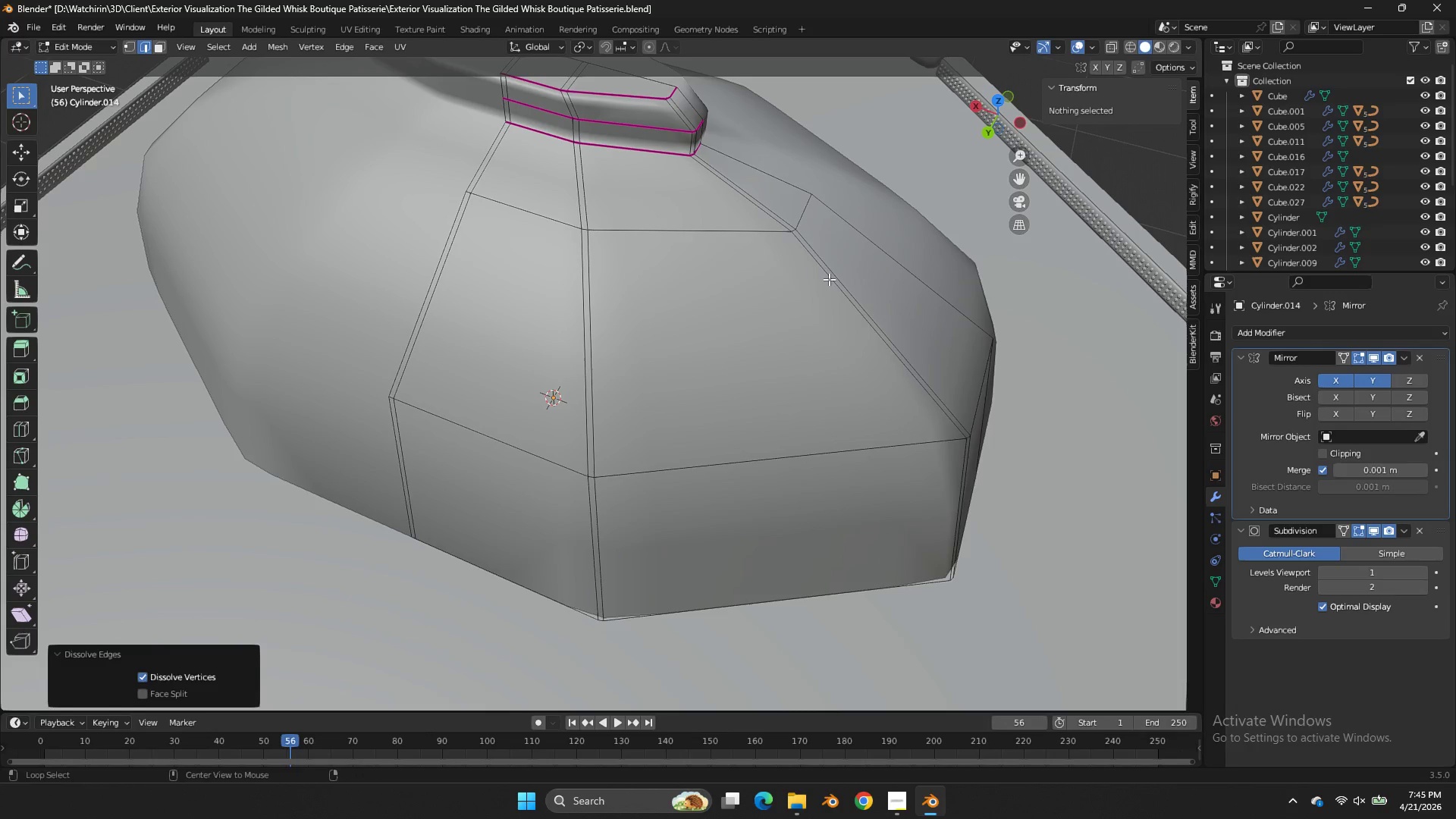 
left_click([829, 279])
 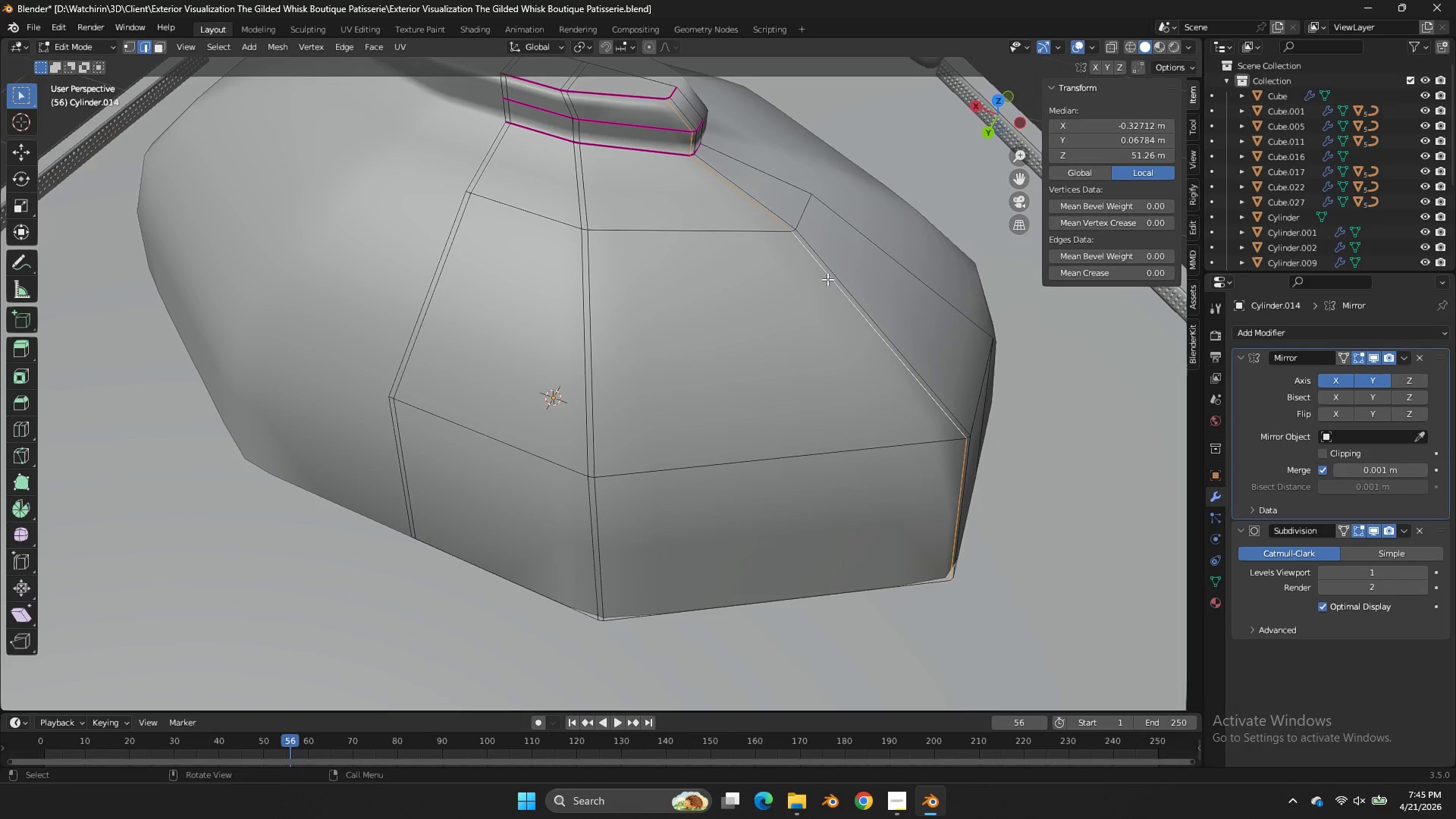 
key(X)
 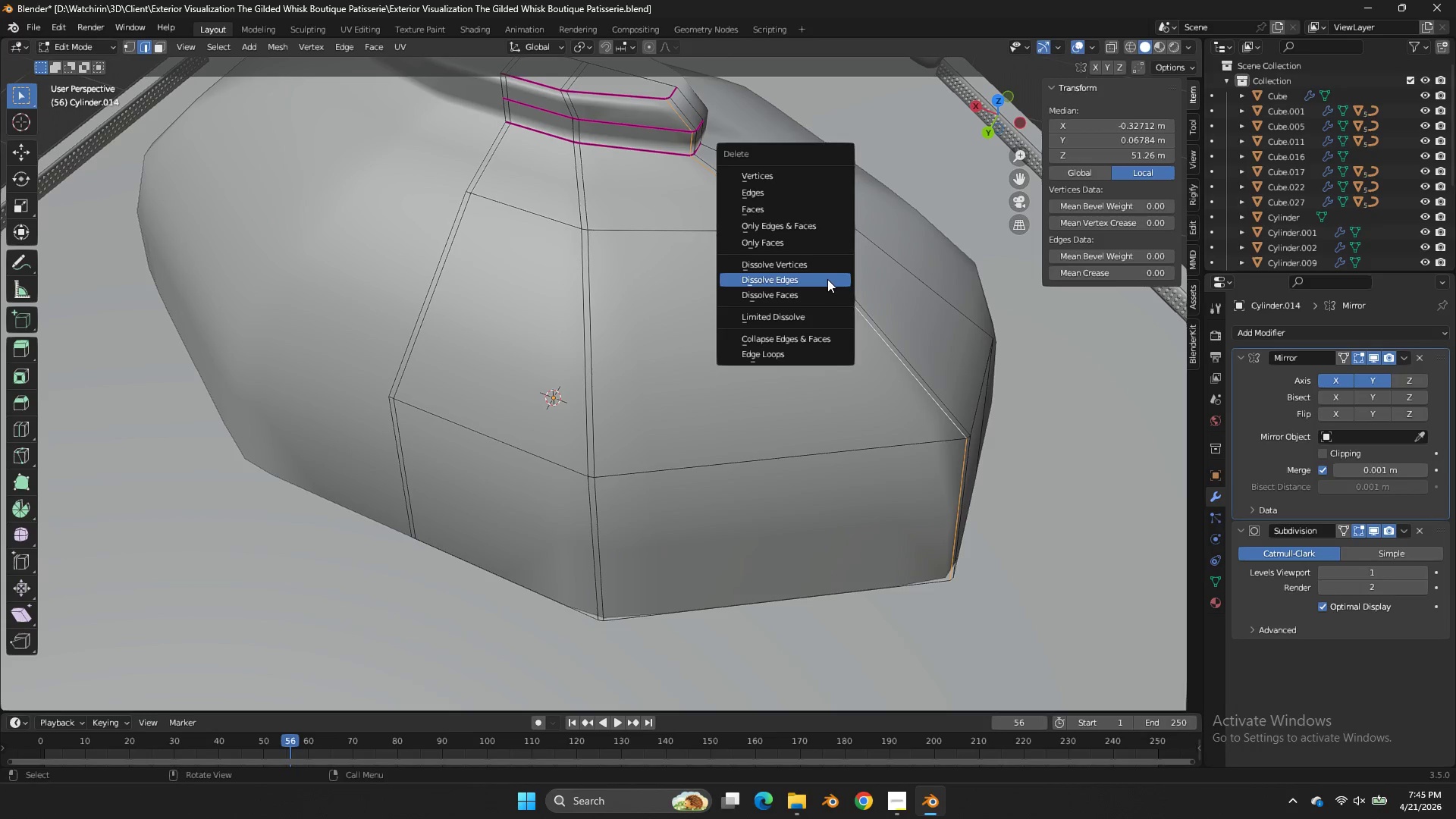 
left_click([827, 279])
 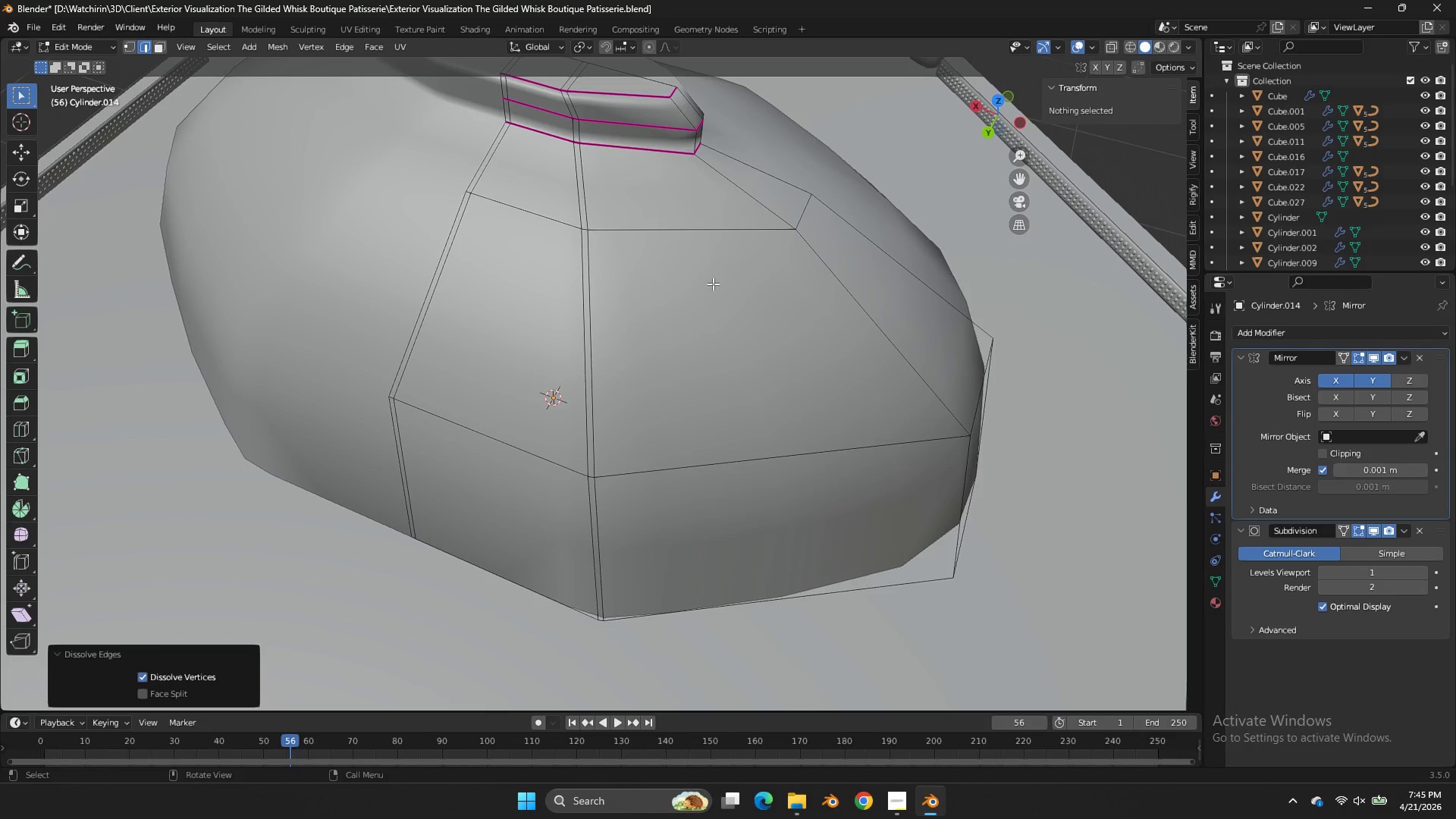 
hold_key(key=AltLeft, duration=0.59)
left_click([601, 299])
 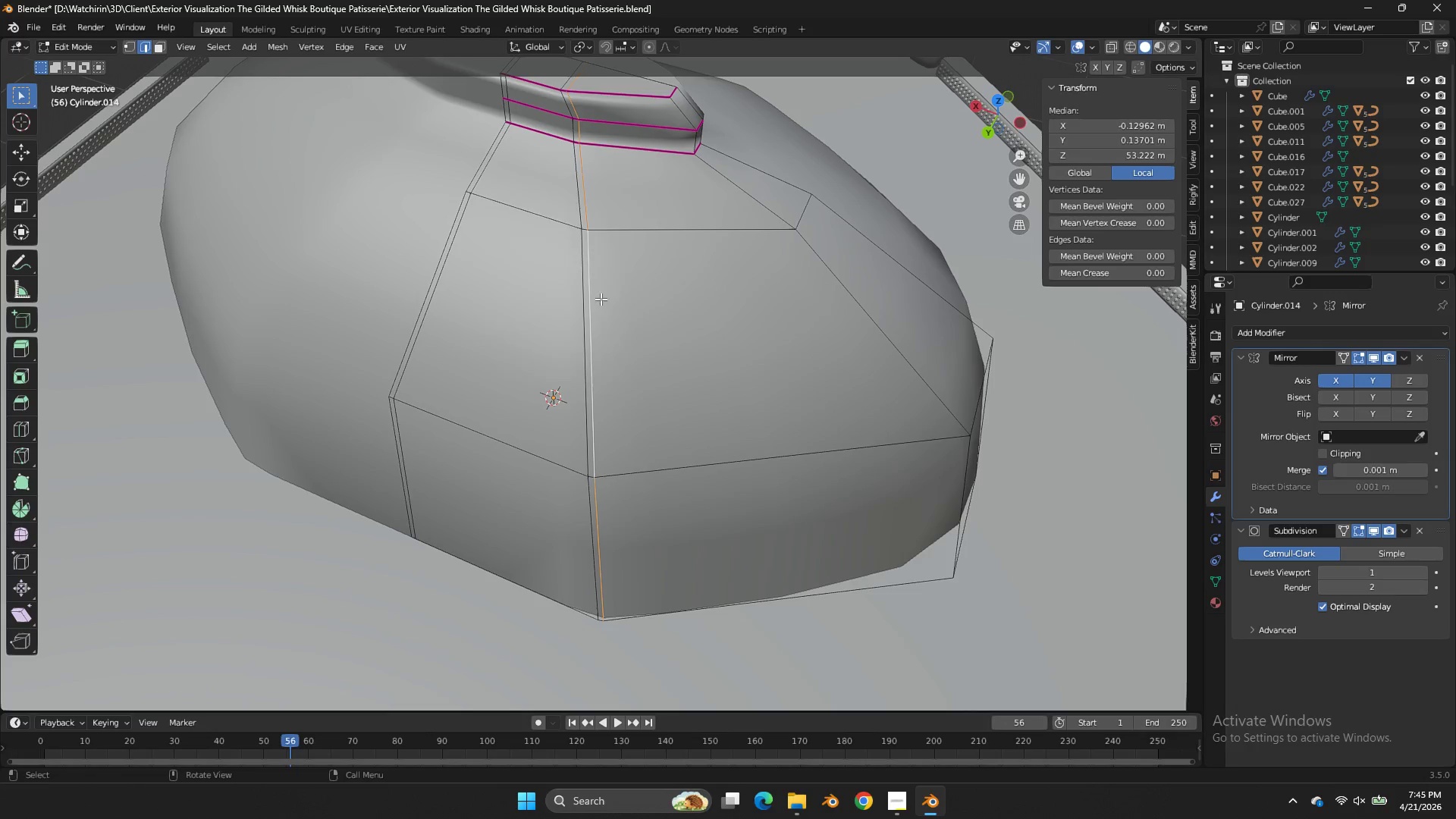 
key(X)
 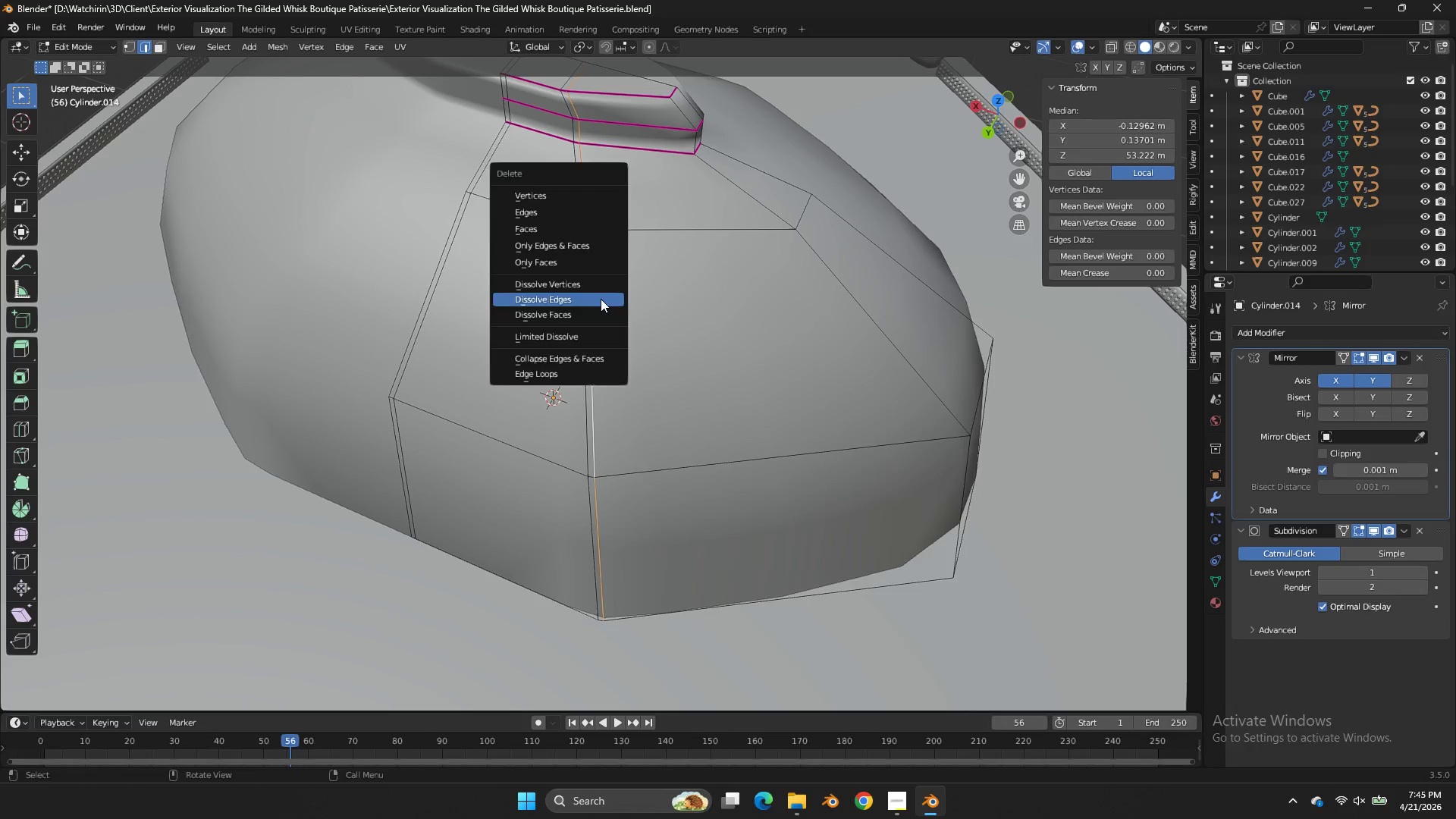 
double_click([601, 299])
 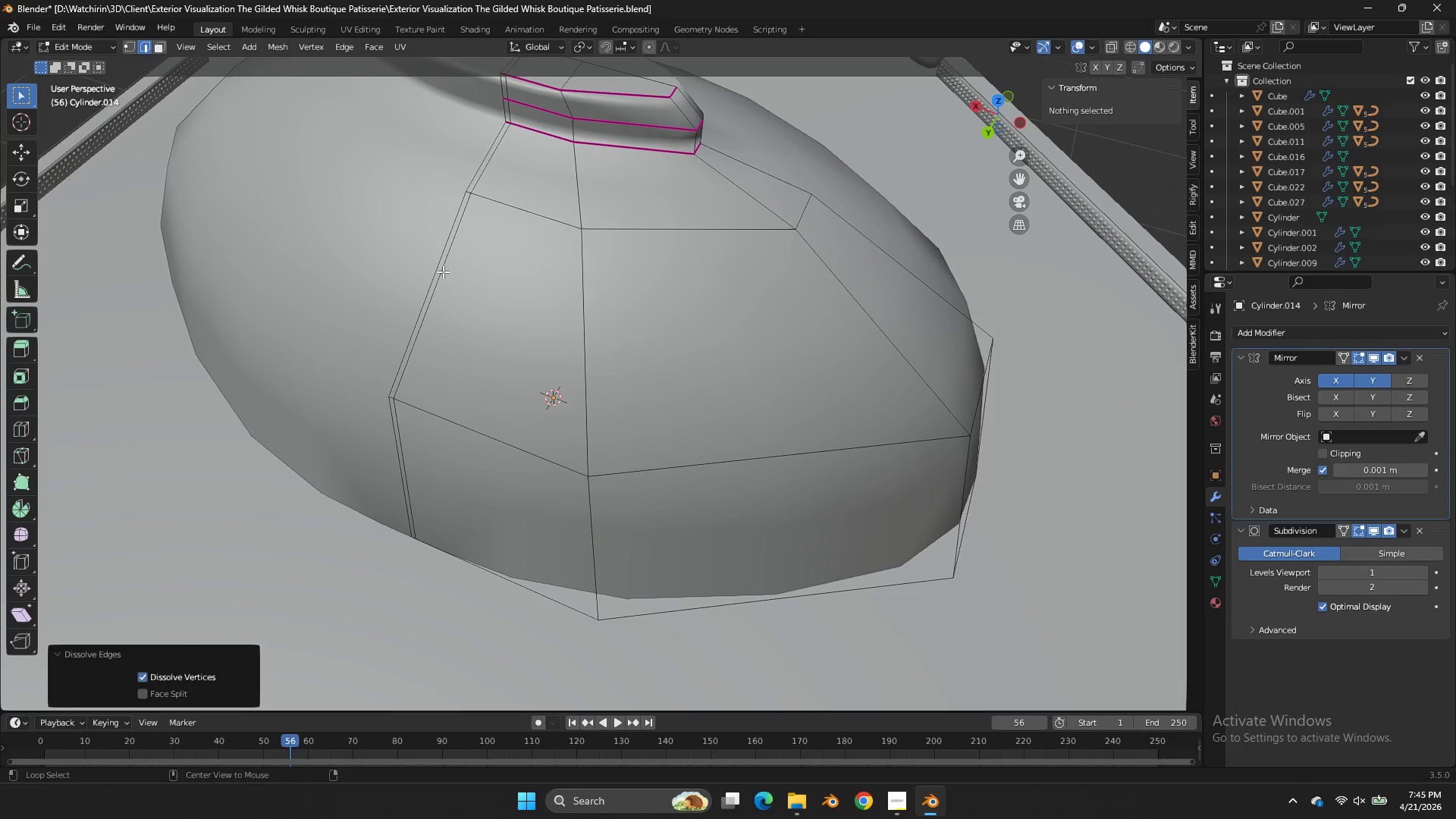 
hold_key(key=AltLeft, duration=0.75)
left_click([438, 281])
 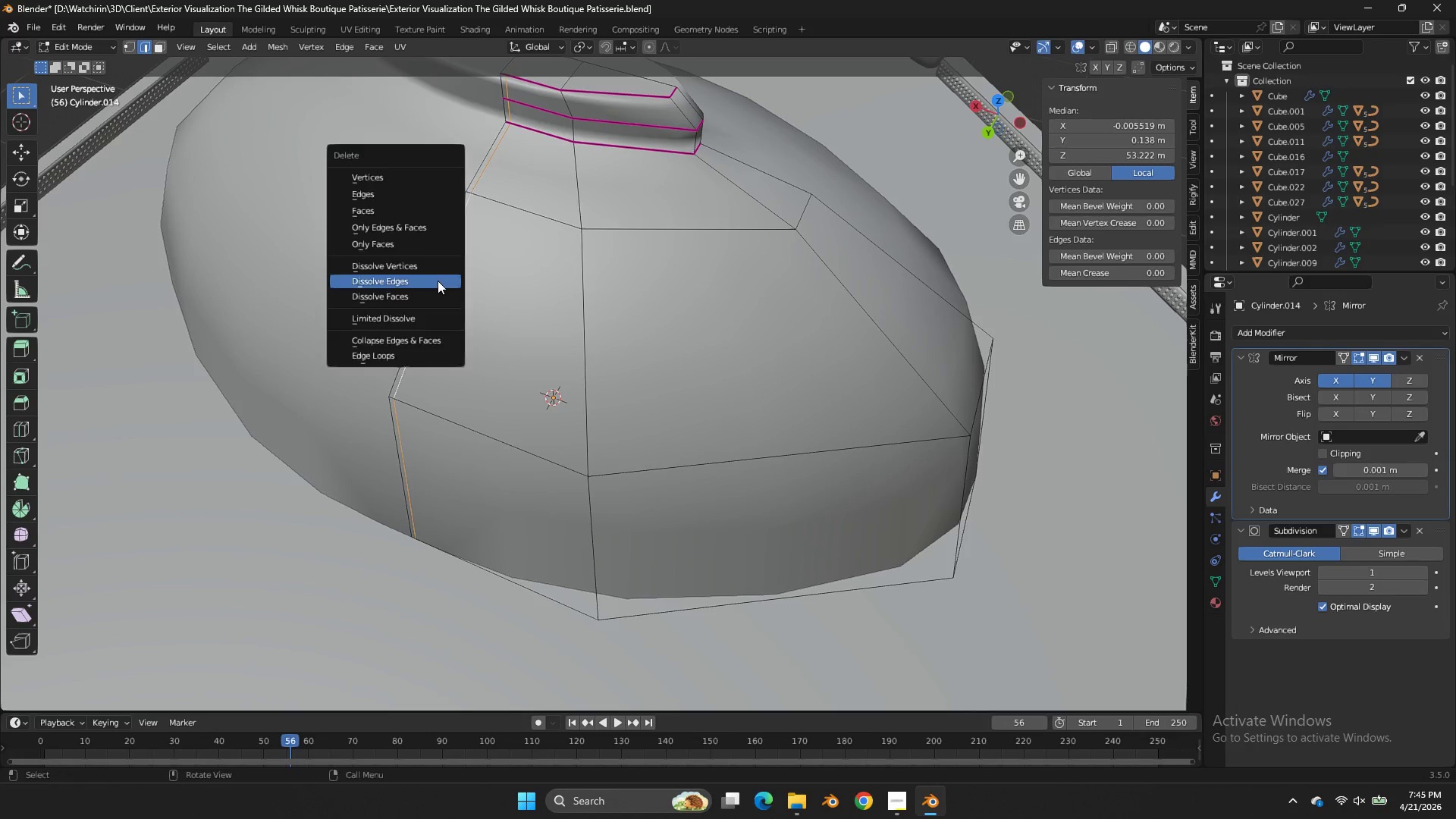 
key(X)
 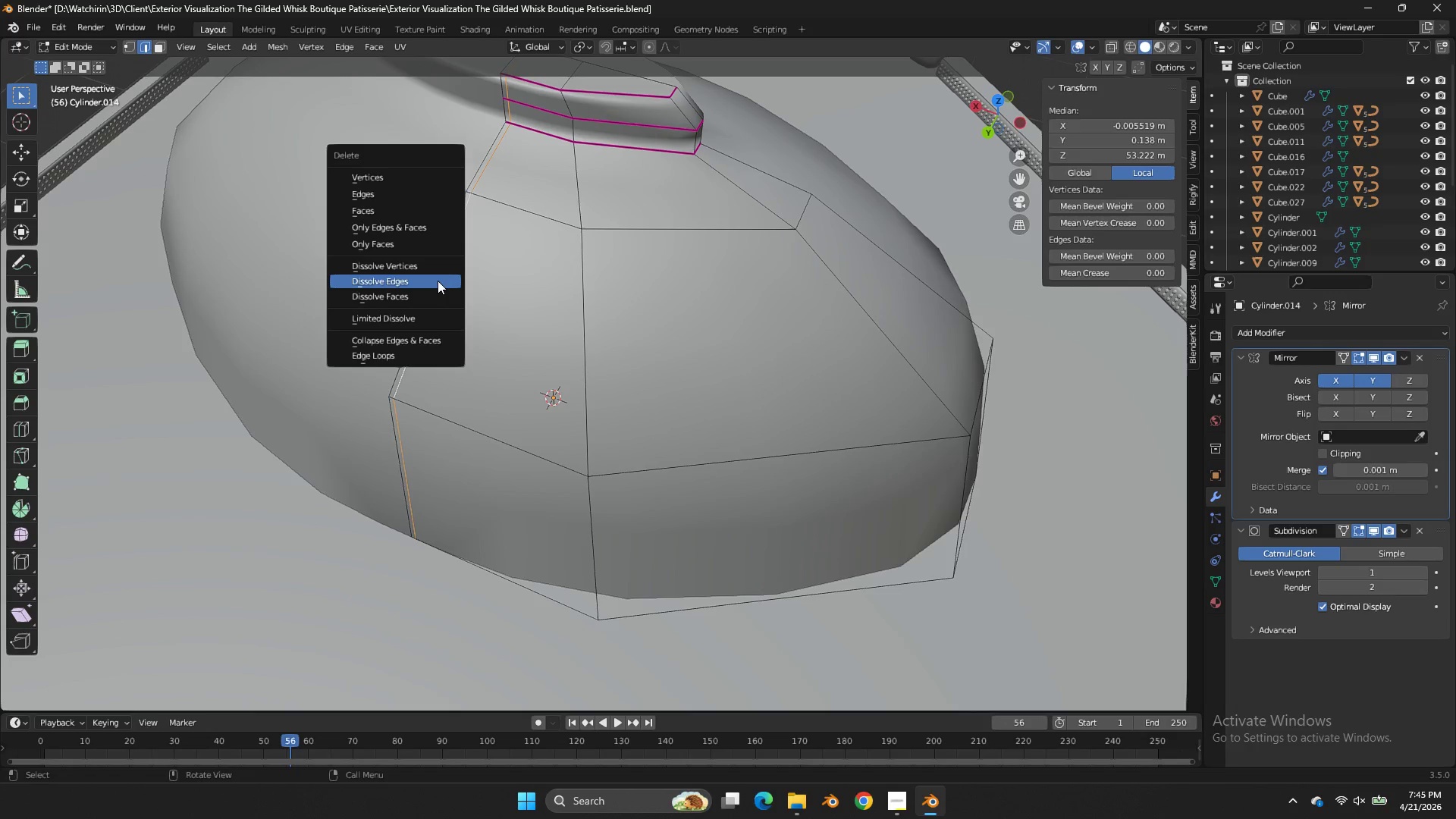 
double_click([438, 281])
 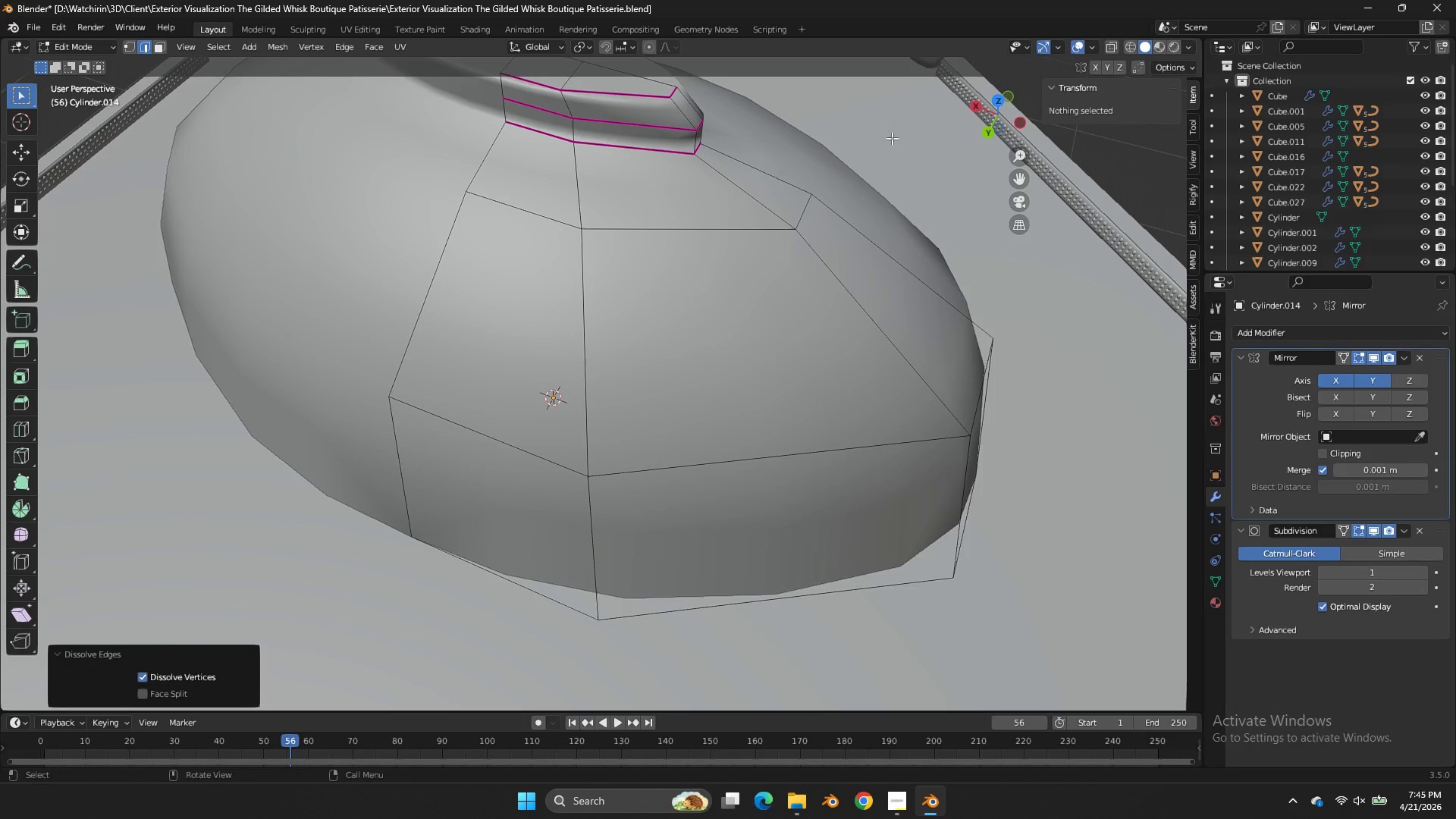 
key(Tab)
 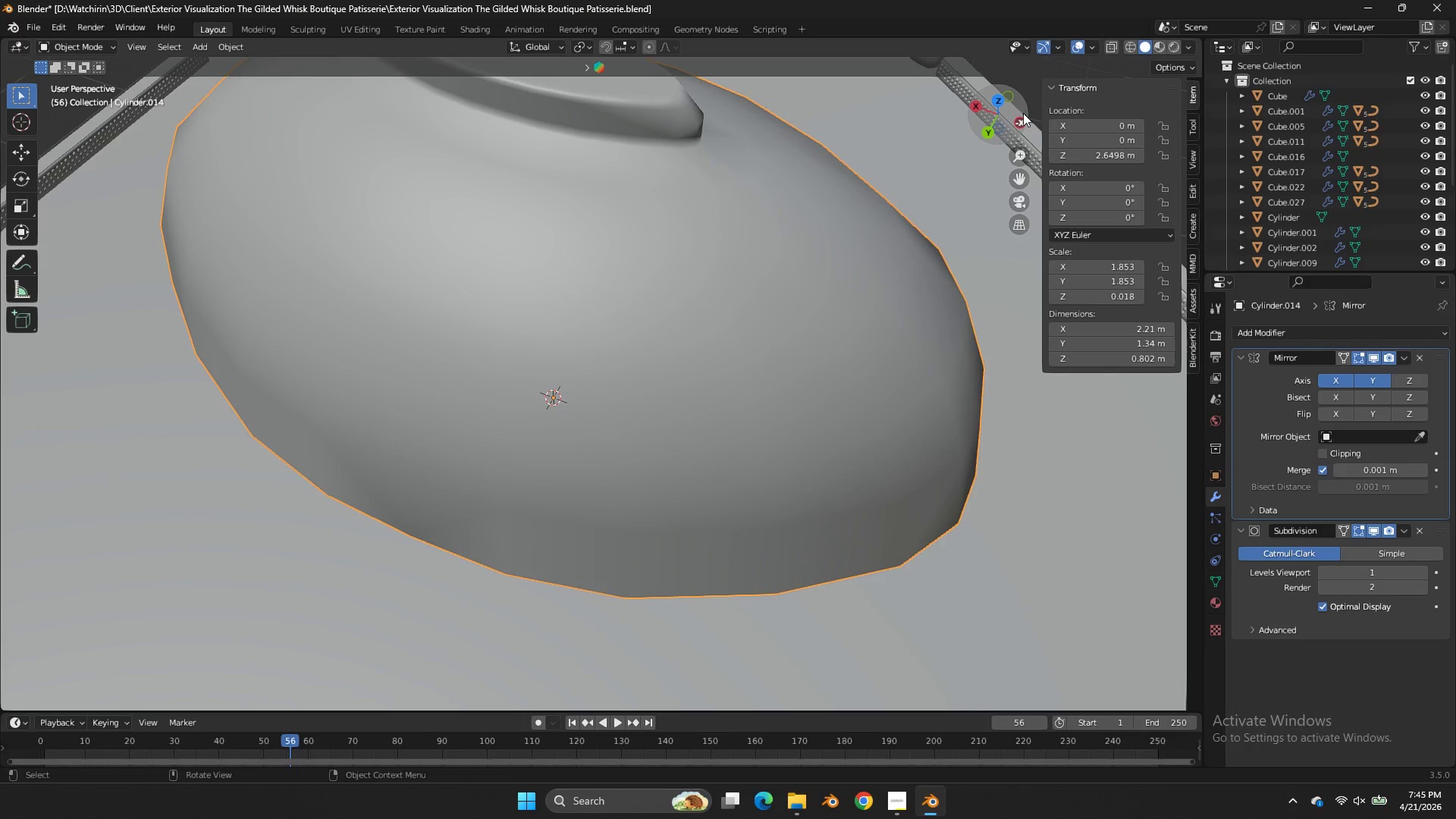 
left_click_drag(start_coordinate=[1021, 113], to_coordinate=[934, 124])
 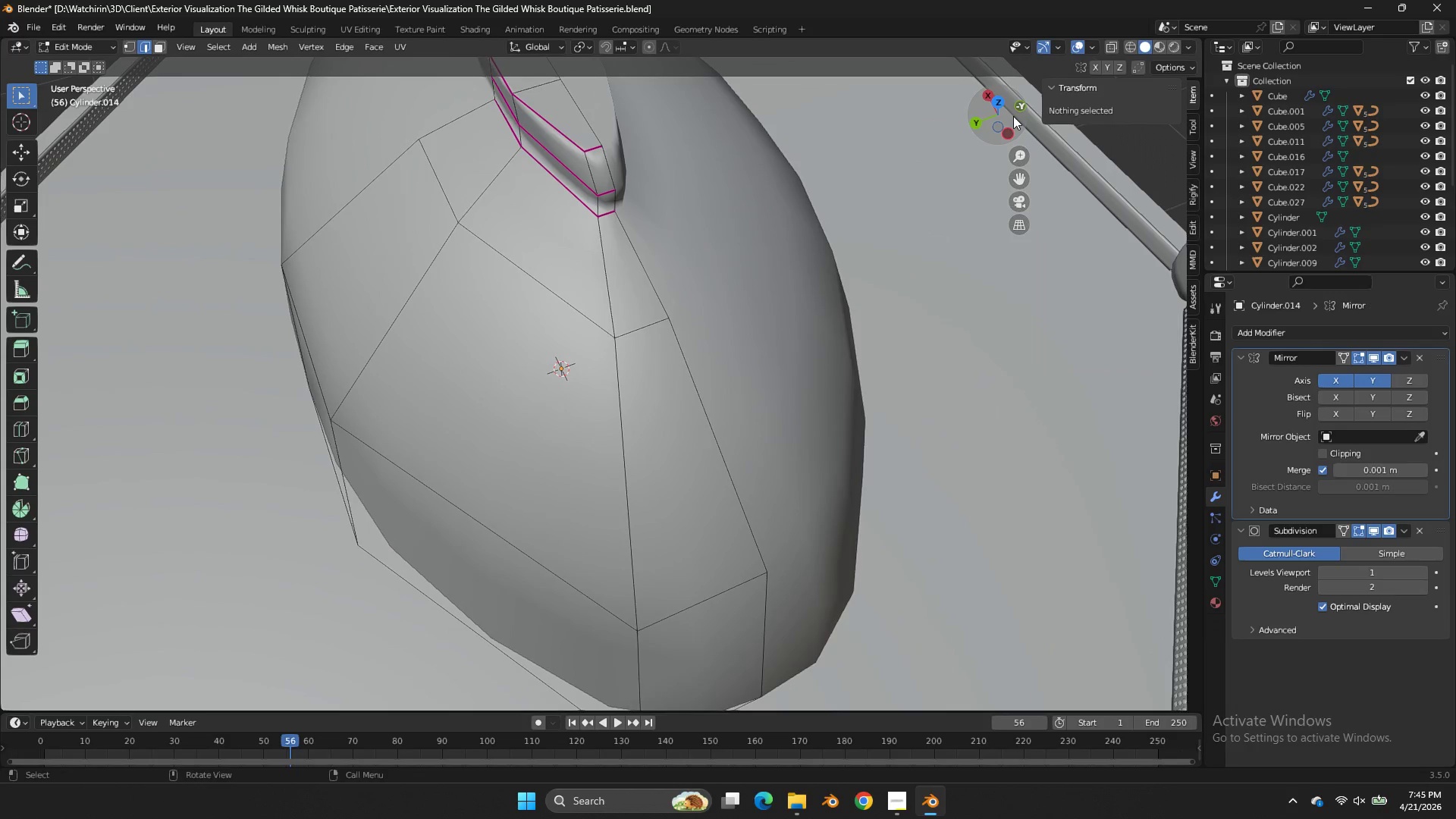 
key(Tab)
 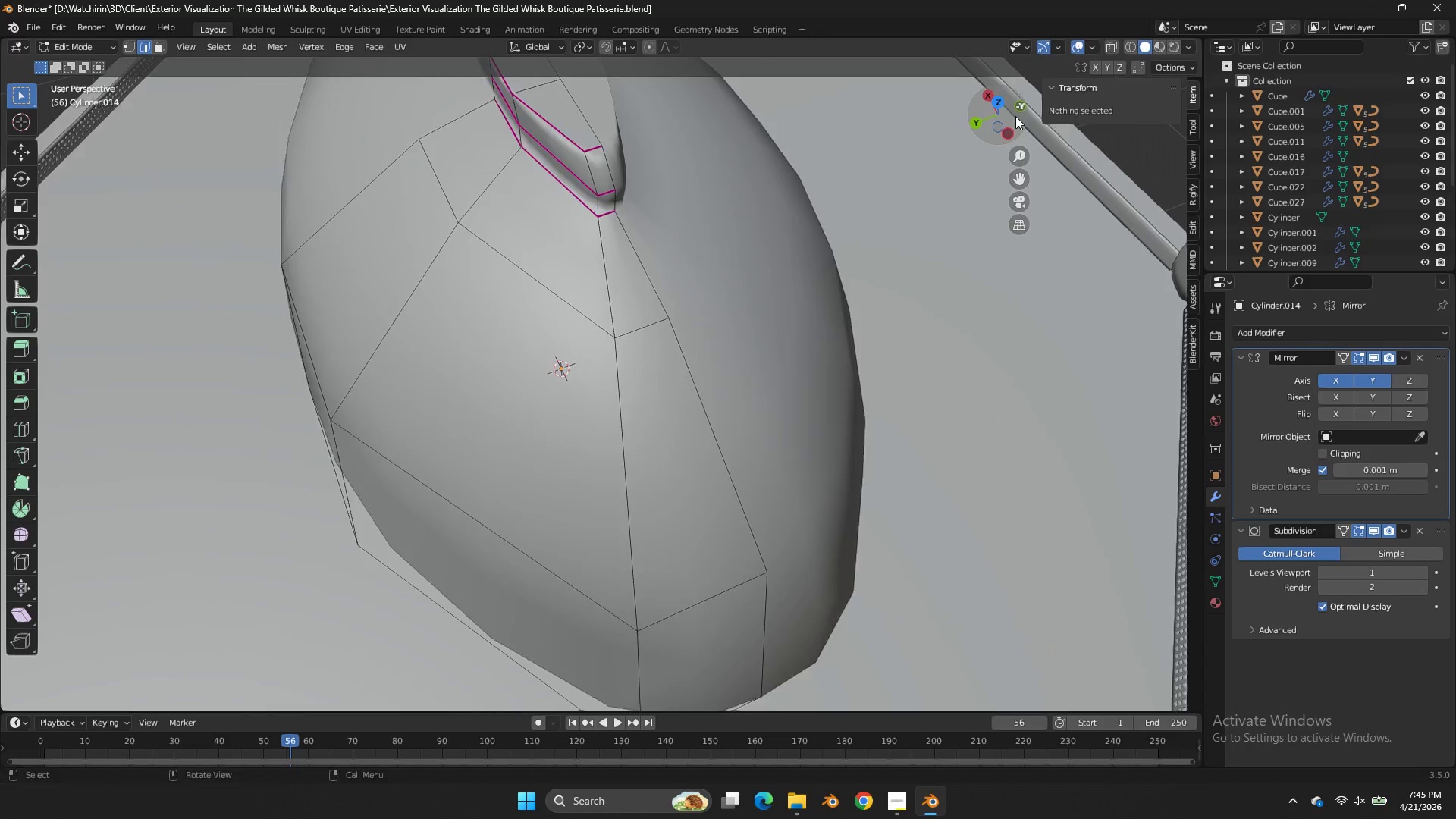 
left_click_drag(start_coordinate=[1014, 116], to_coordinate=[1026, 140])
 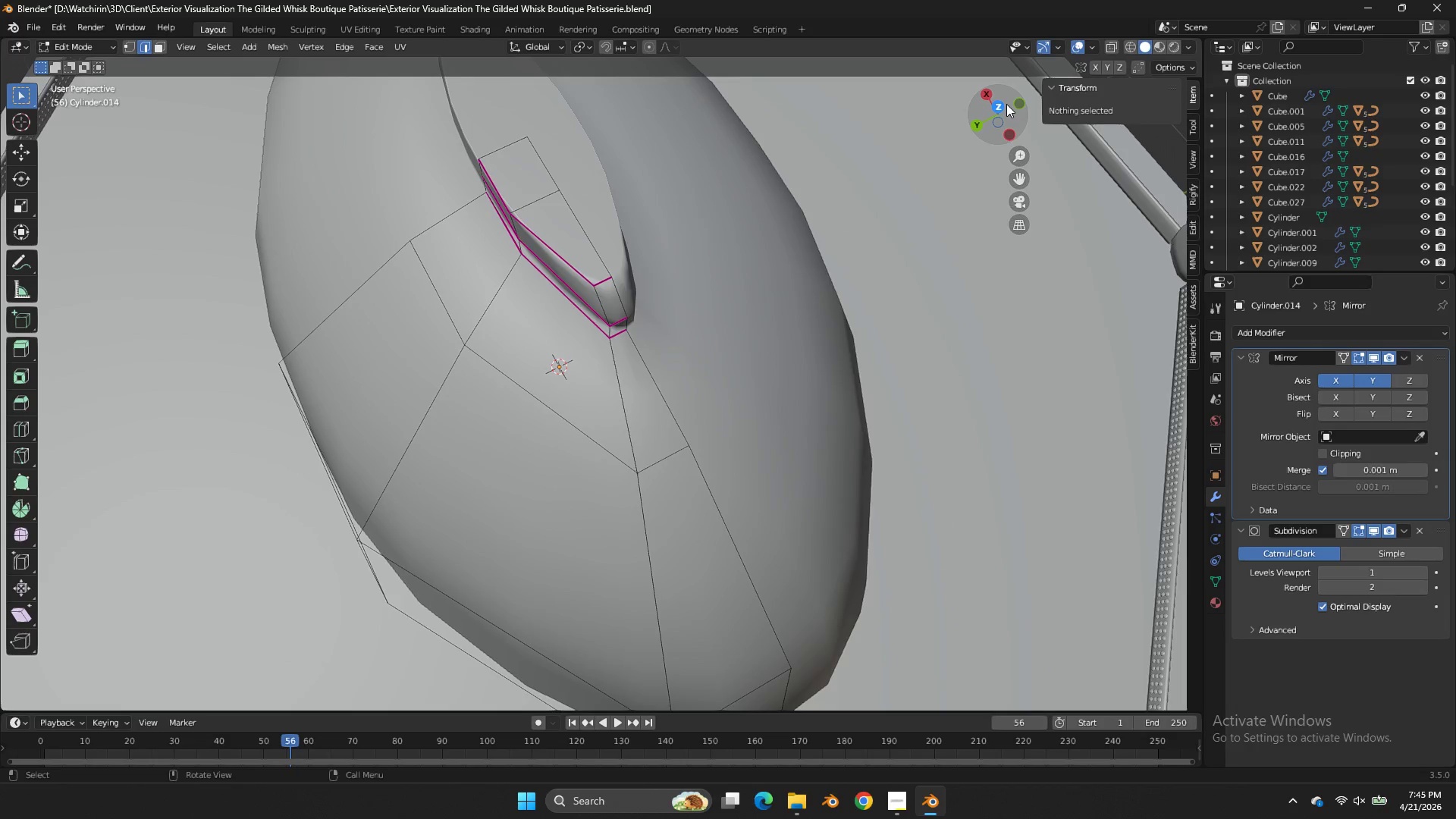 
left_click_drag(start_coordinate=[1006, 104], to_coordinate=[1129, 91])
 